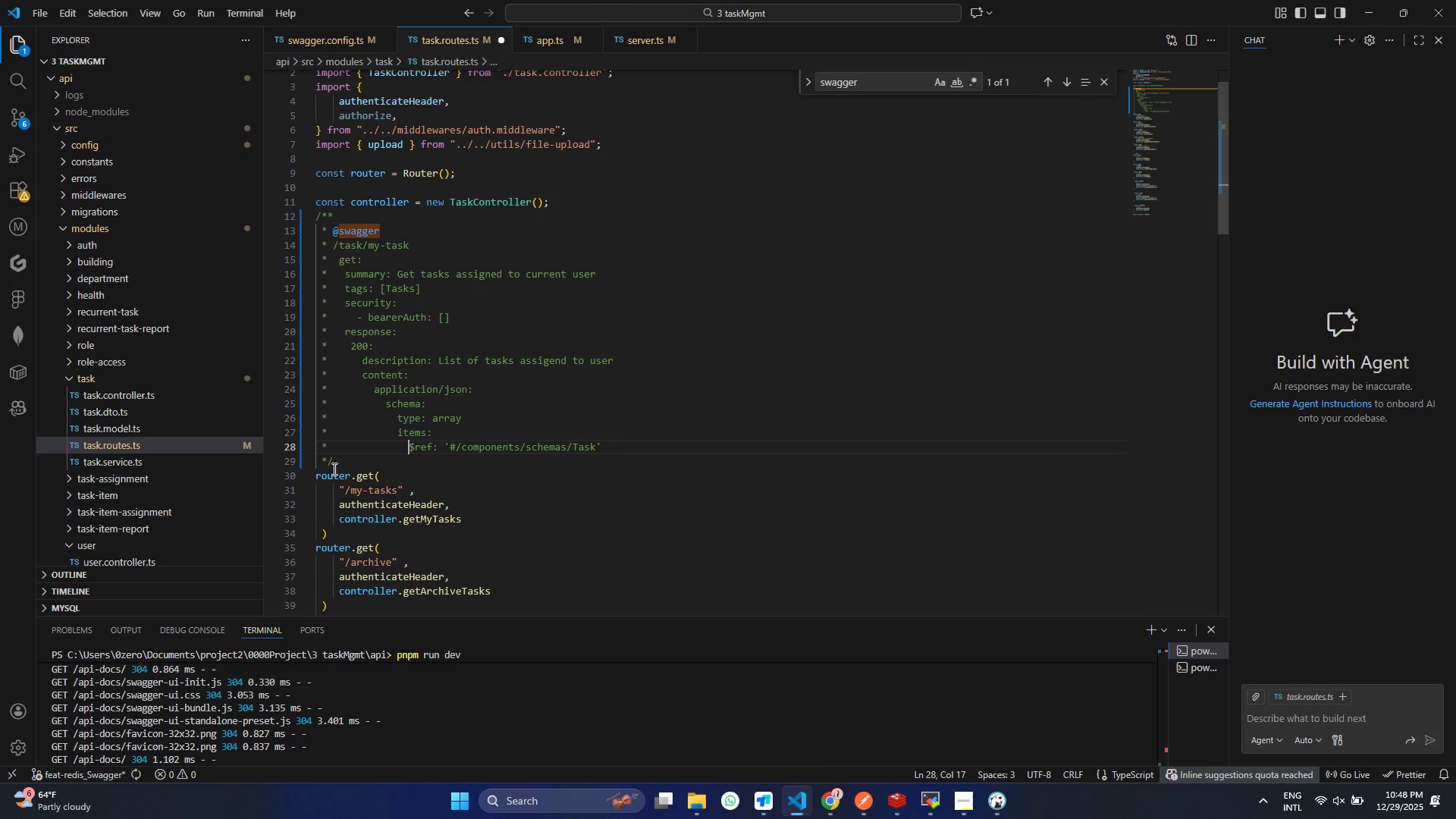 
key(Backspace)
 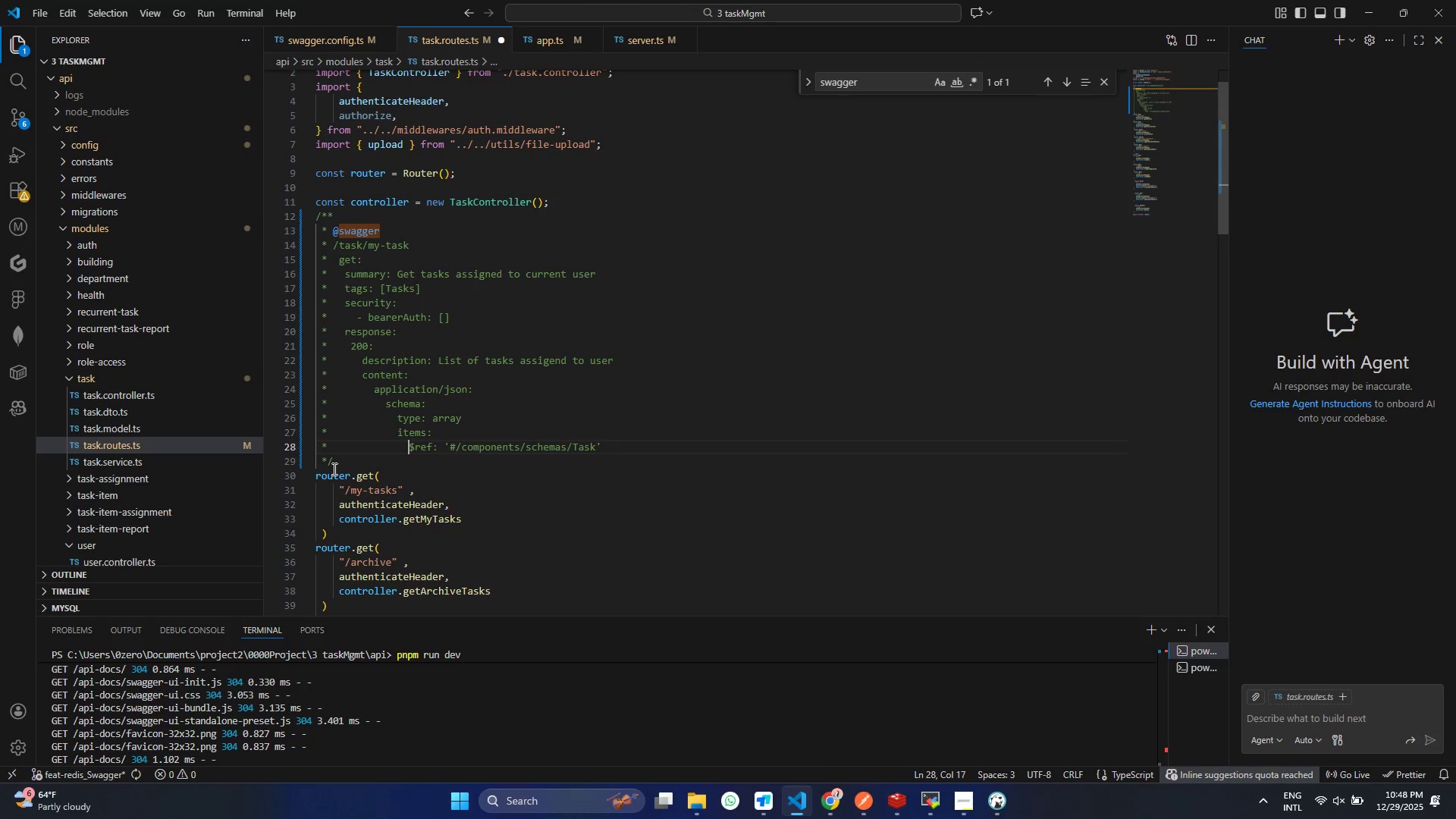 
key(Backspace)
 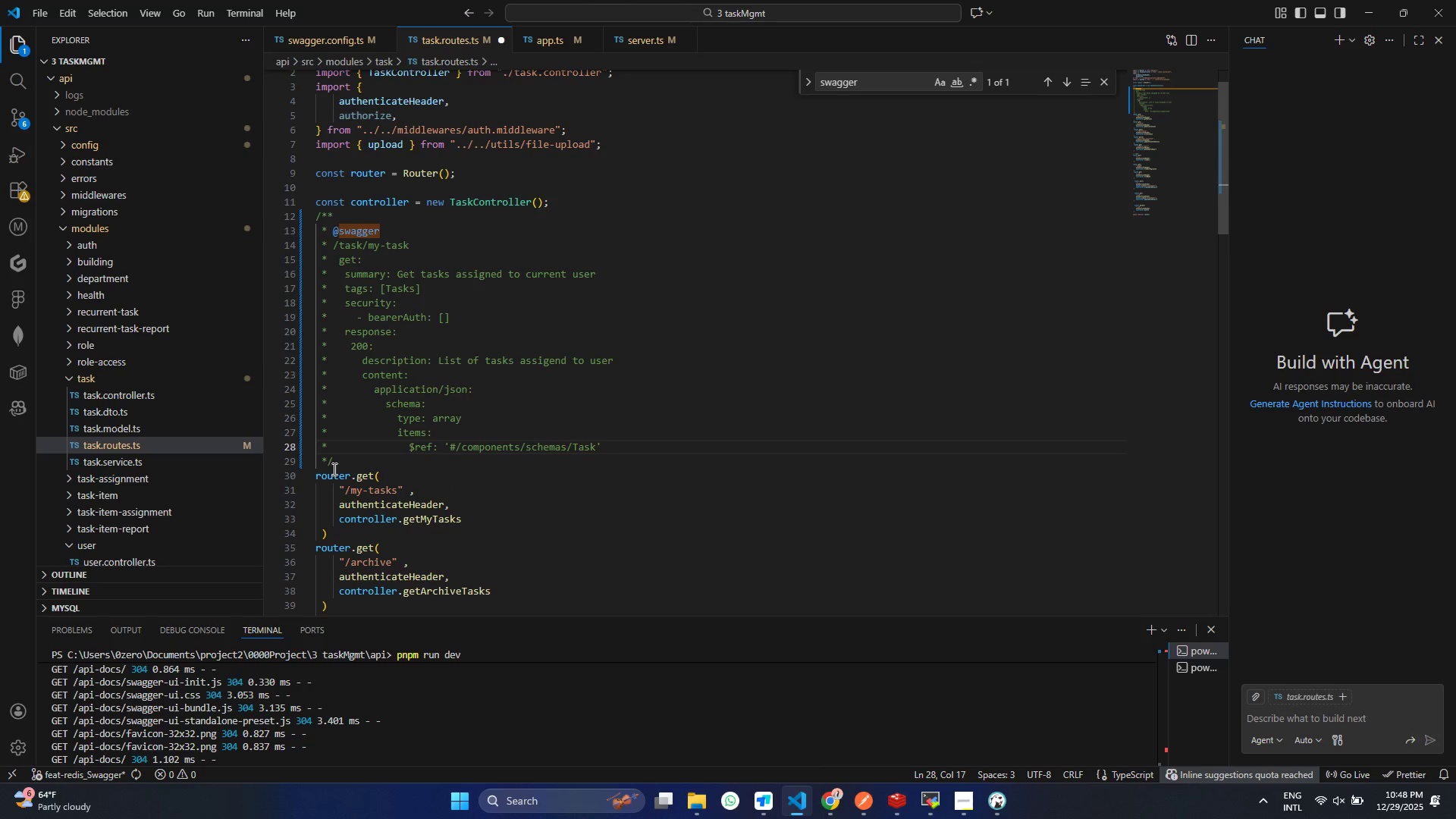 
key(Control+ControlLeft)
 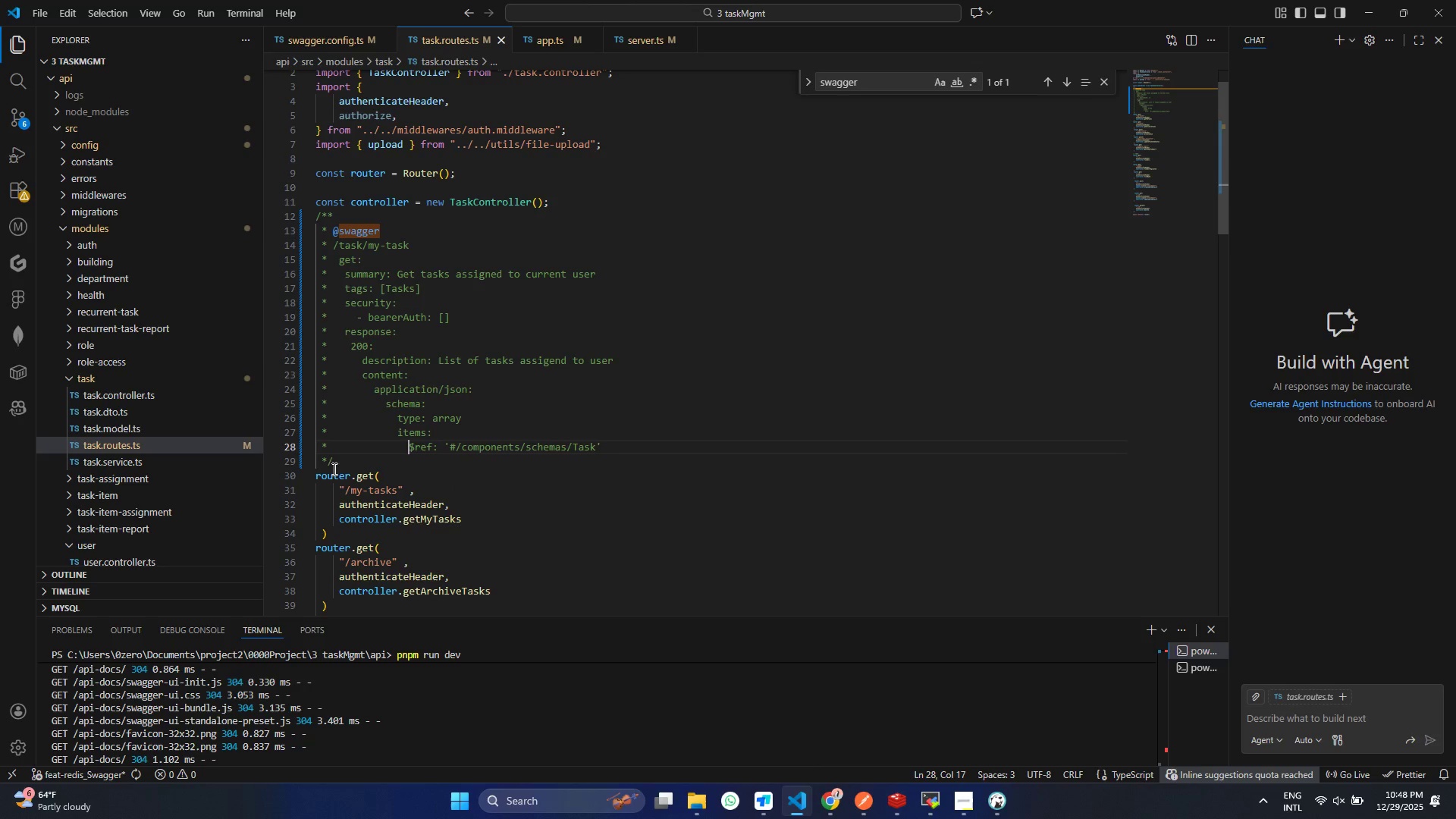 
key(Control+S)
 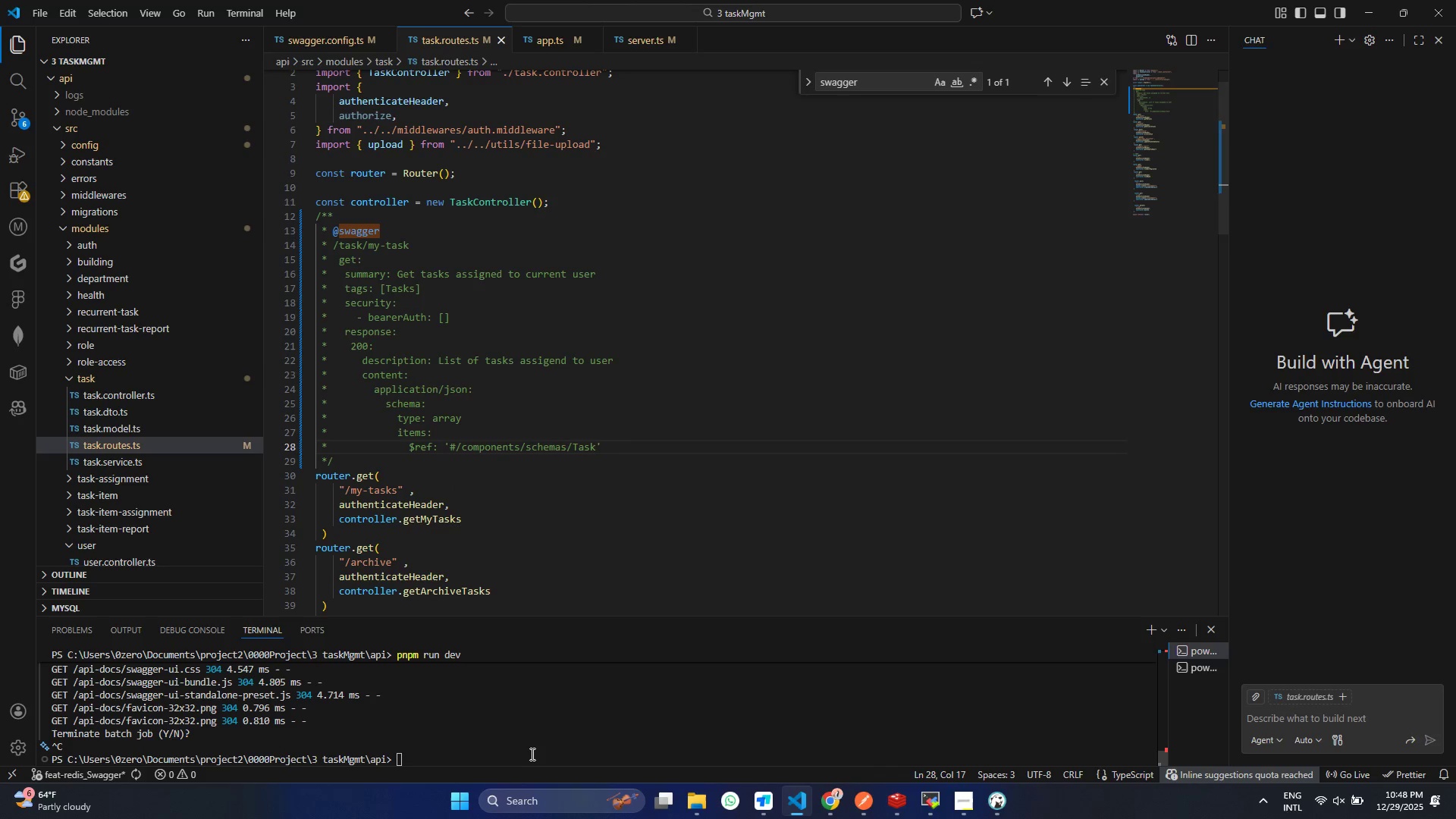 
left_click([519, 739])
 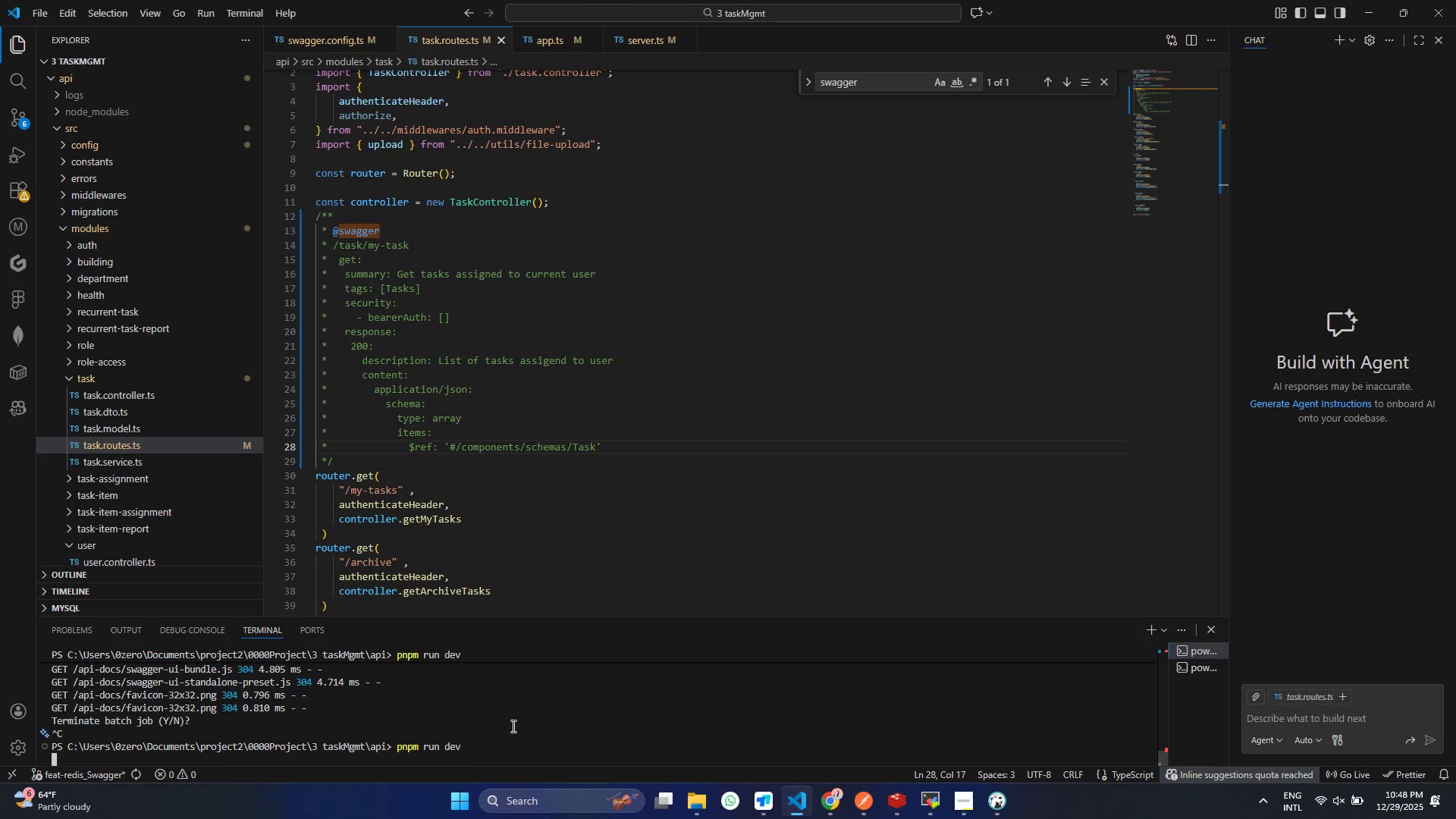 
scroll: coordinate [519, 739], scroll_direction: down, amount: 26.0
 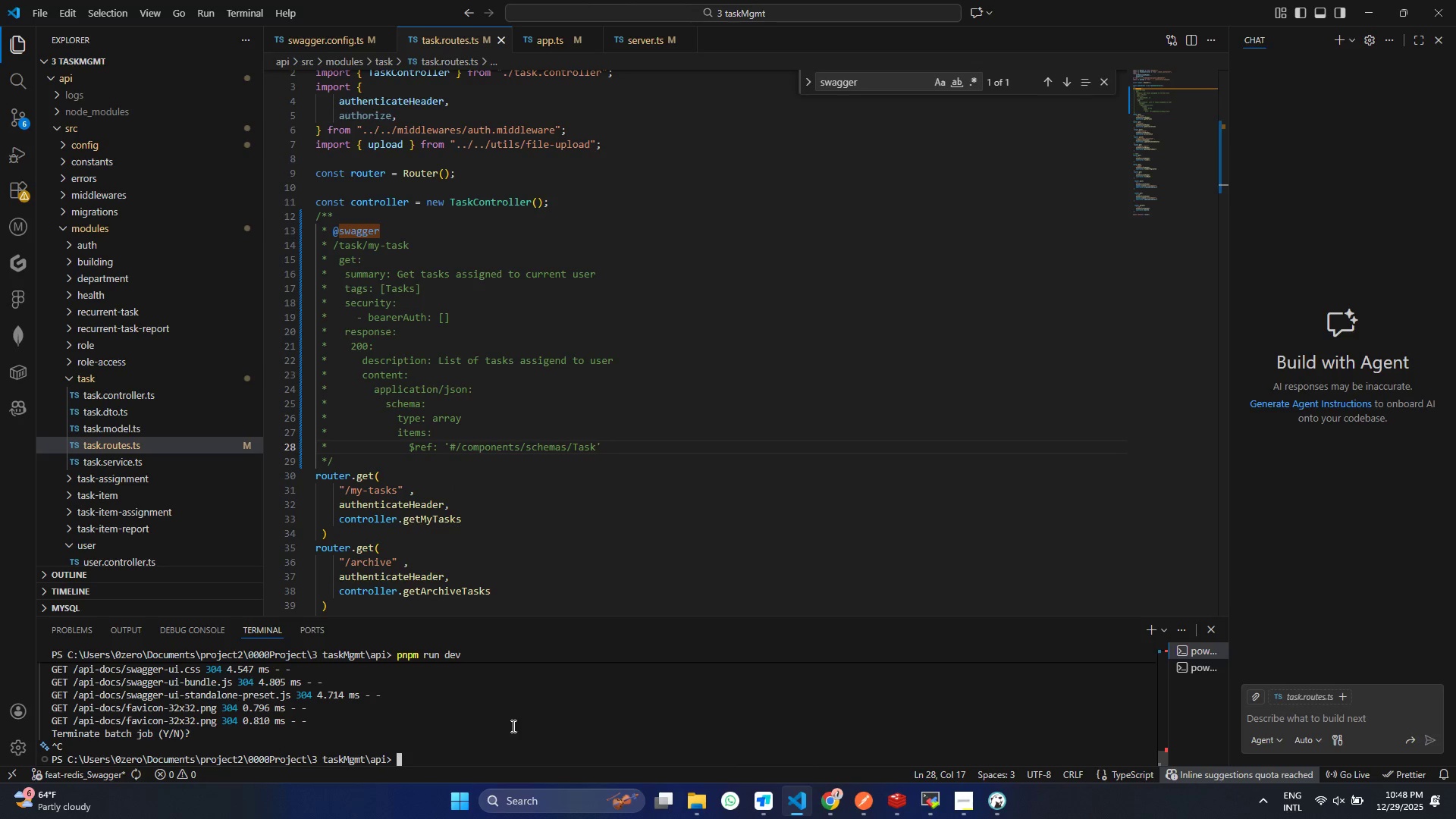 
key(ArrowUp)
 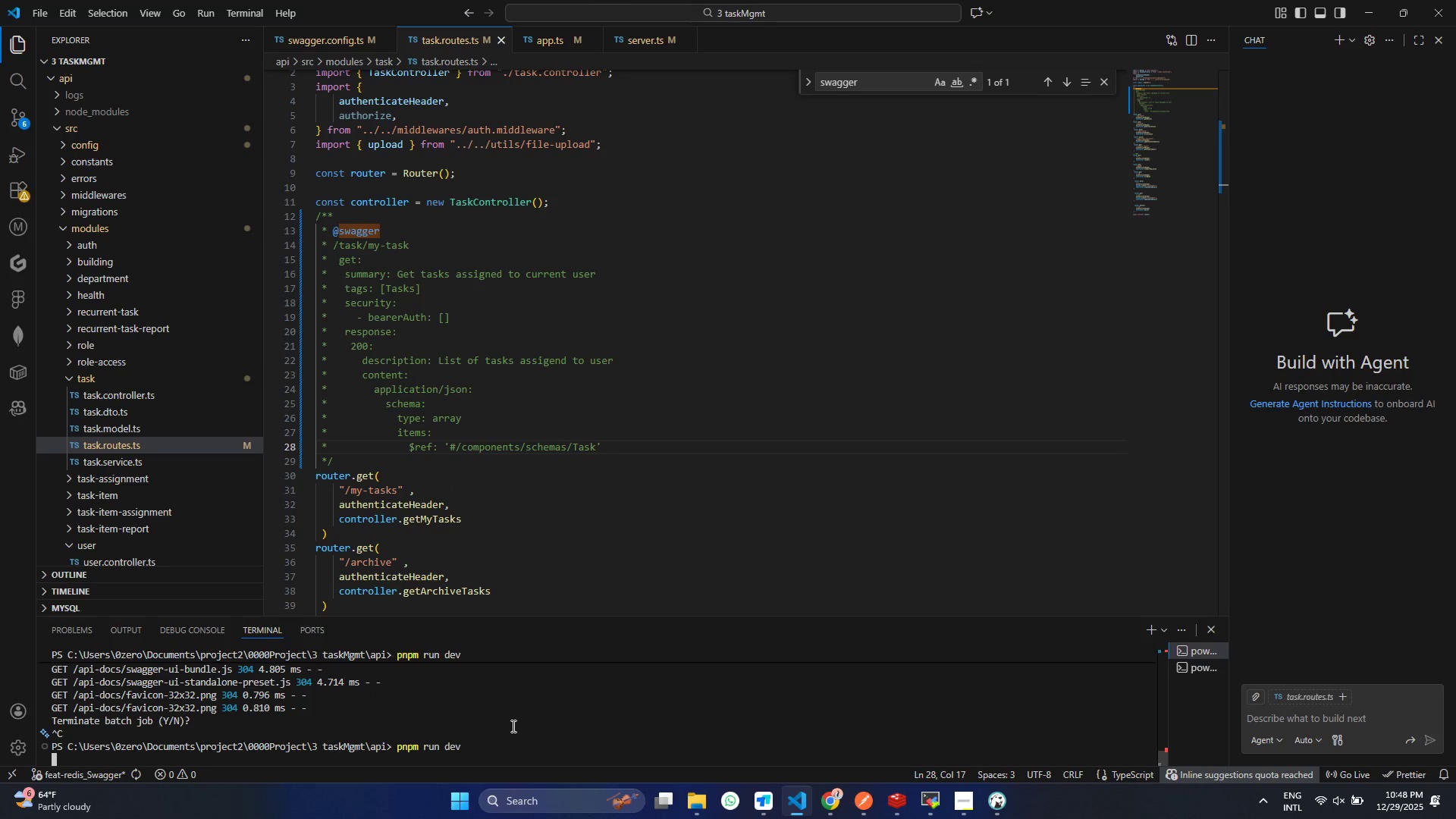 
key(Enter)
 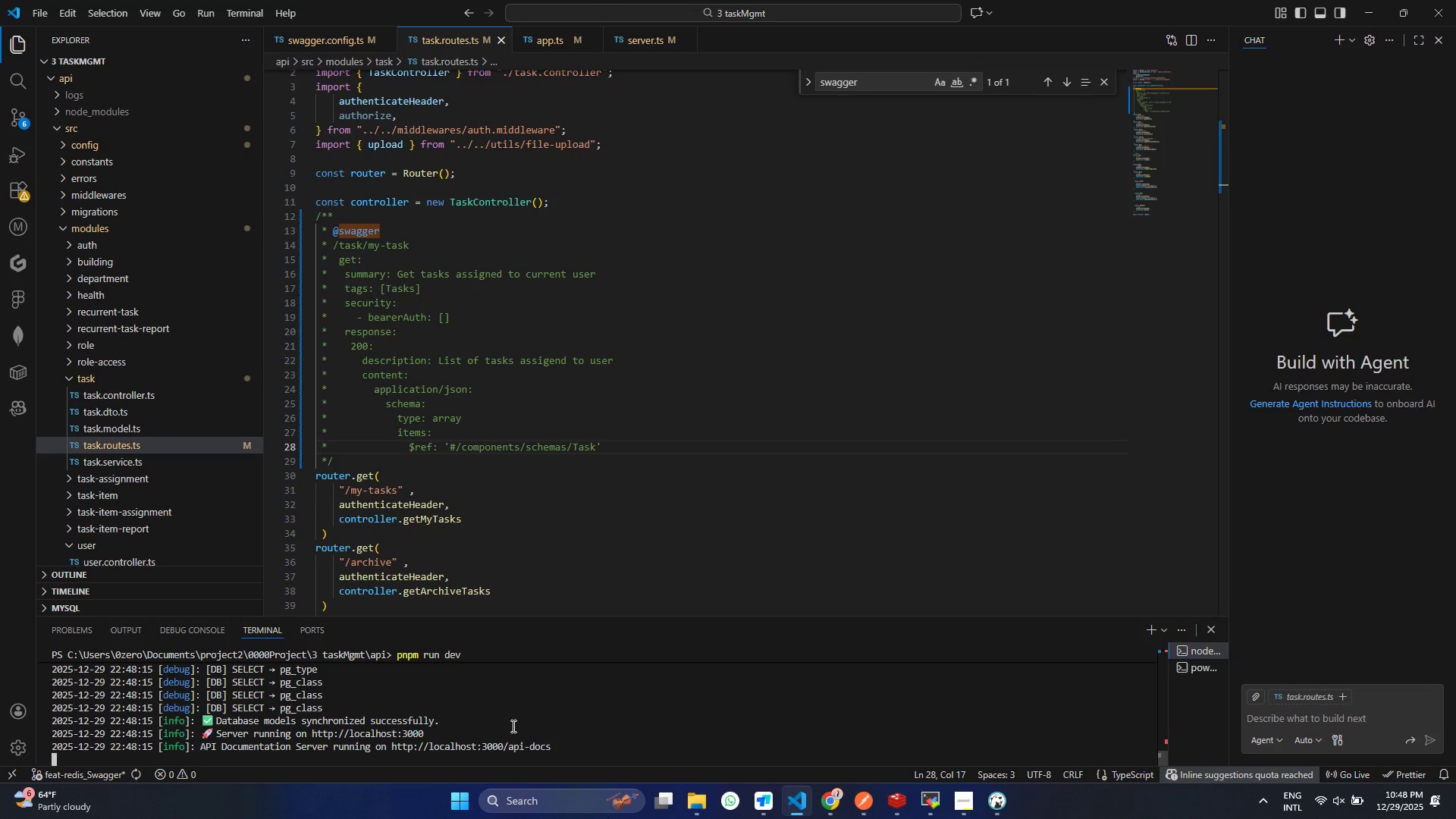 
wait(6.61)
 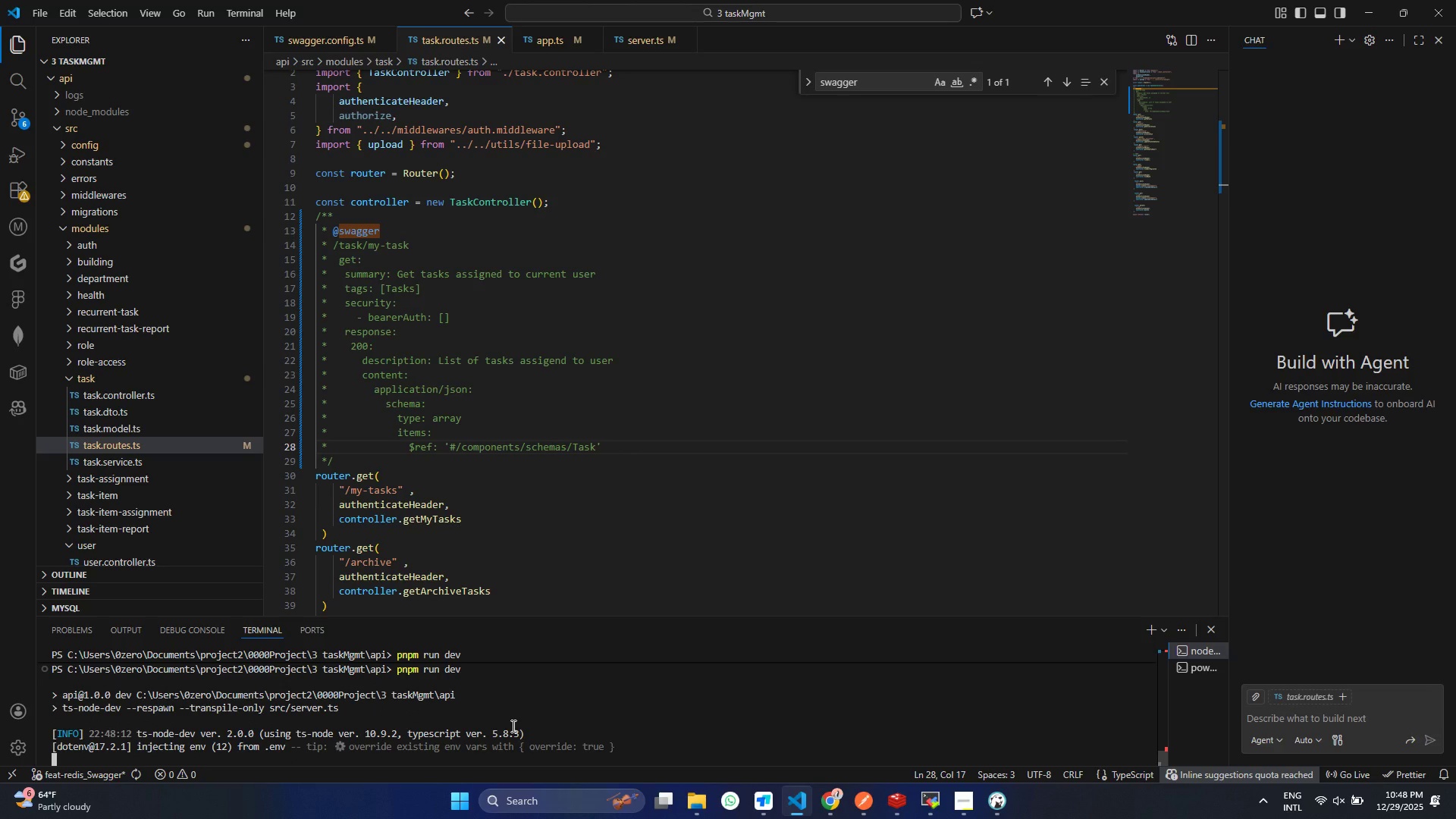 
left_click([837, 799])
 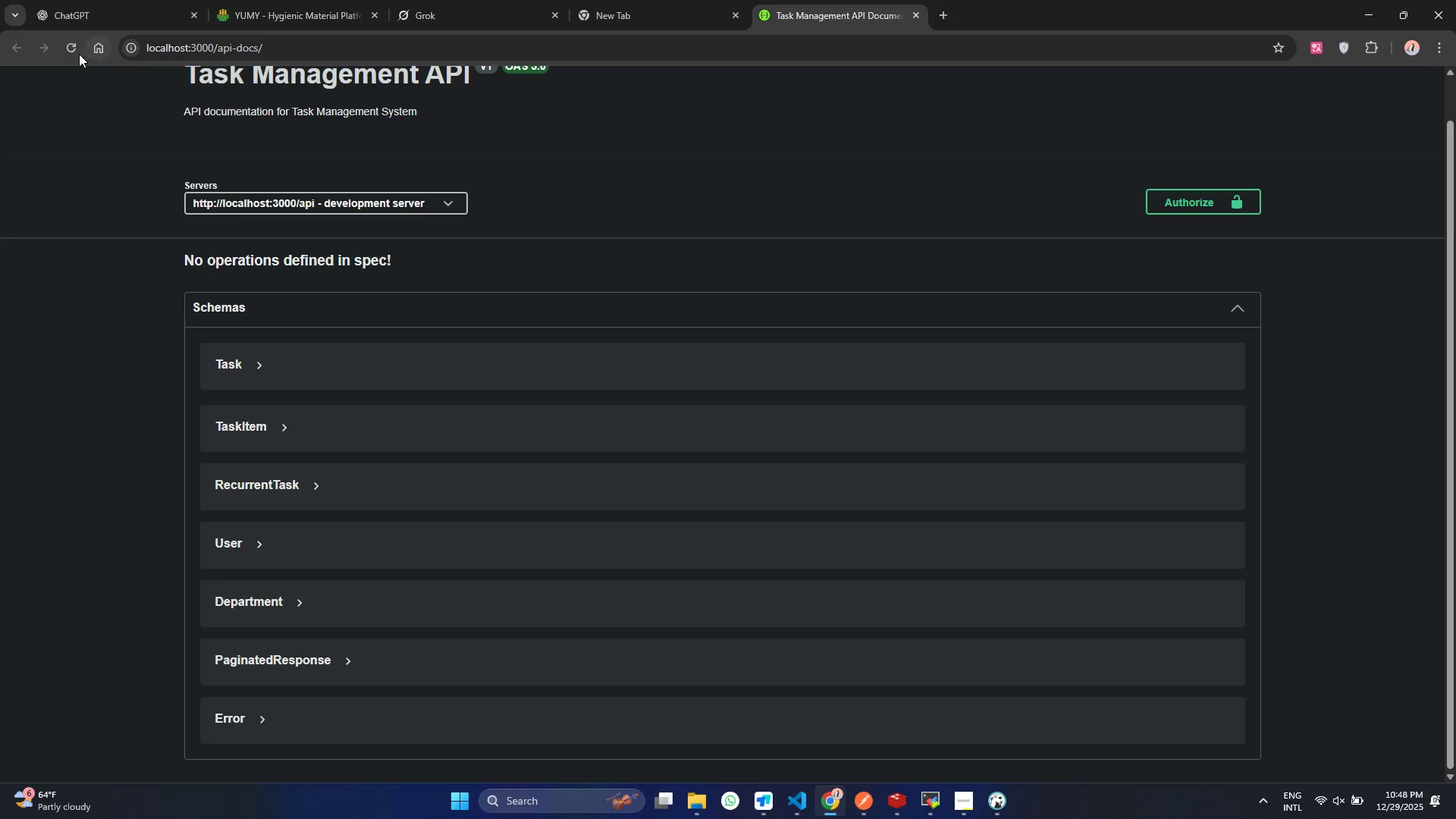 
left_click([79, 54])
 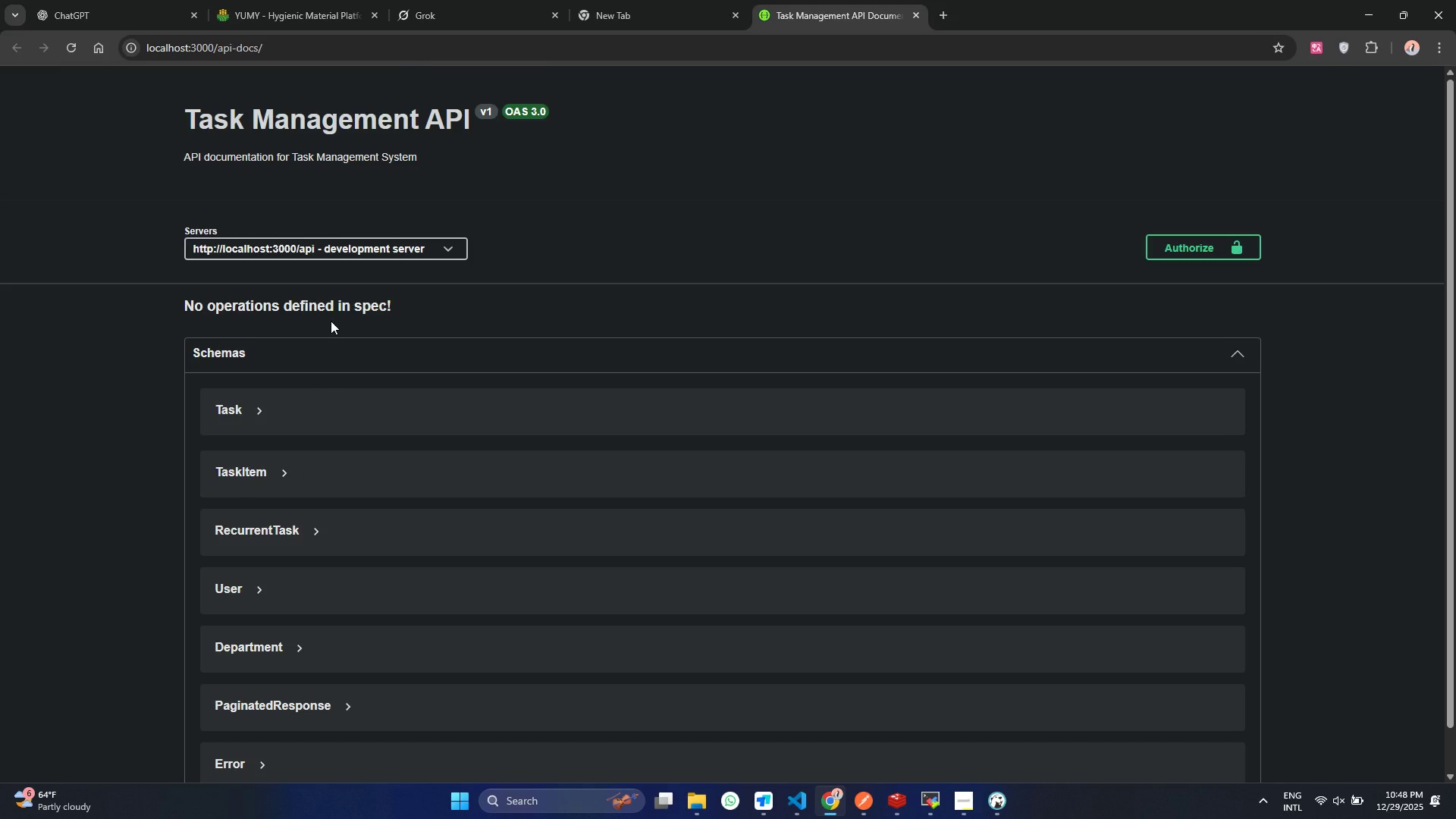 
double_click([331, 321])
 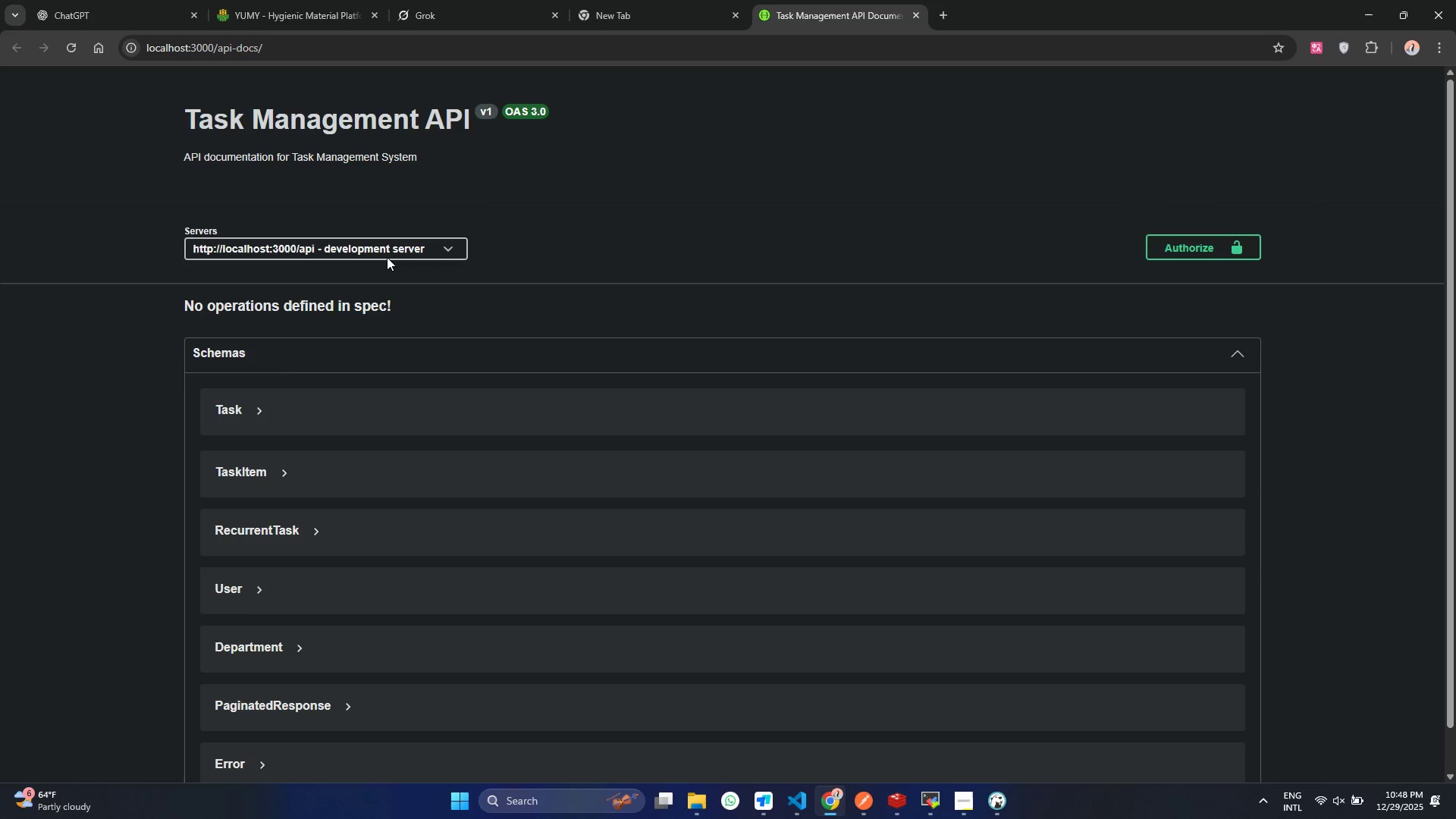 
left_click([387, 256])
 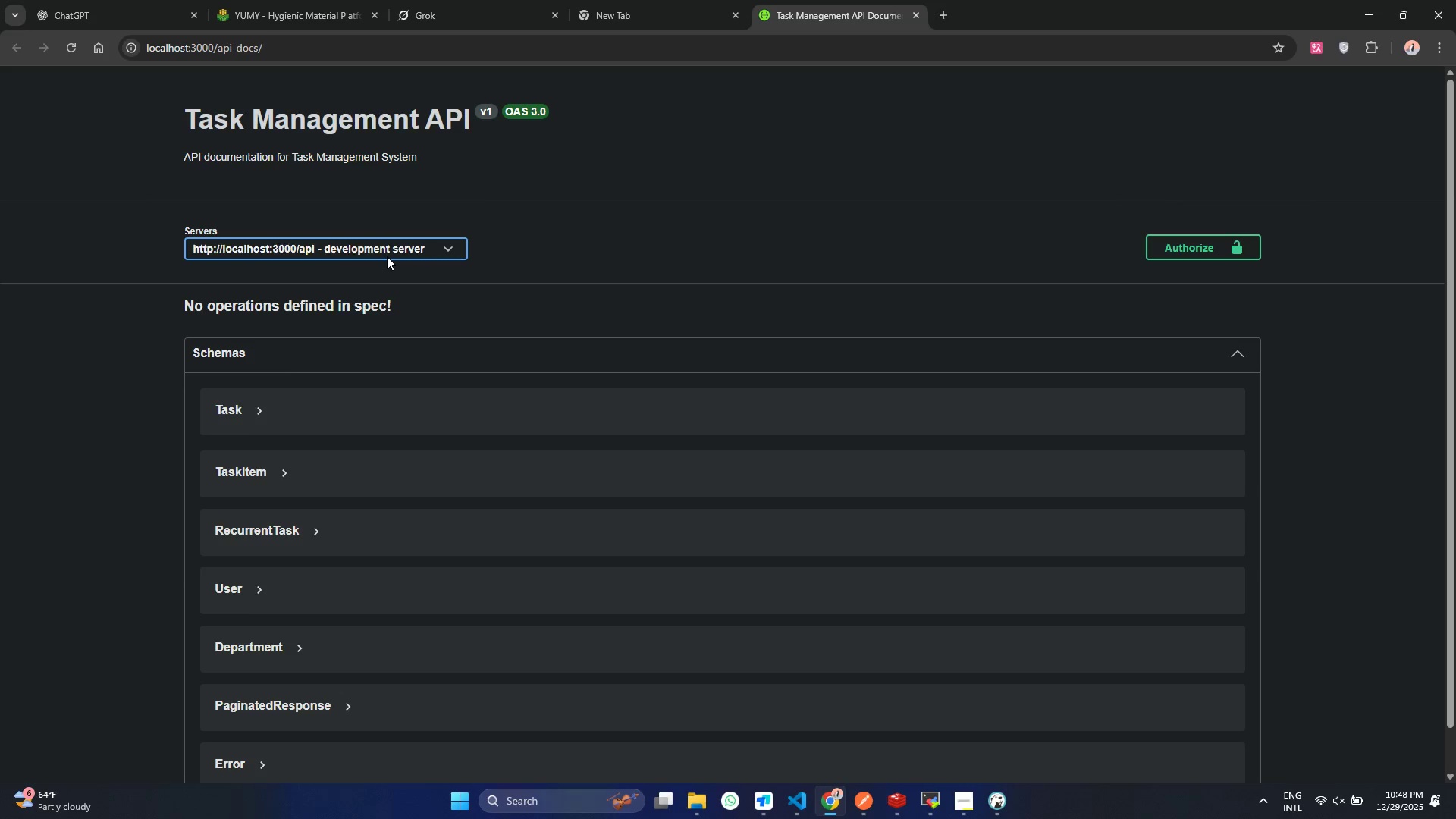 
left_click([387, 256])
 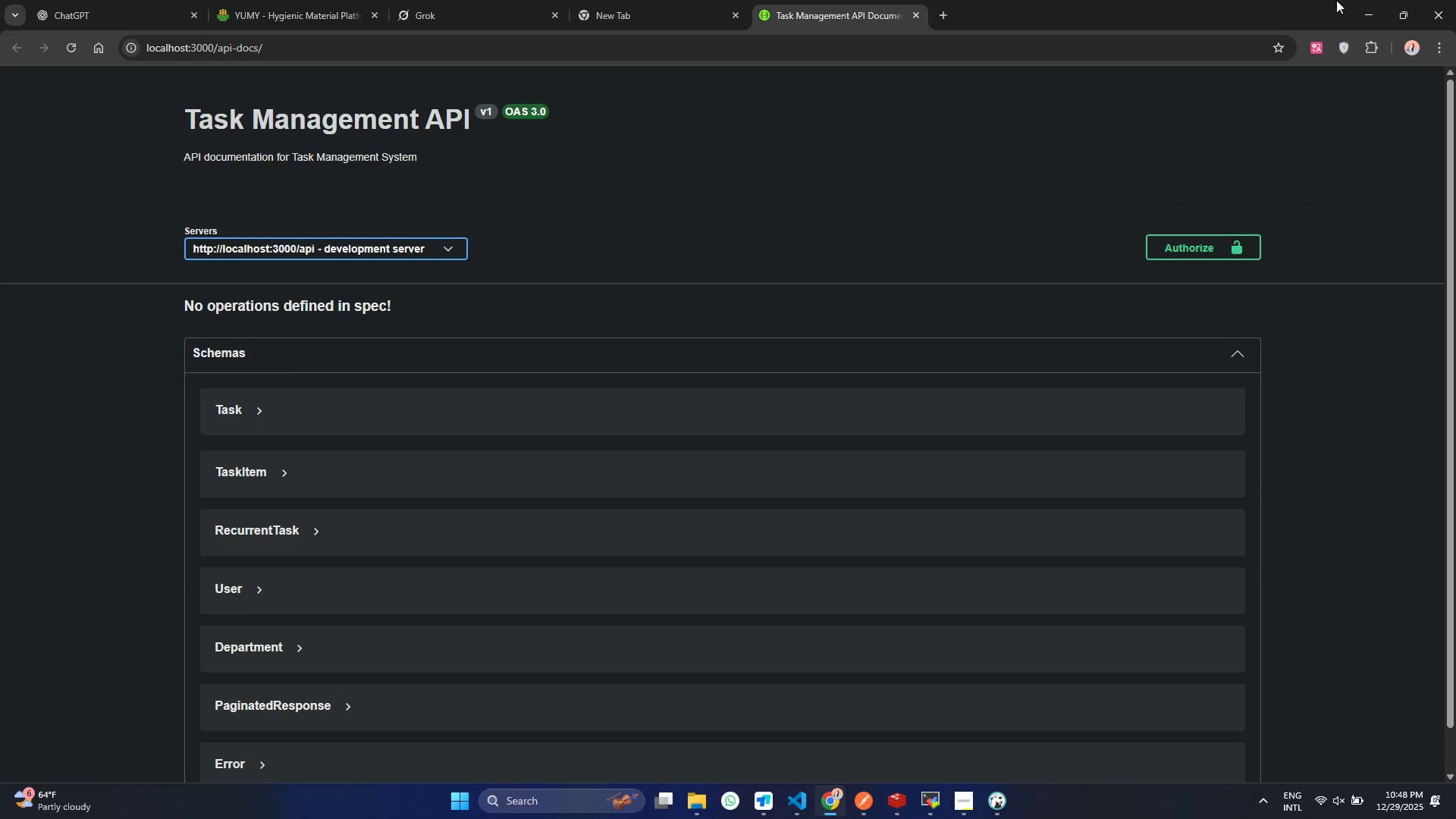 
left_click([1354, 9])
 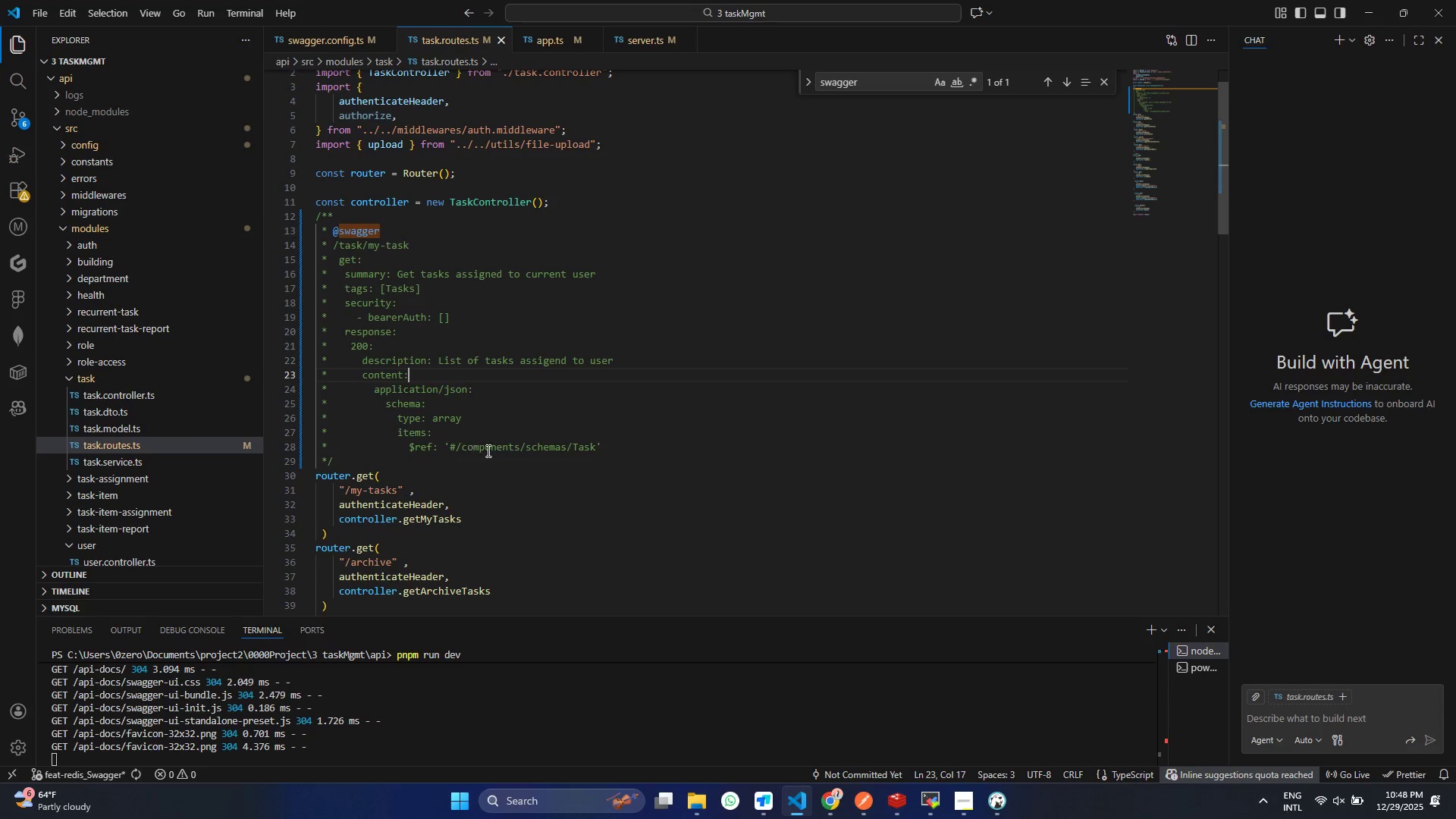 
left_click([493, 447])
 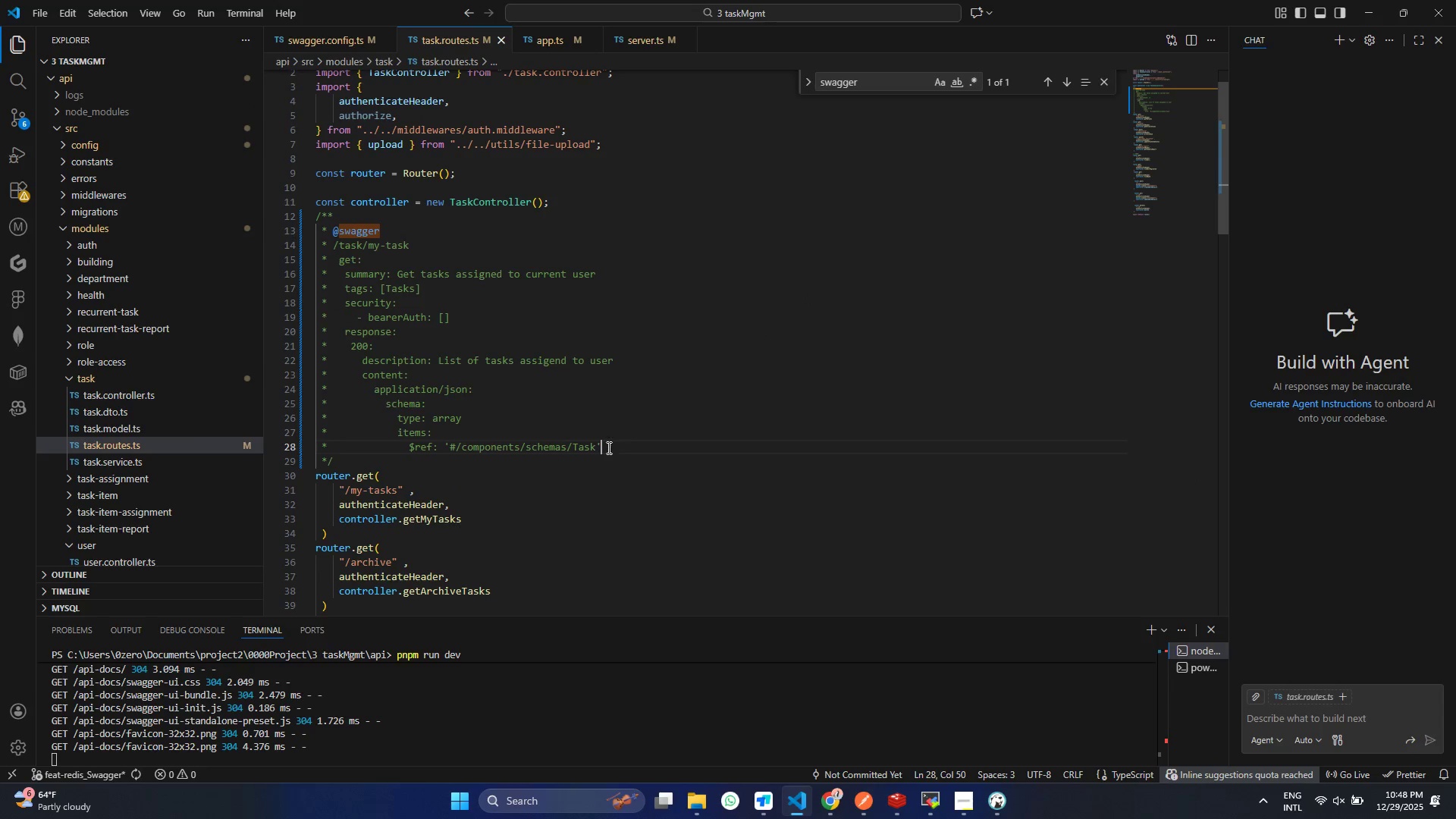 
left_click_drag(start_coordinate=[621, 447], to_coordinate=[317, 287])
 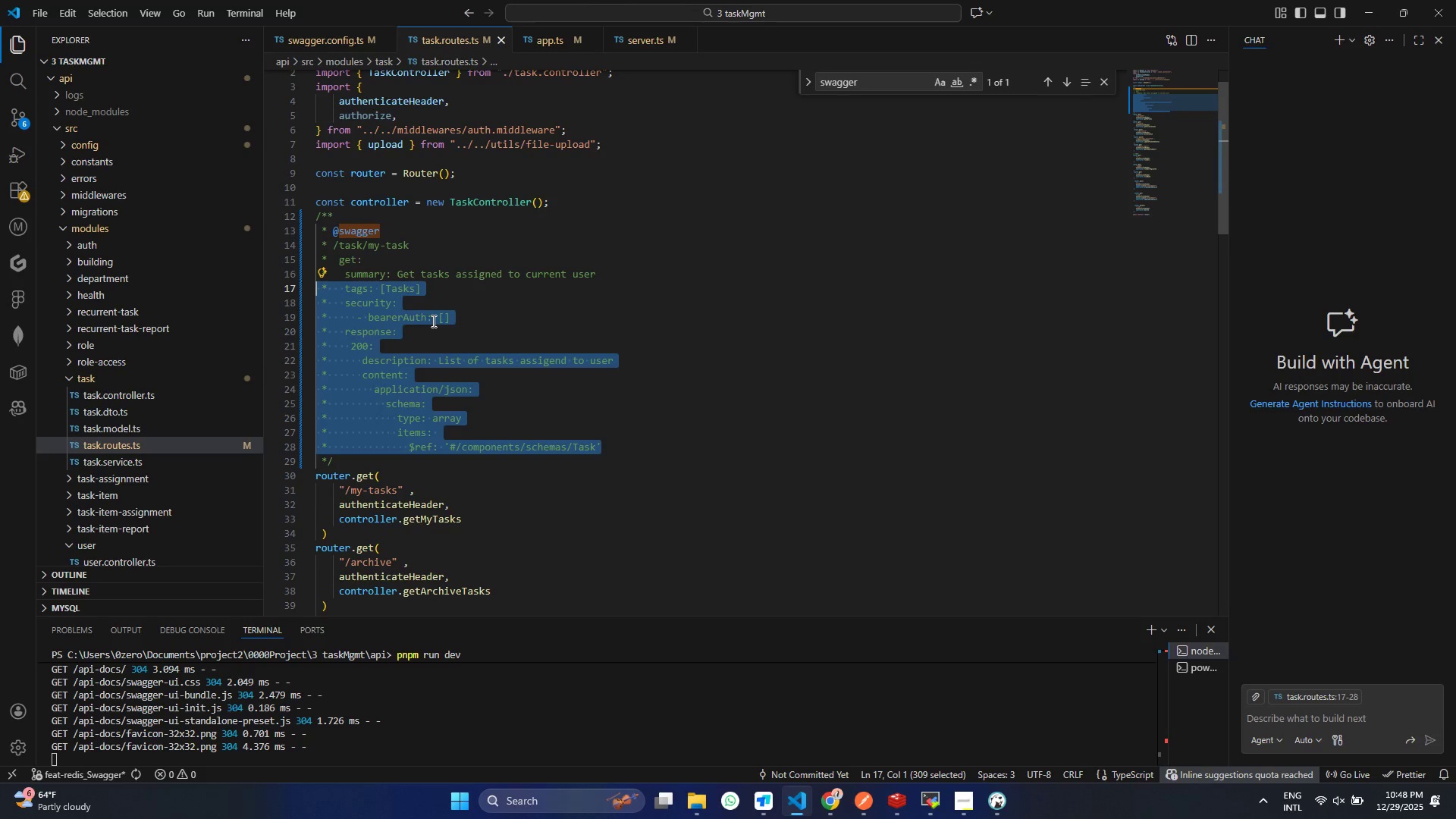 
key(Control+X)
 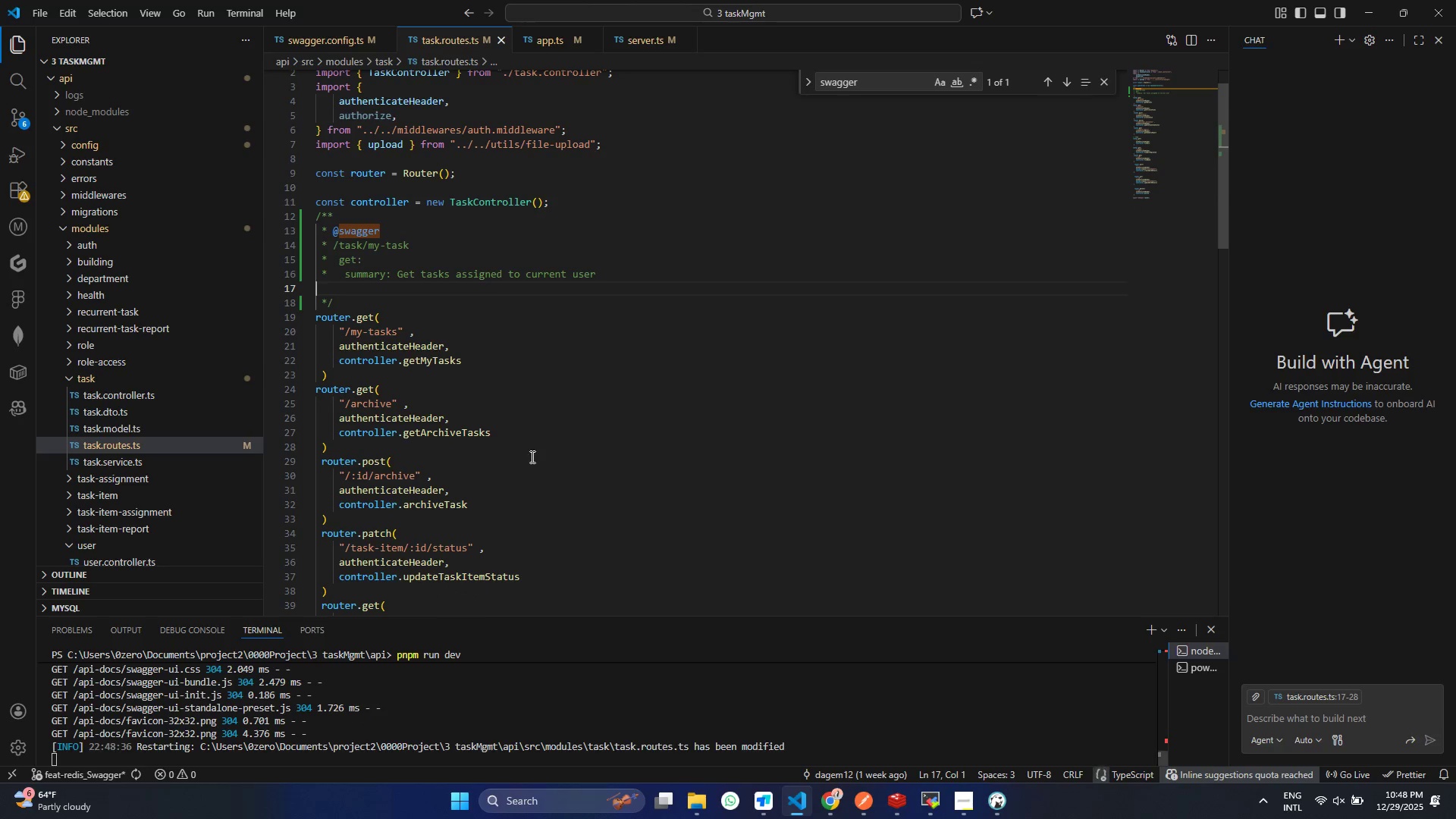 
key(Control+S)
 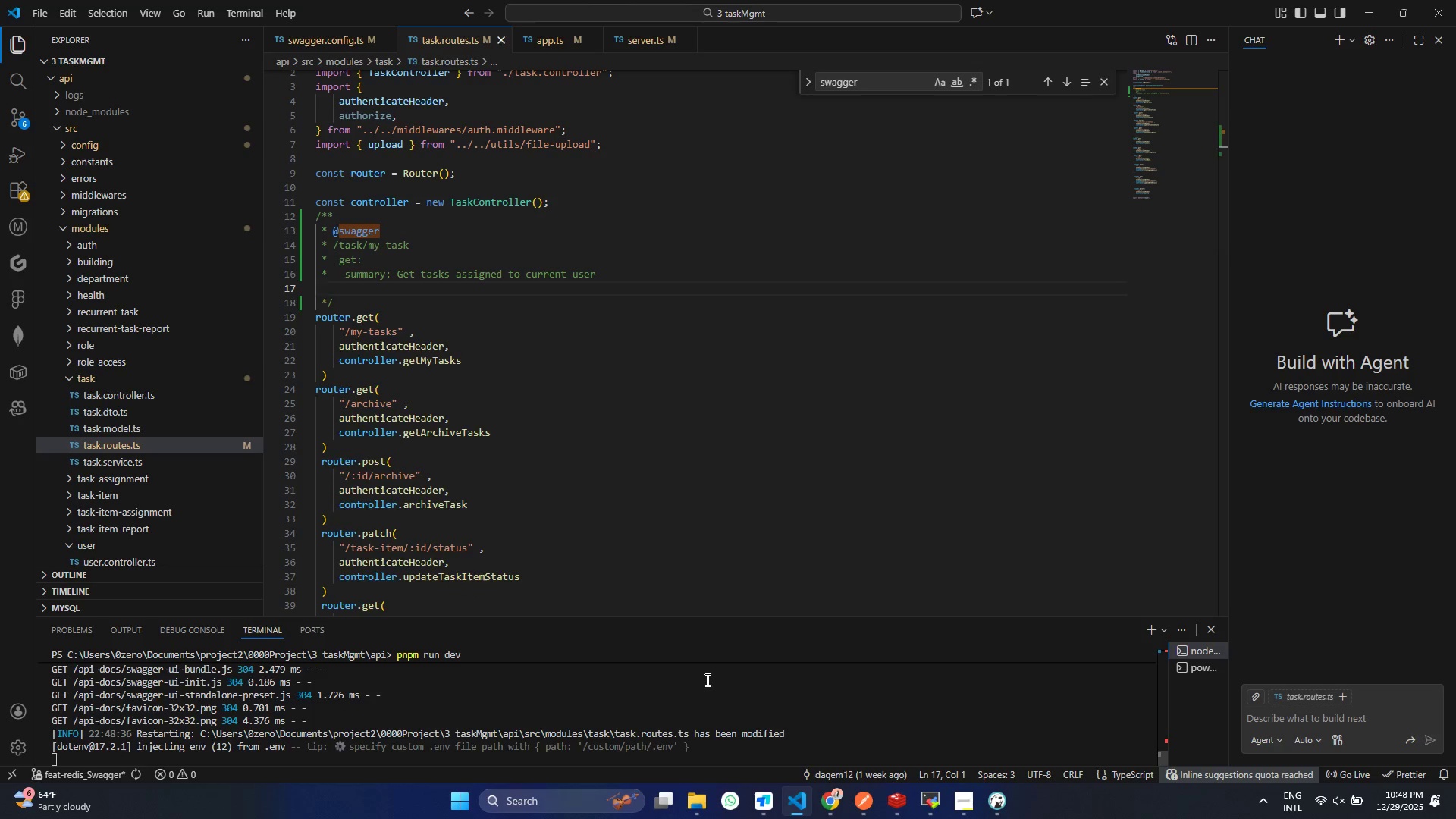 
key(Backspace)
 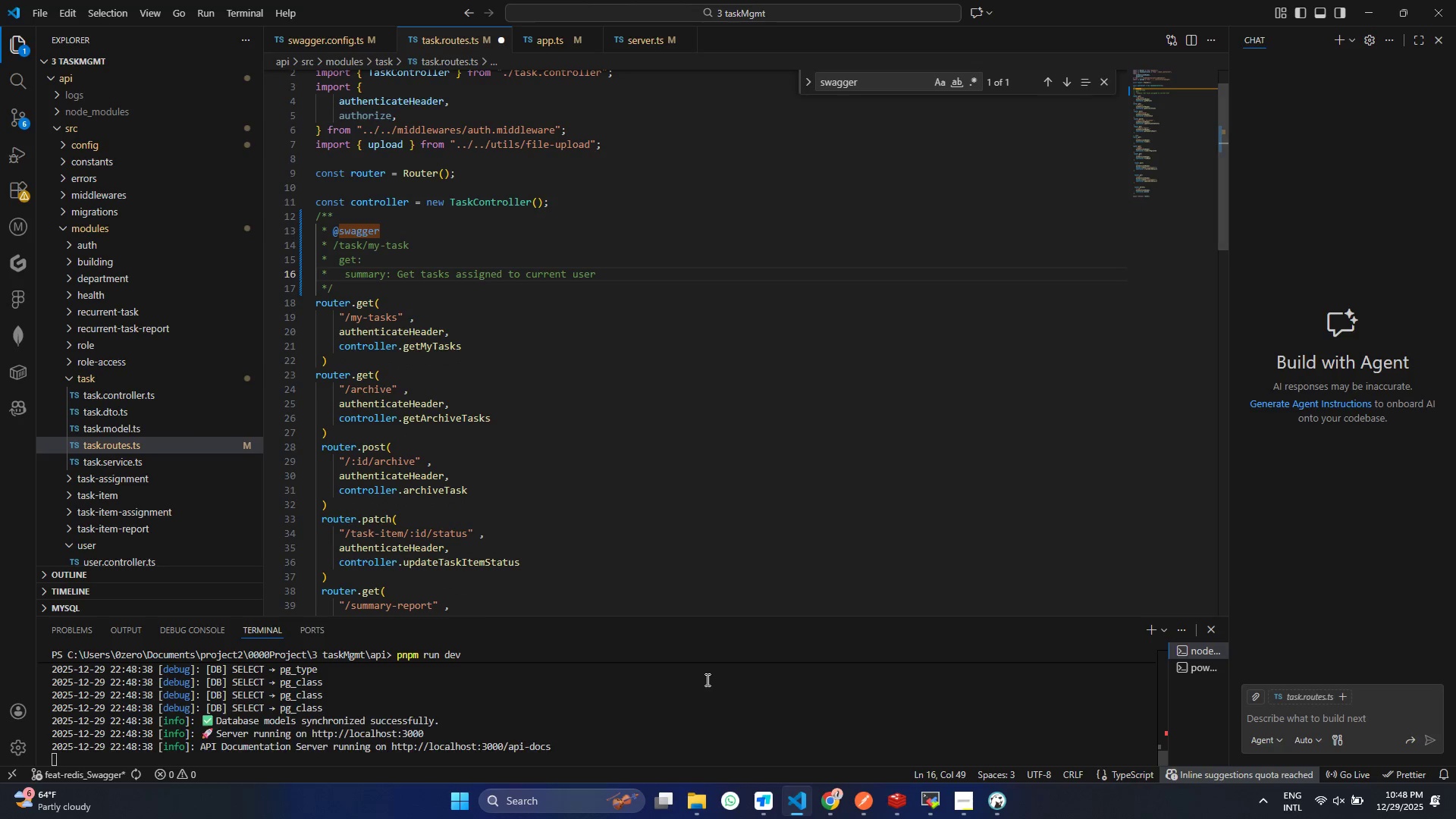 
key(Control+ControlLeft)
 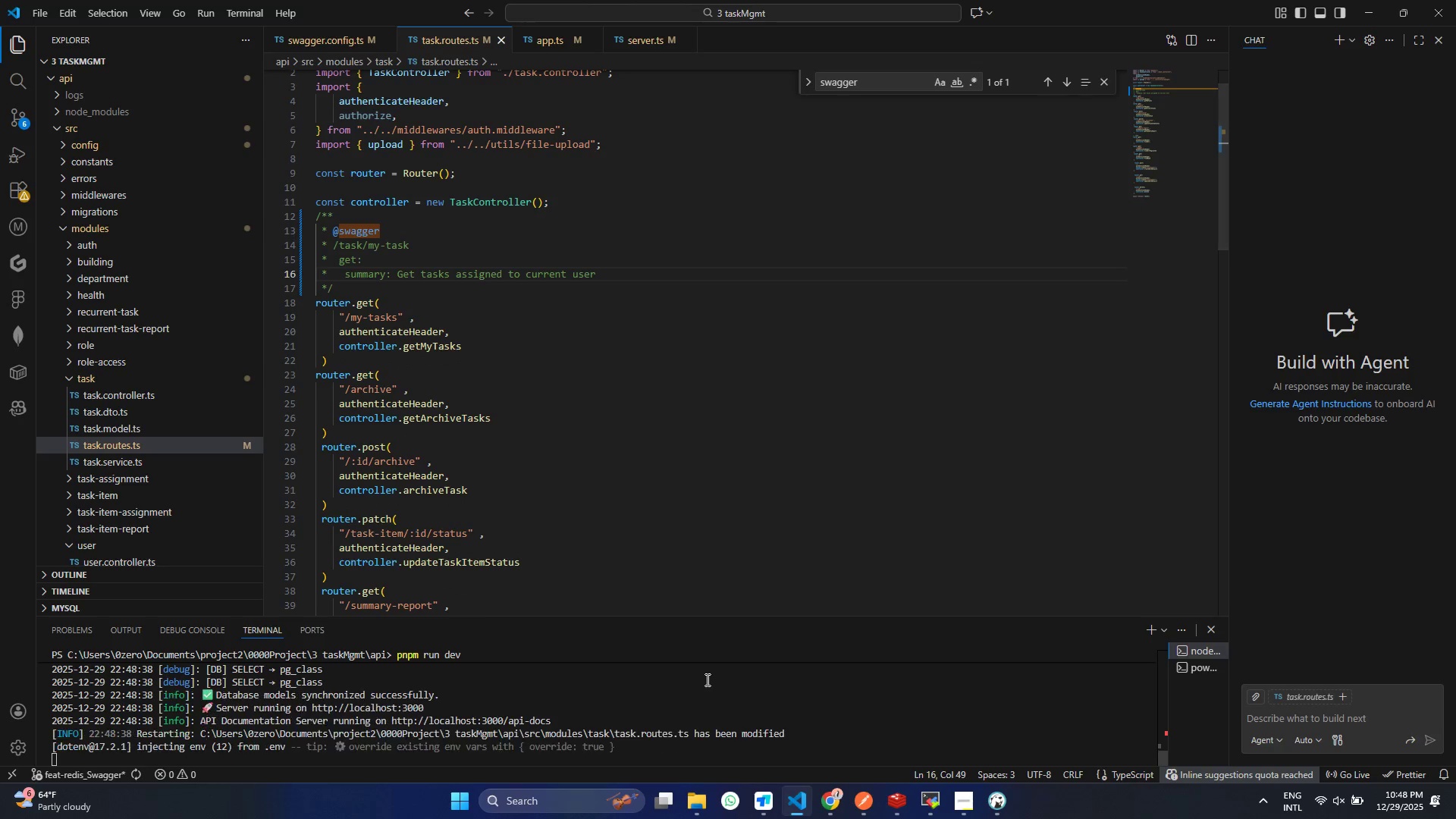 
key(S)
 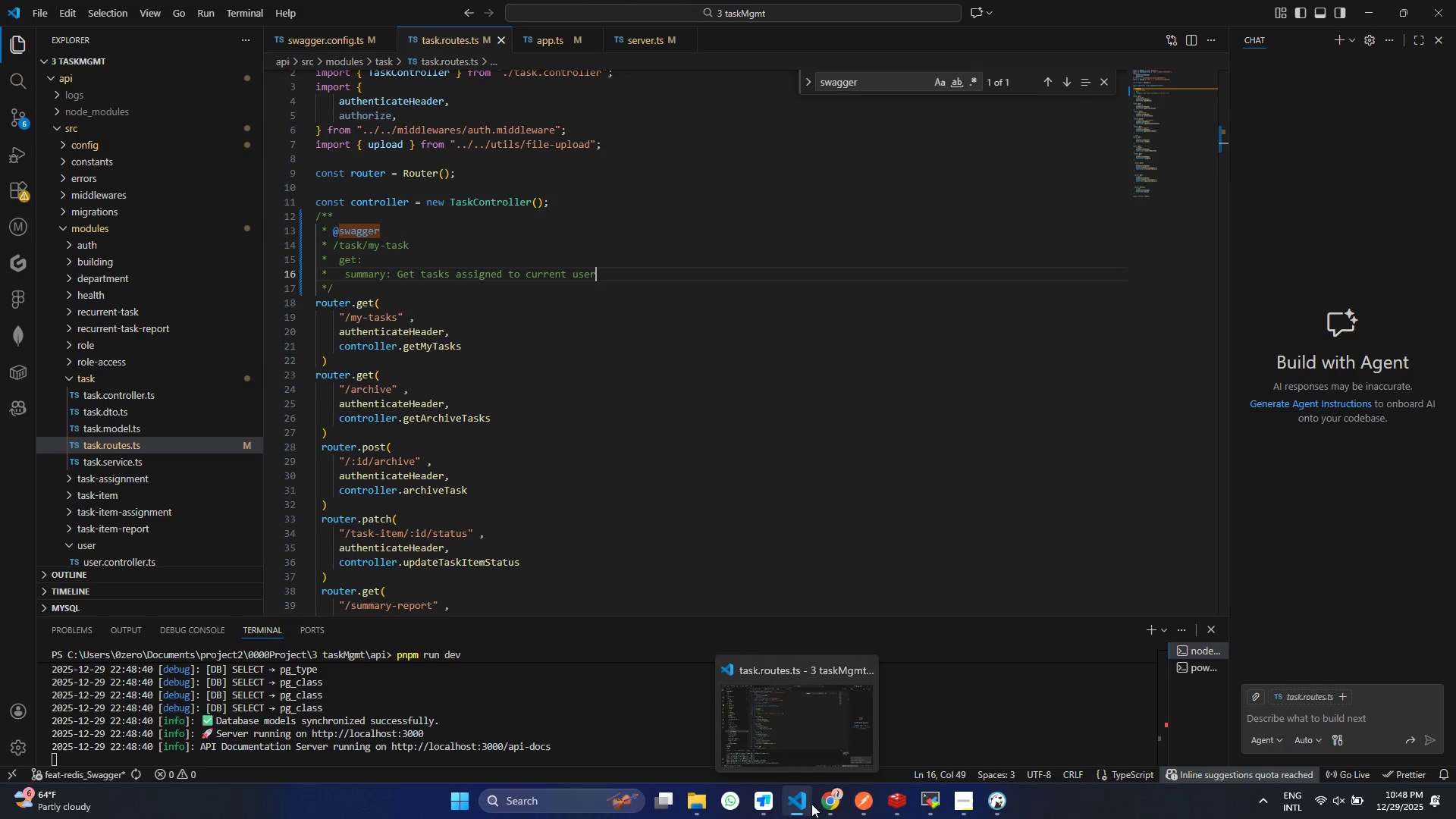 
left_click([840, 799])
 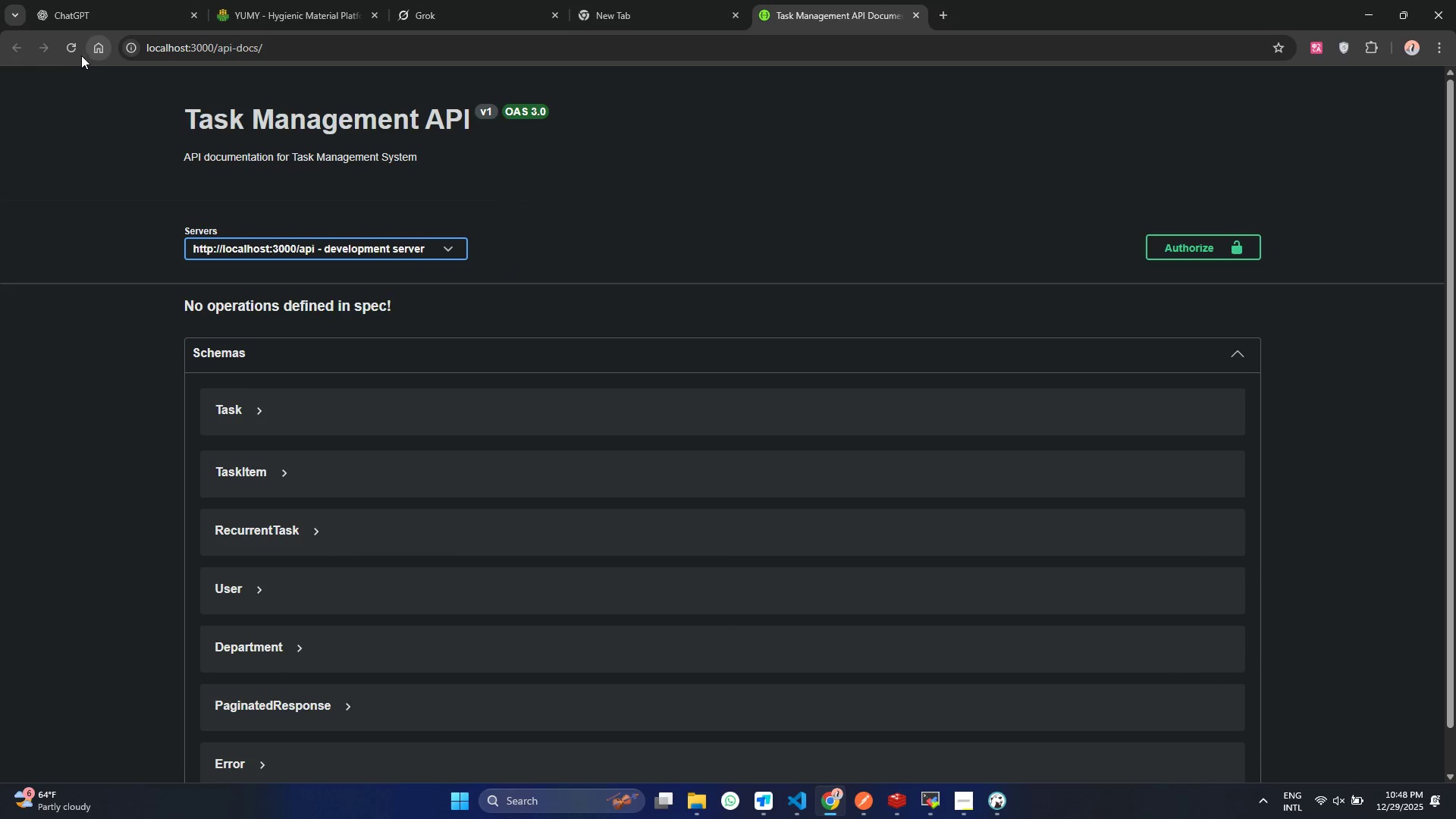 
left_click([81, 55])
 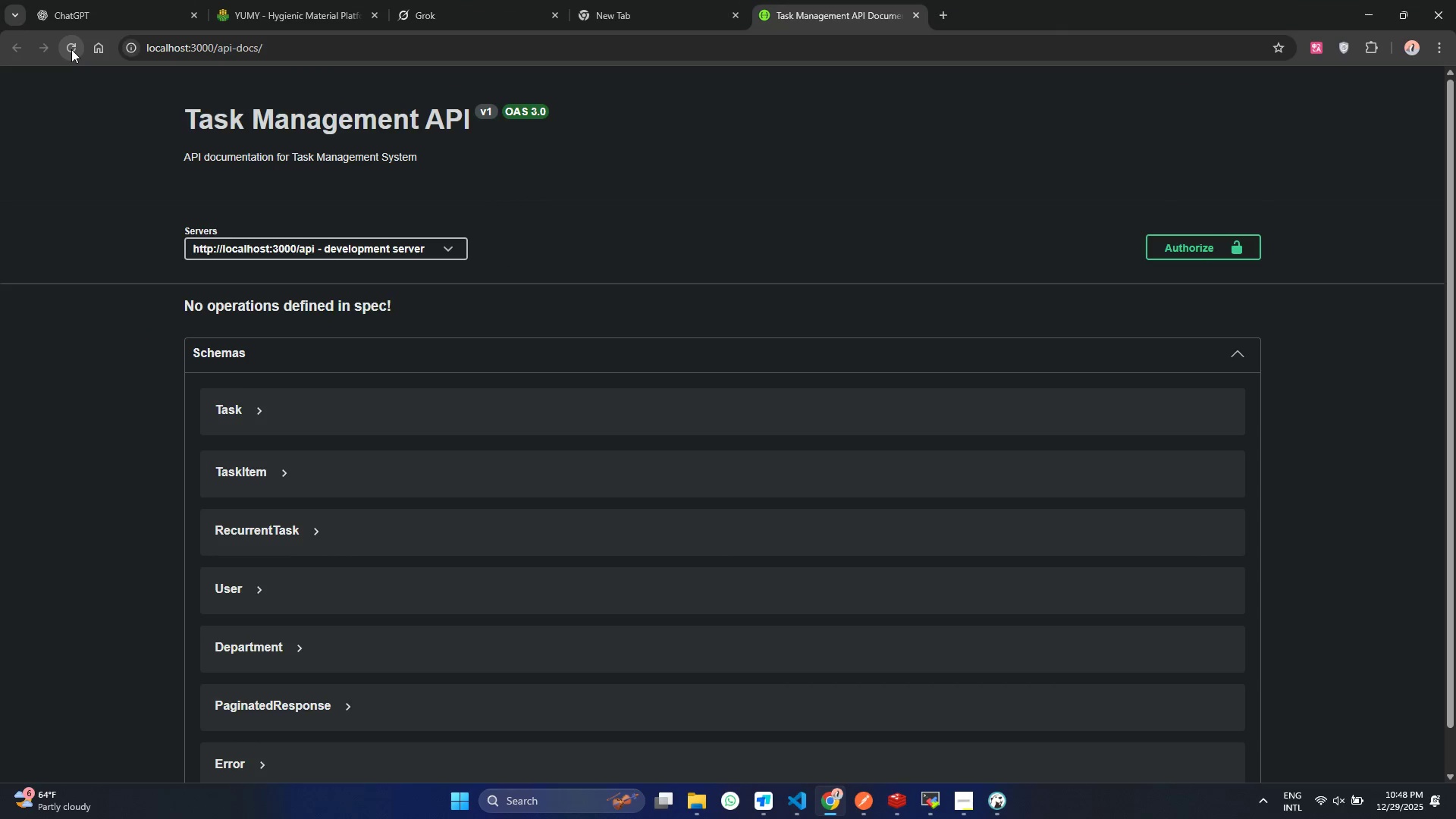 
left_click([71, 49])
 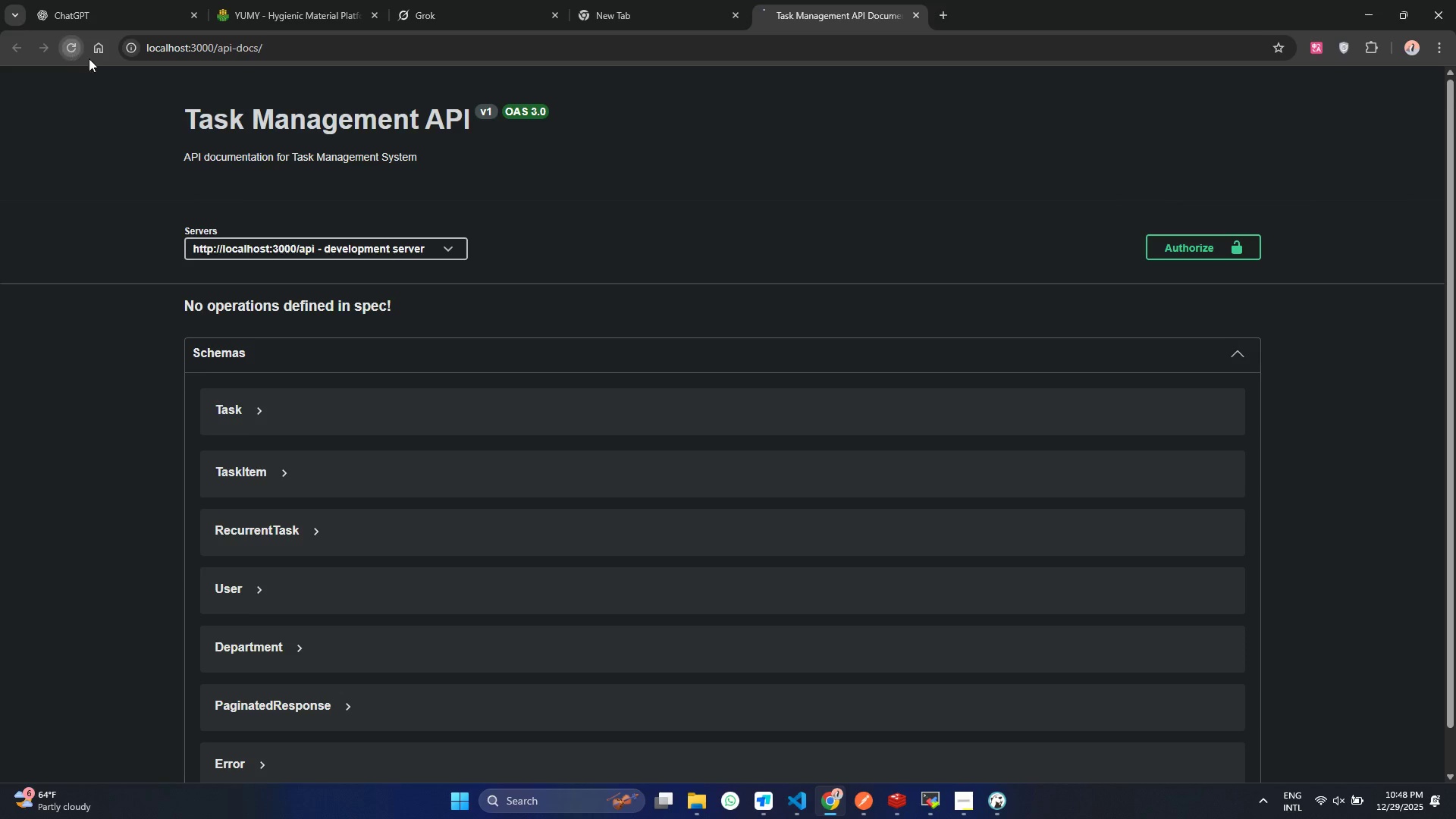 
double_click([71, 49])
 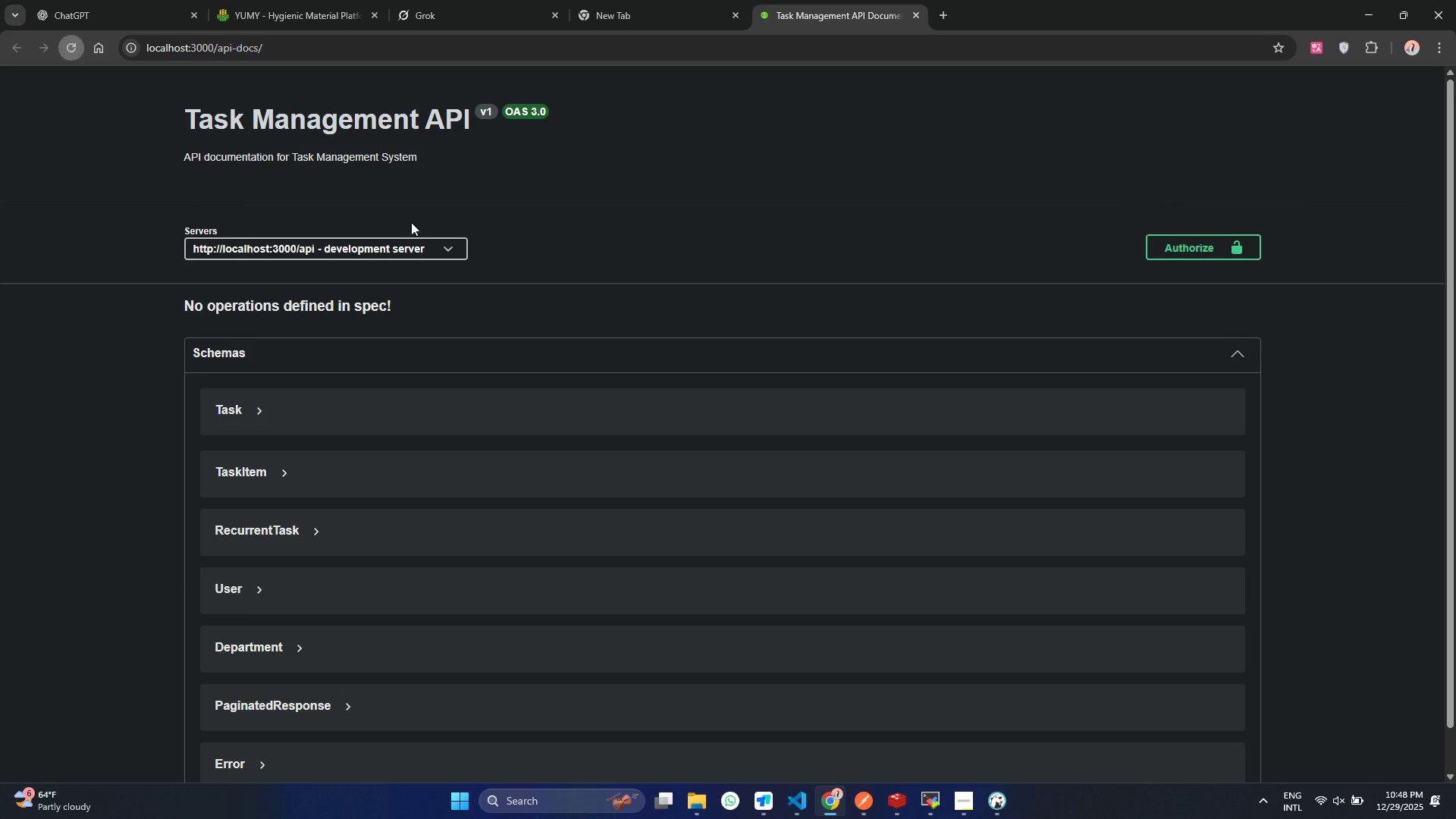 
triple_click([71, 49])
 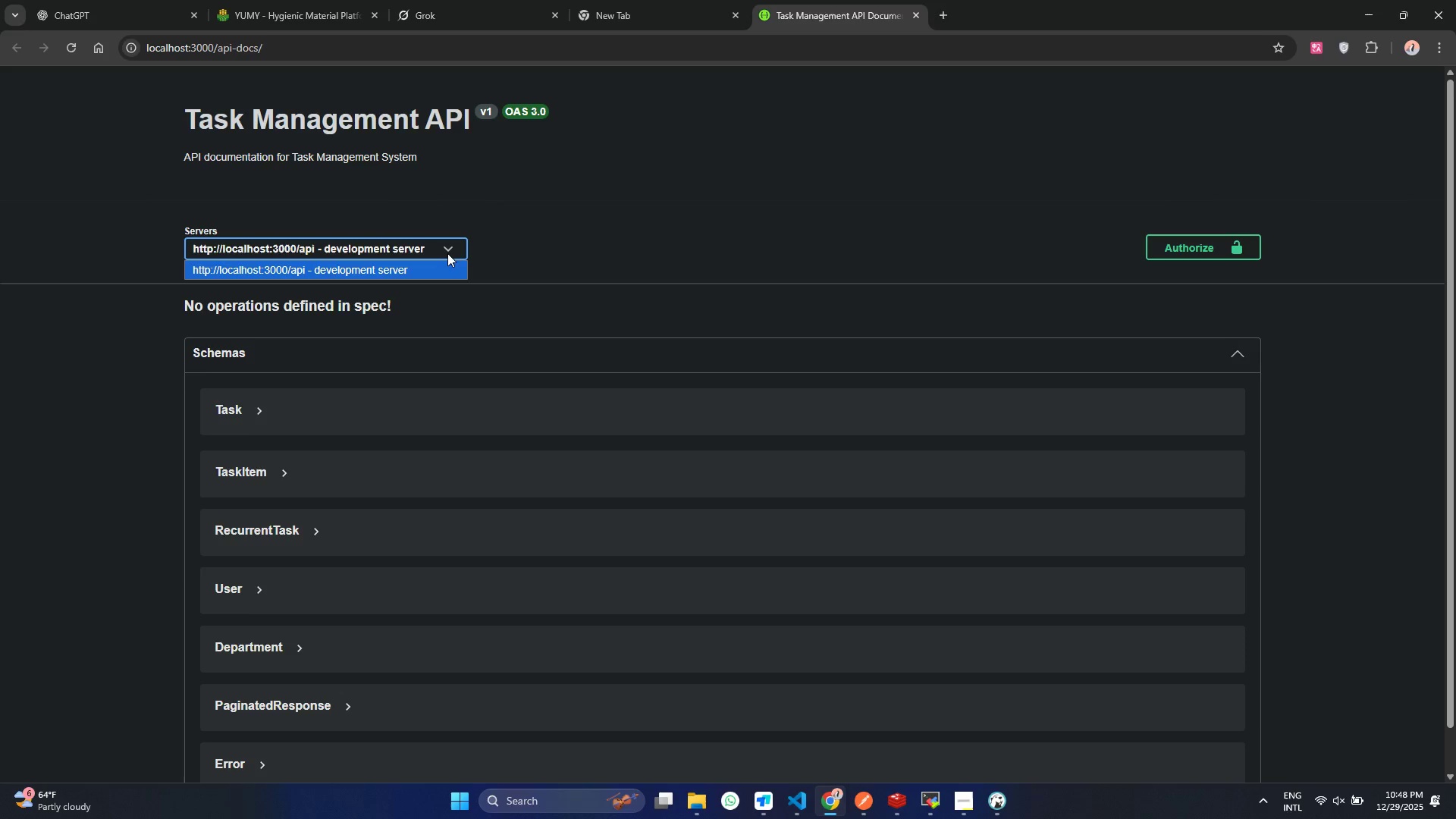 
double_click([447, 253])
 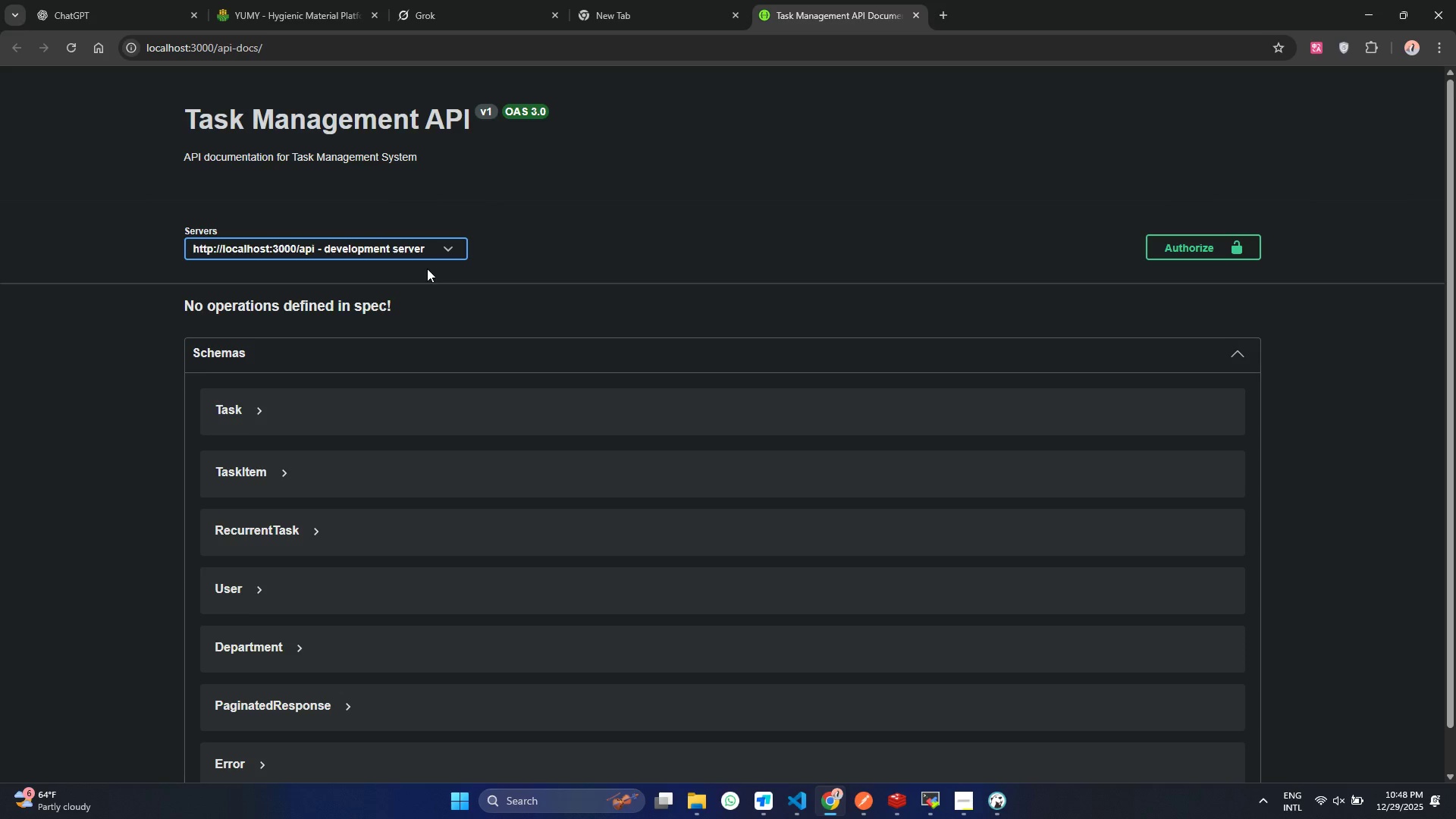 
left_click([427, 268])
 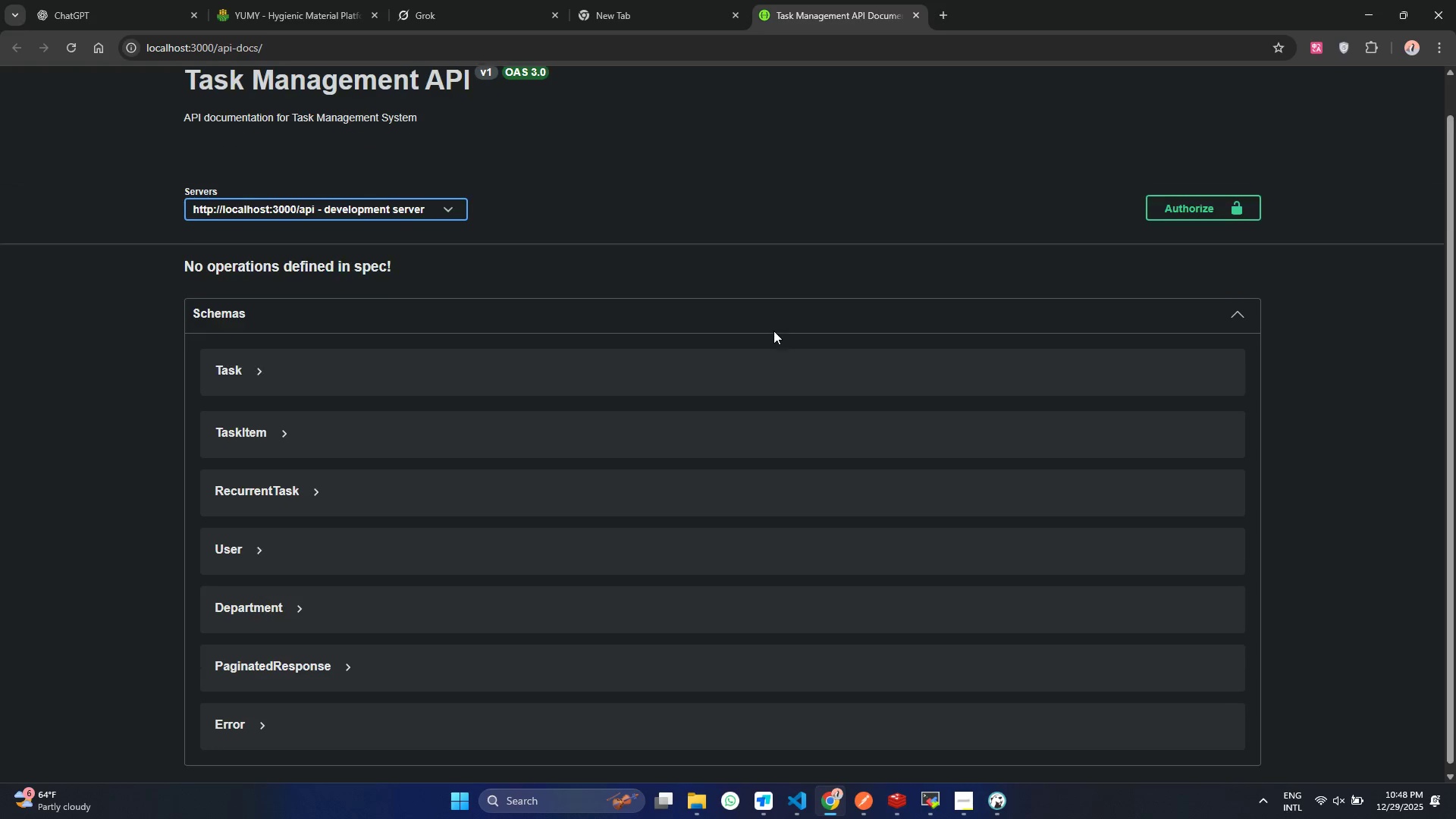 
scroll: coordinate [774, 331], scroll_direction: down, amount: 6.0
 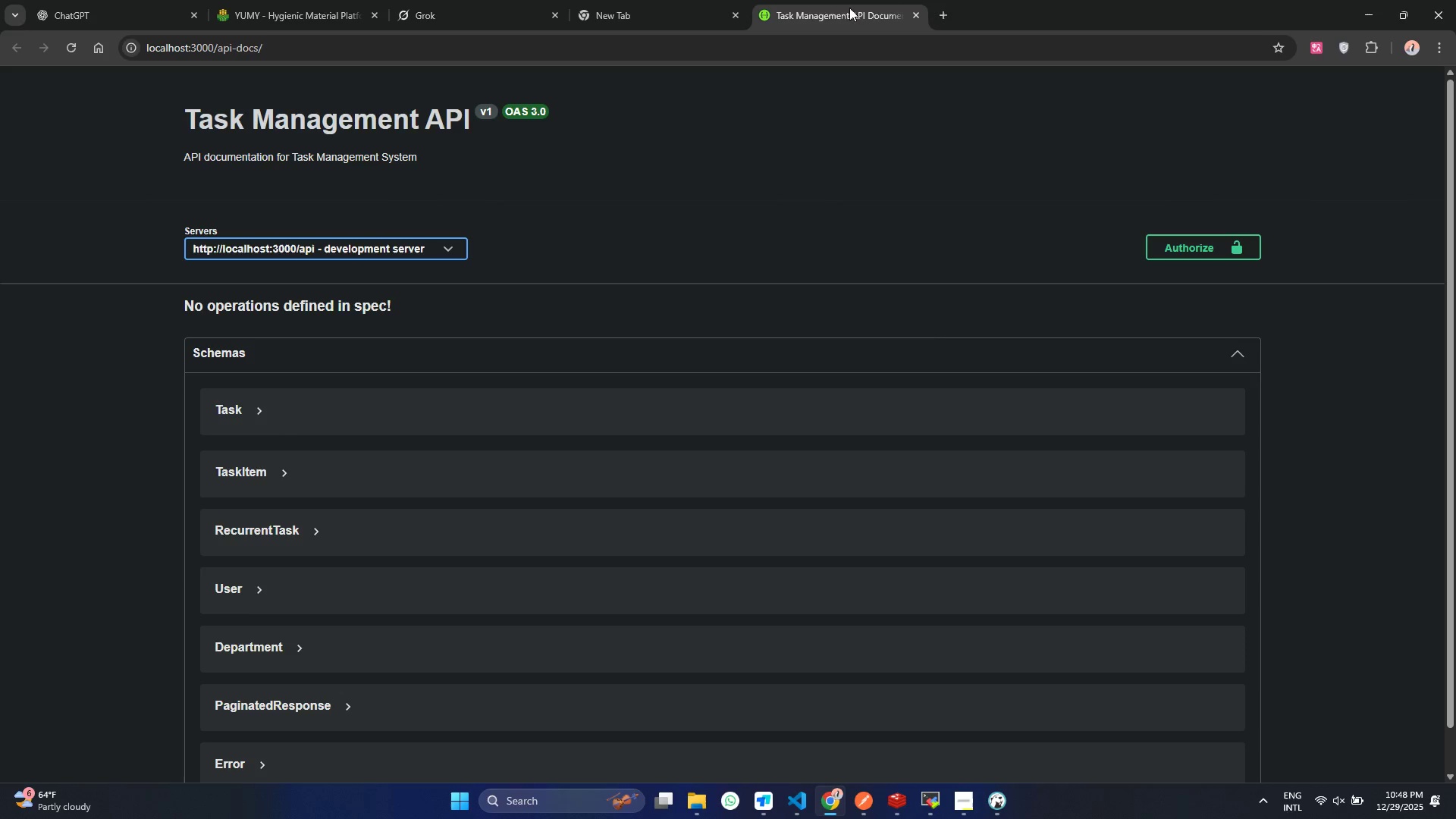 
scroll: coordinate [774, 331], scroll_direction: up, amount: 4.0
 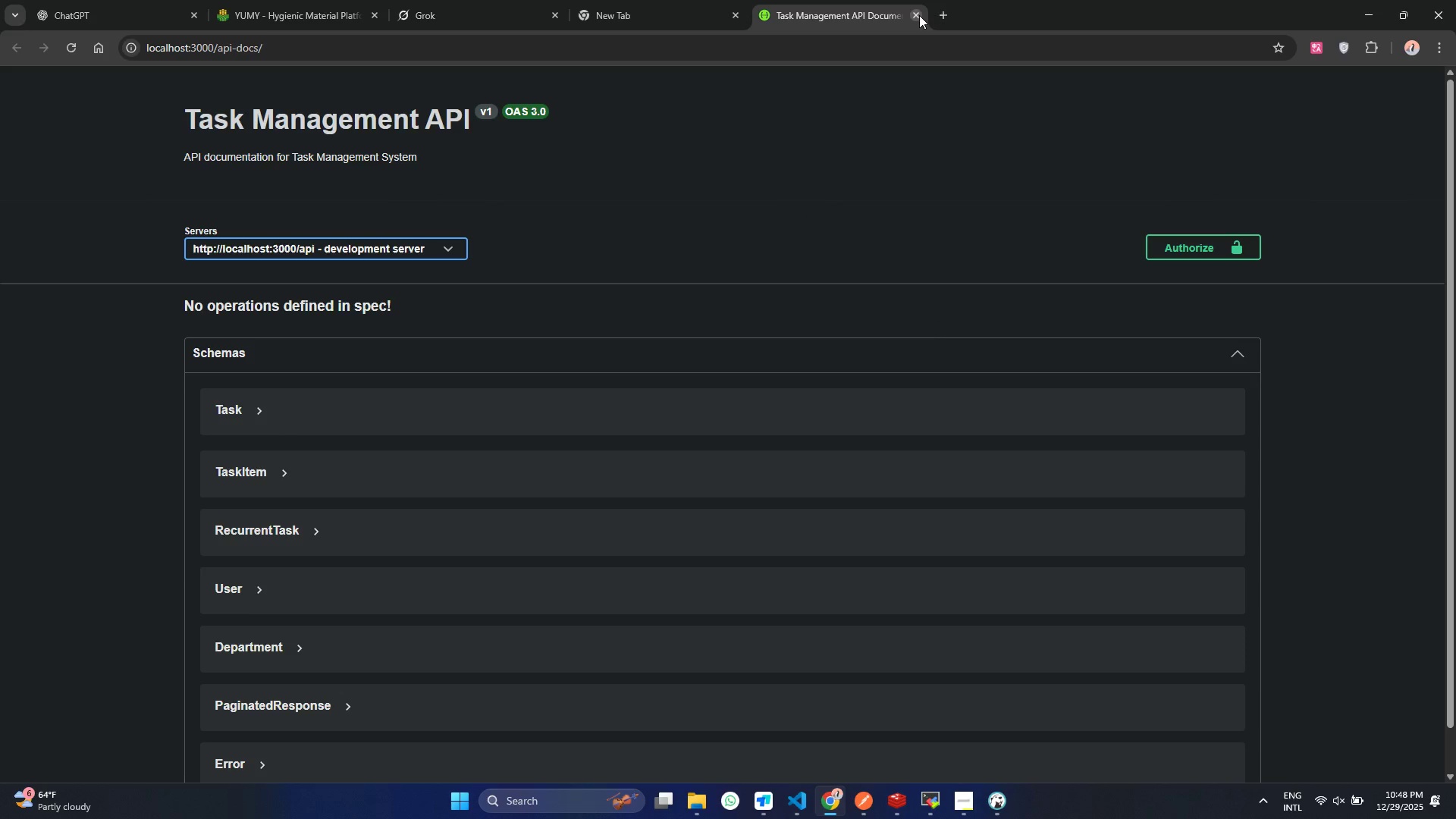 
left_click([919, 15])
 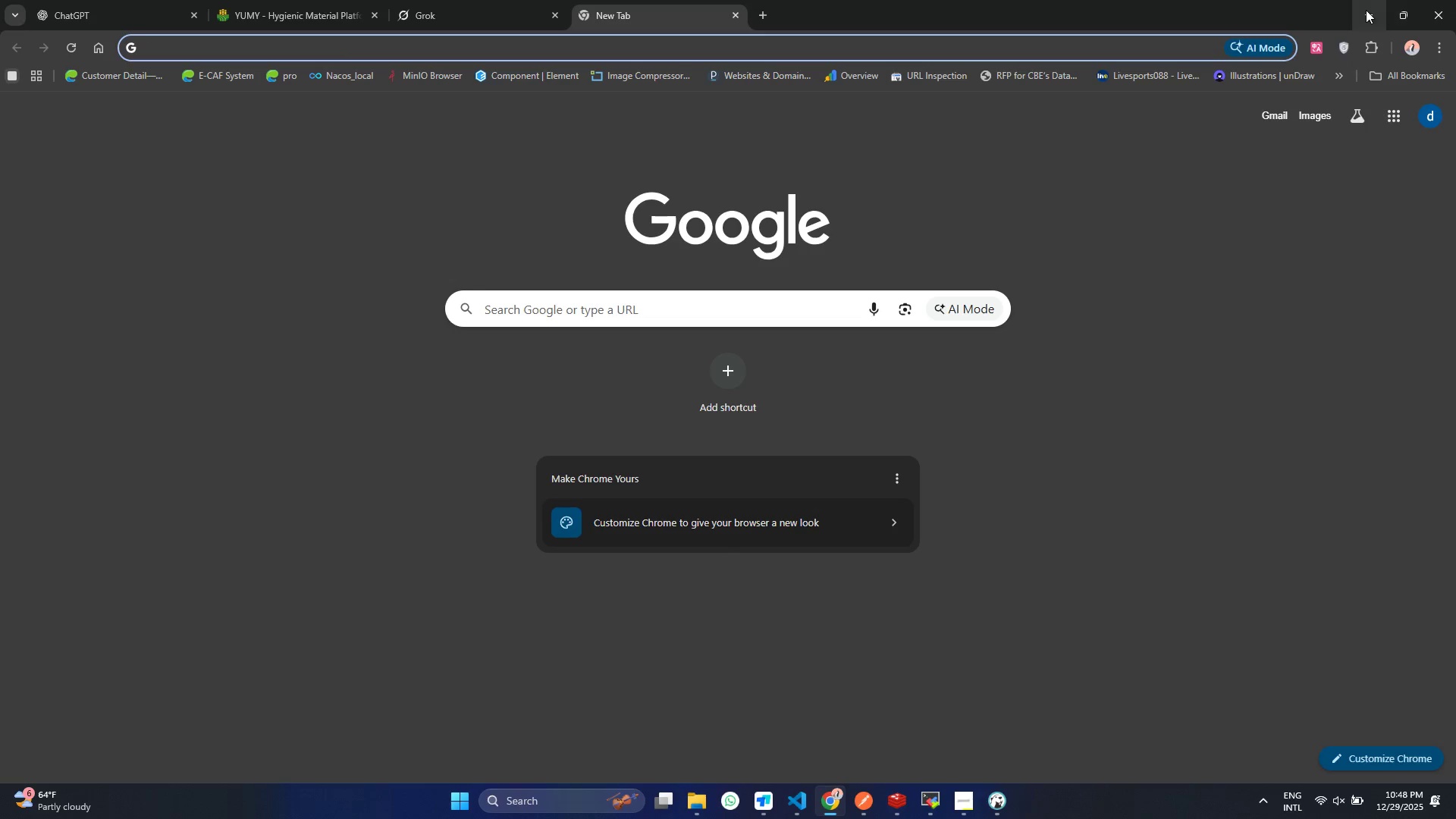 
left_click([1366, 10])
 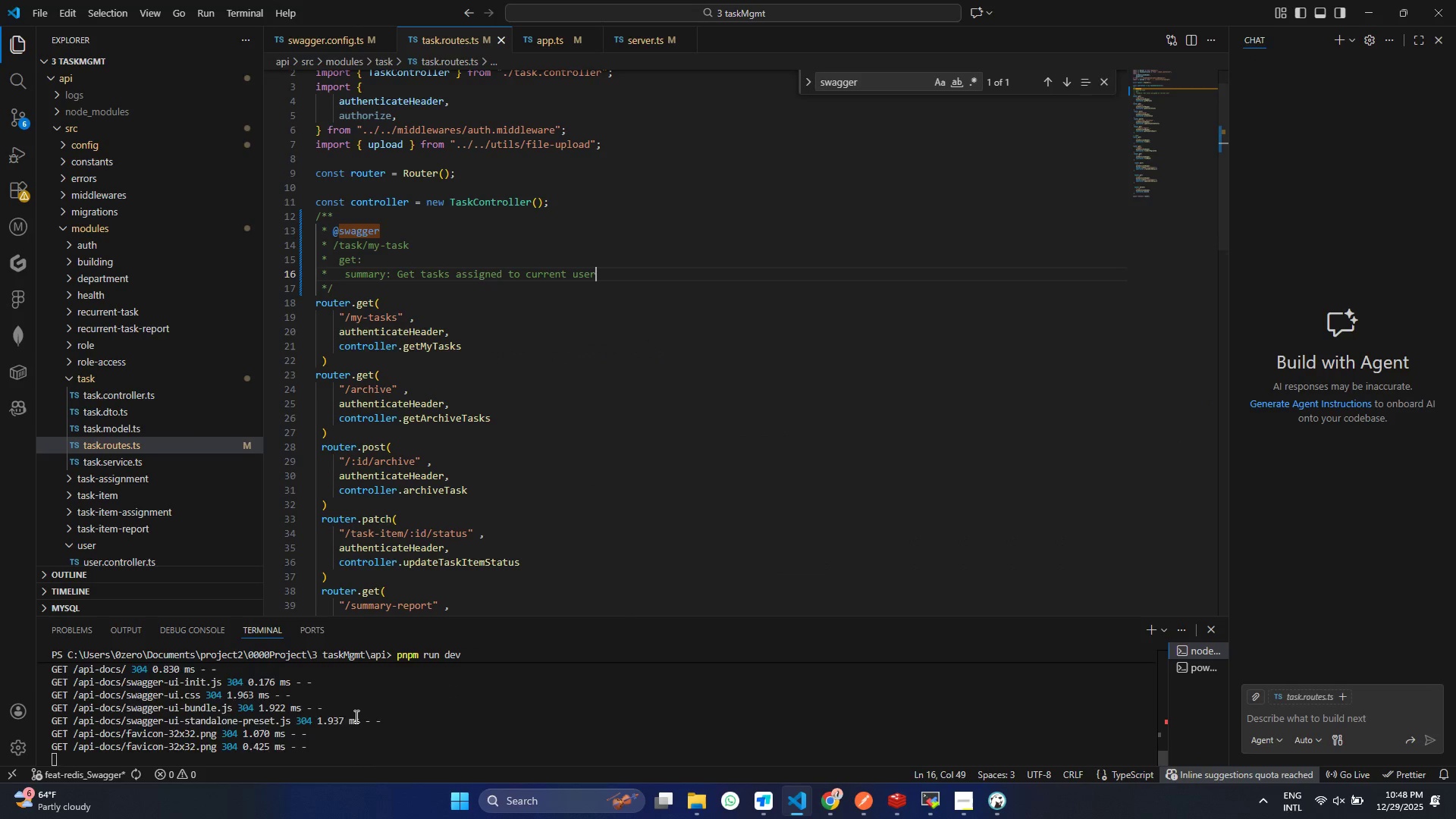 
scroll: coordinate [355, 716], scroll_direction: up, amount: 8.0
 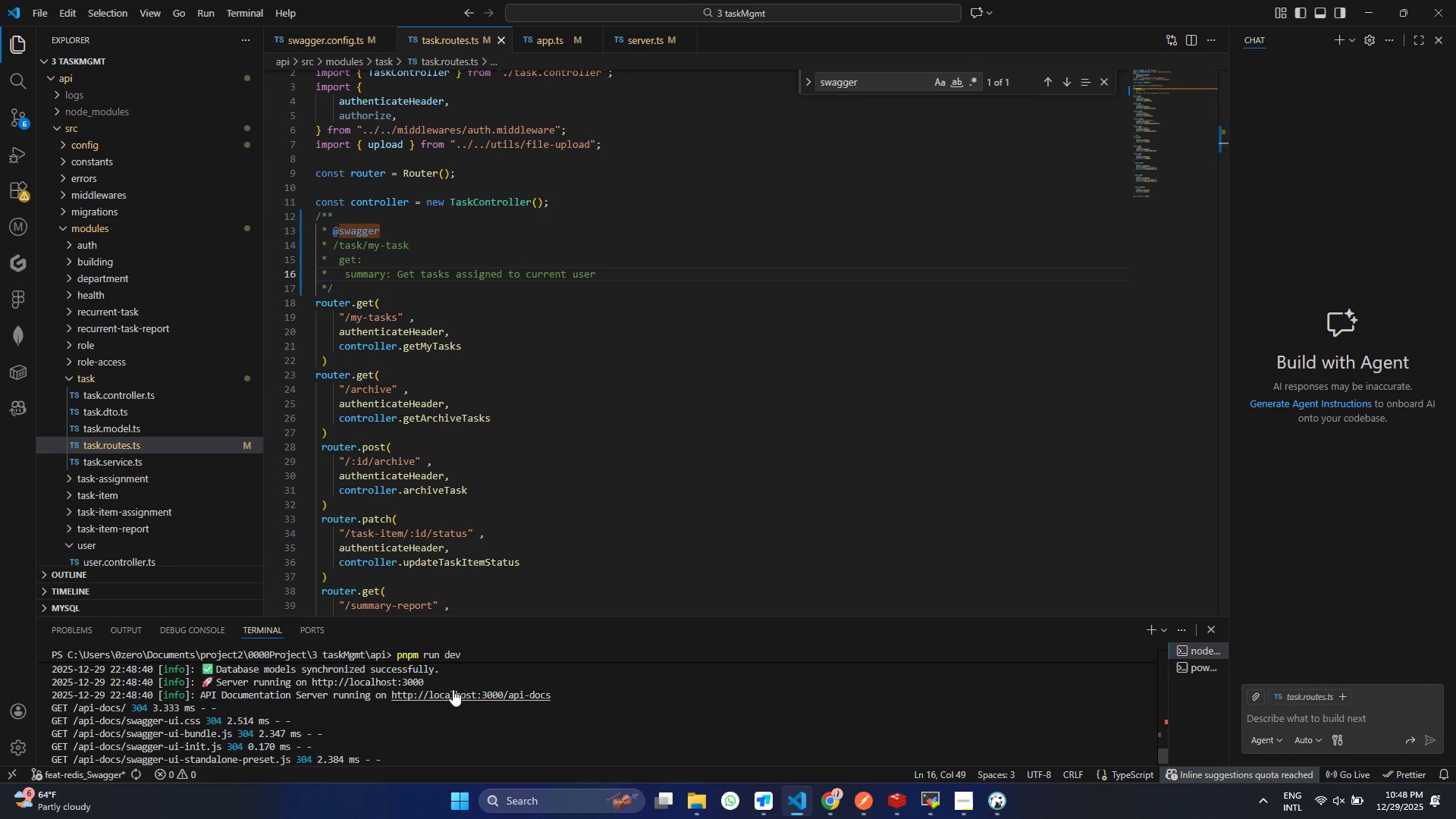 
hold_key(key=ControlLeft, duration=0.7)
left_click([467, 692])
 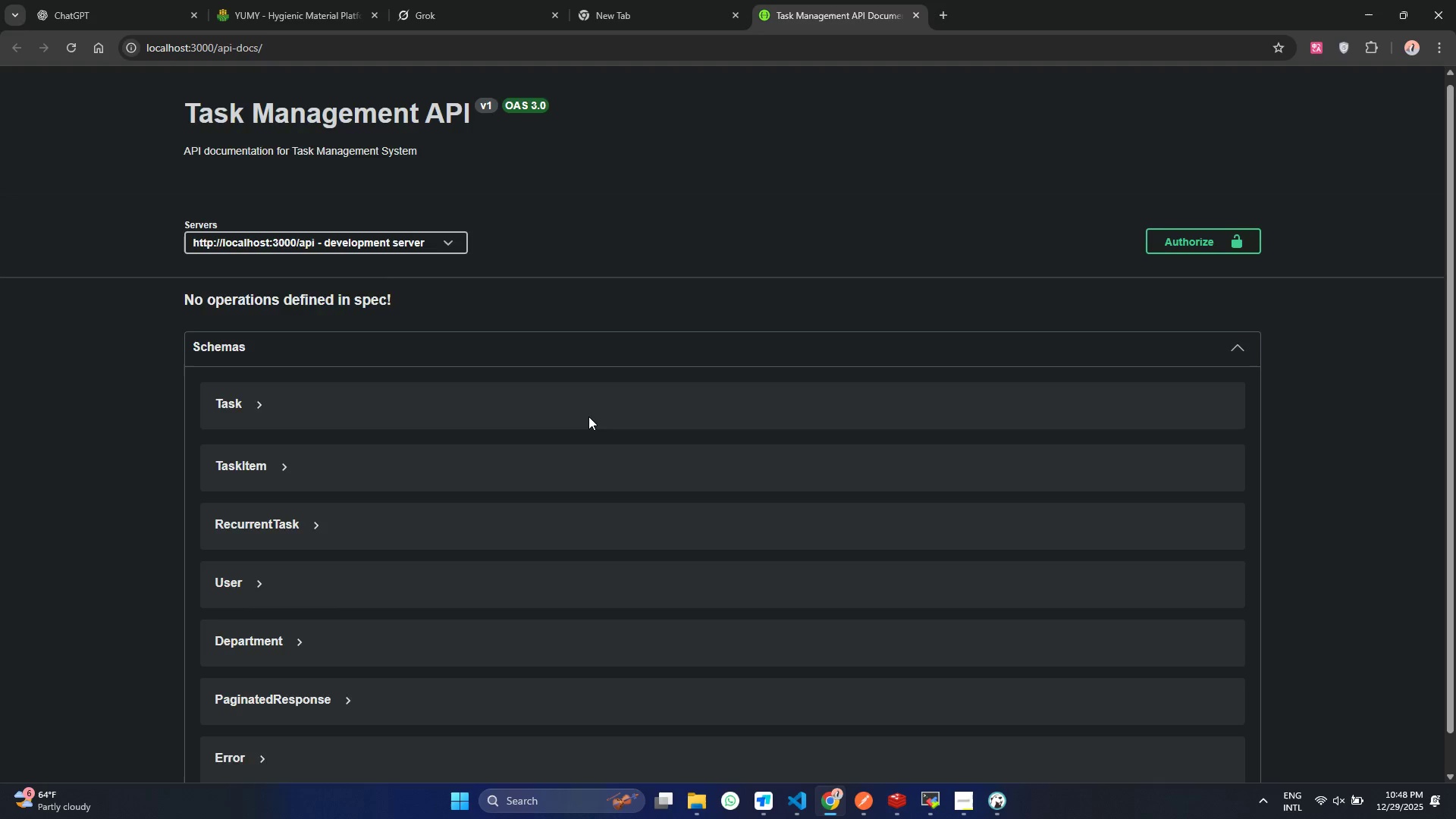 
scroll: coordinate [588, 417], scroll_direction: down, amount: 5.0
 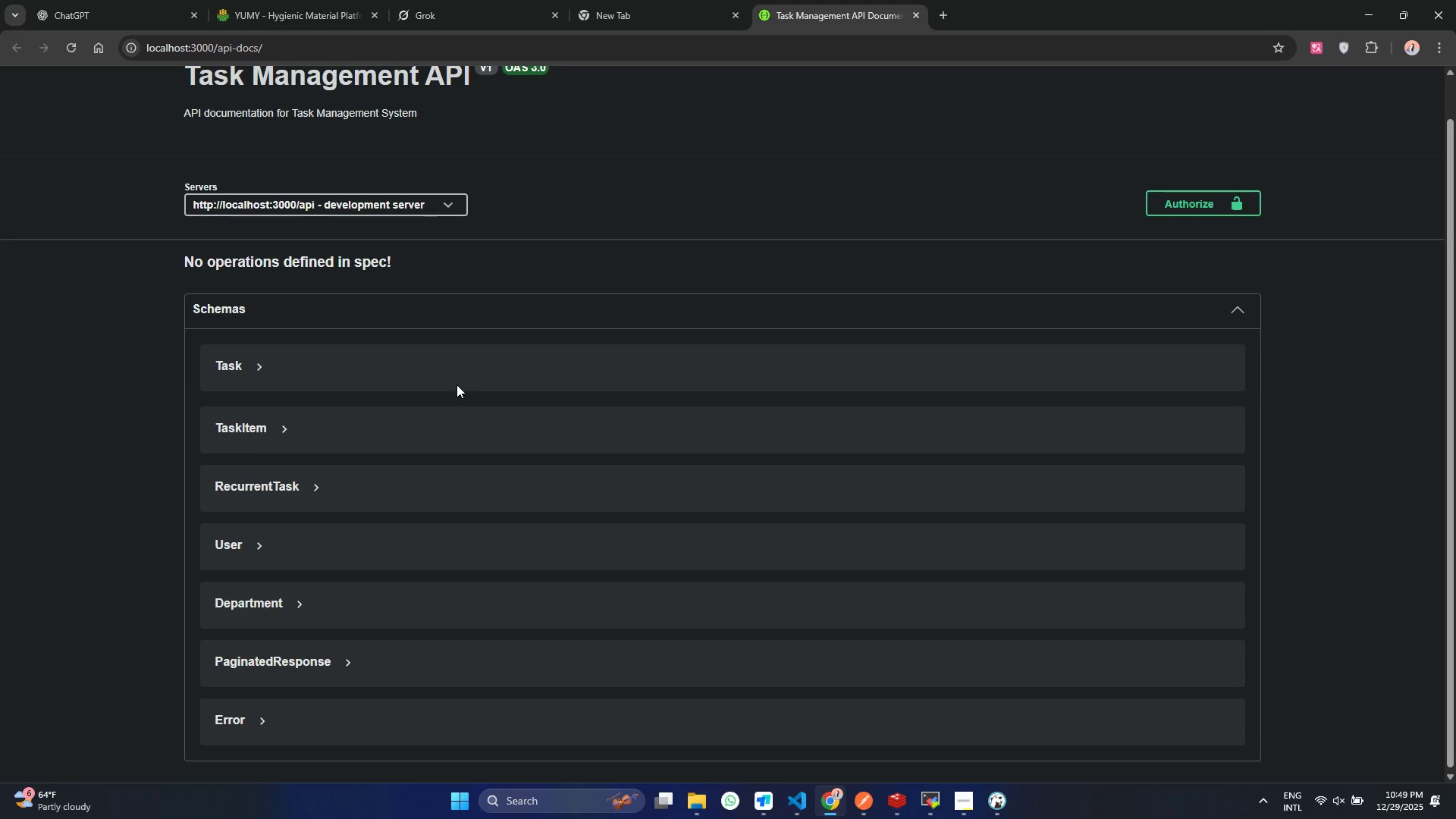 
wait(49.84)
 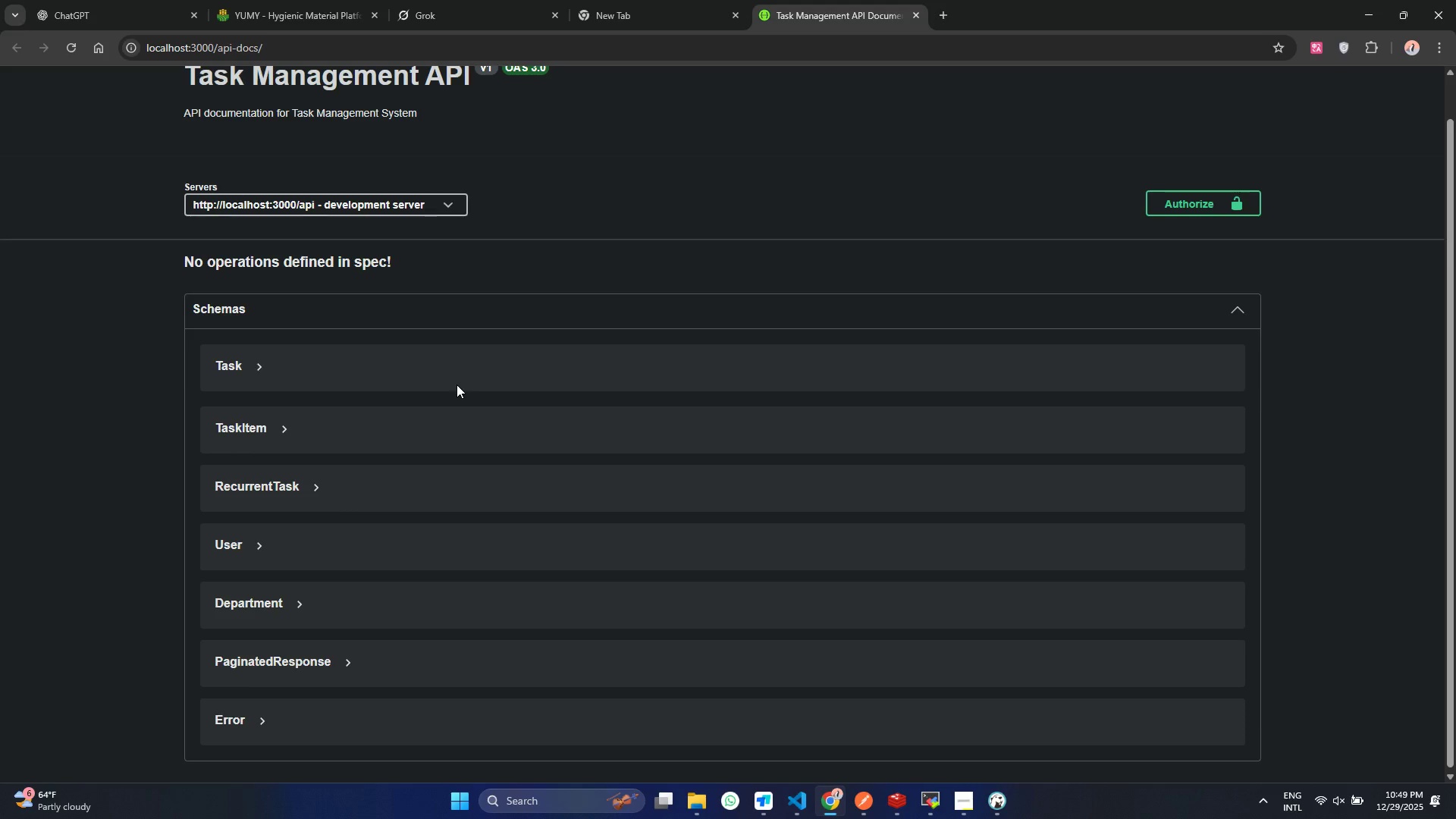 
scroll: coordinate [439, 306], scroll_direction: up, amount: 1.0
 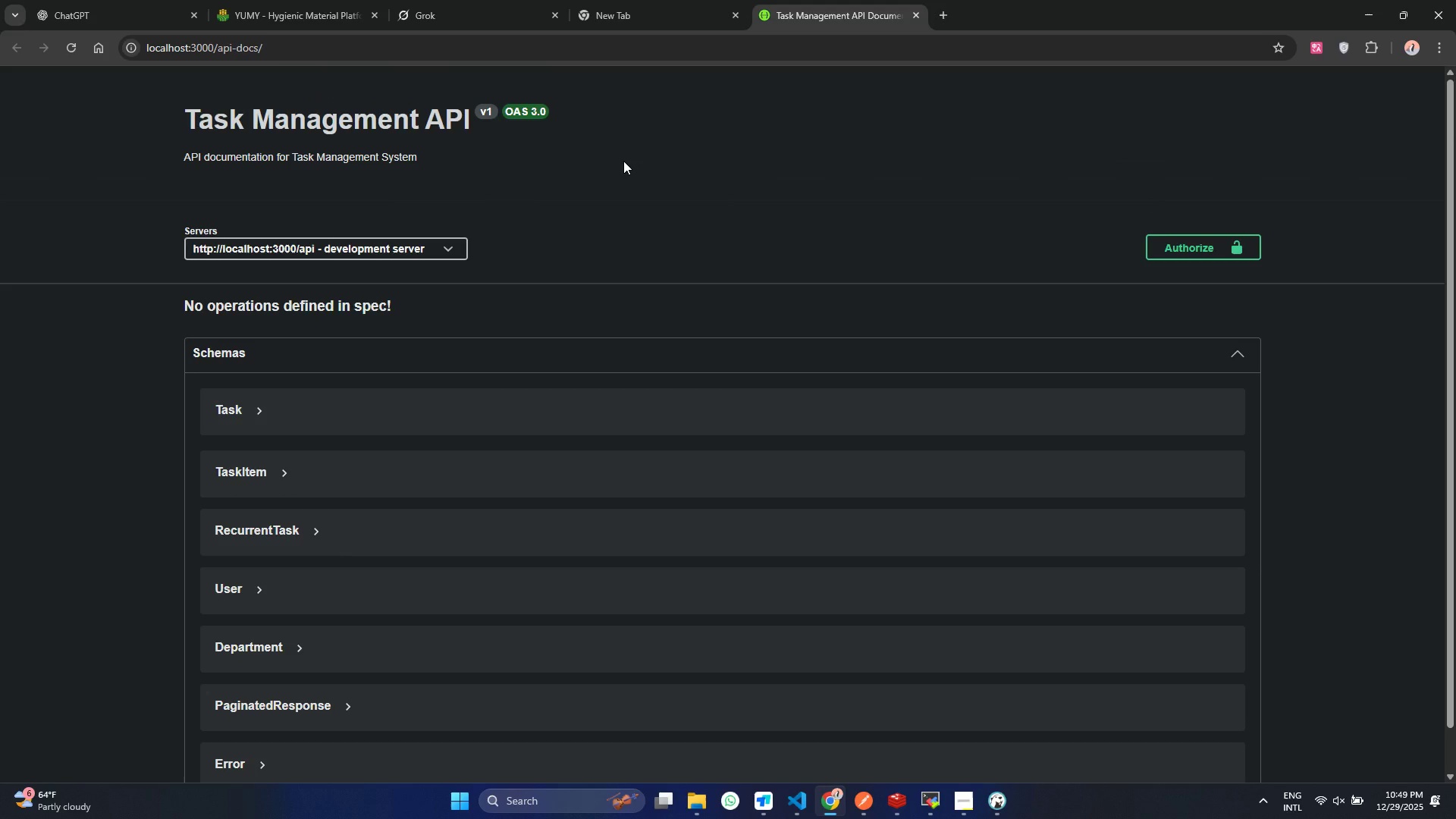 
wait(12.09)
 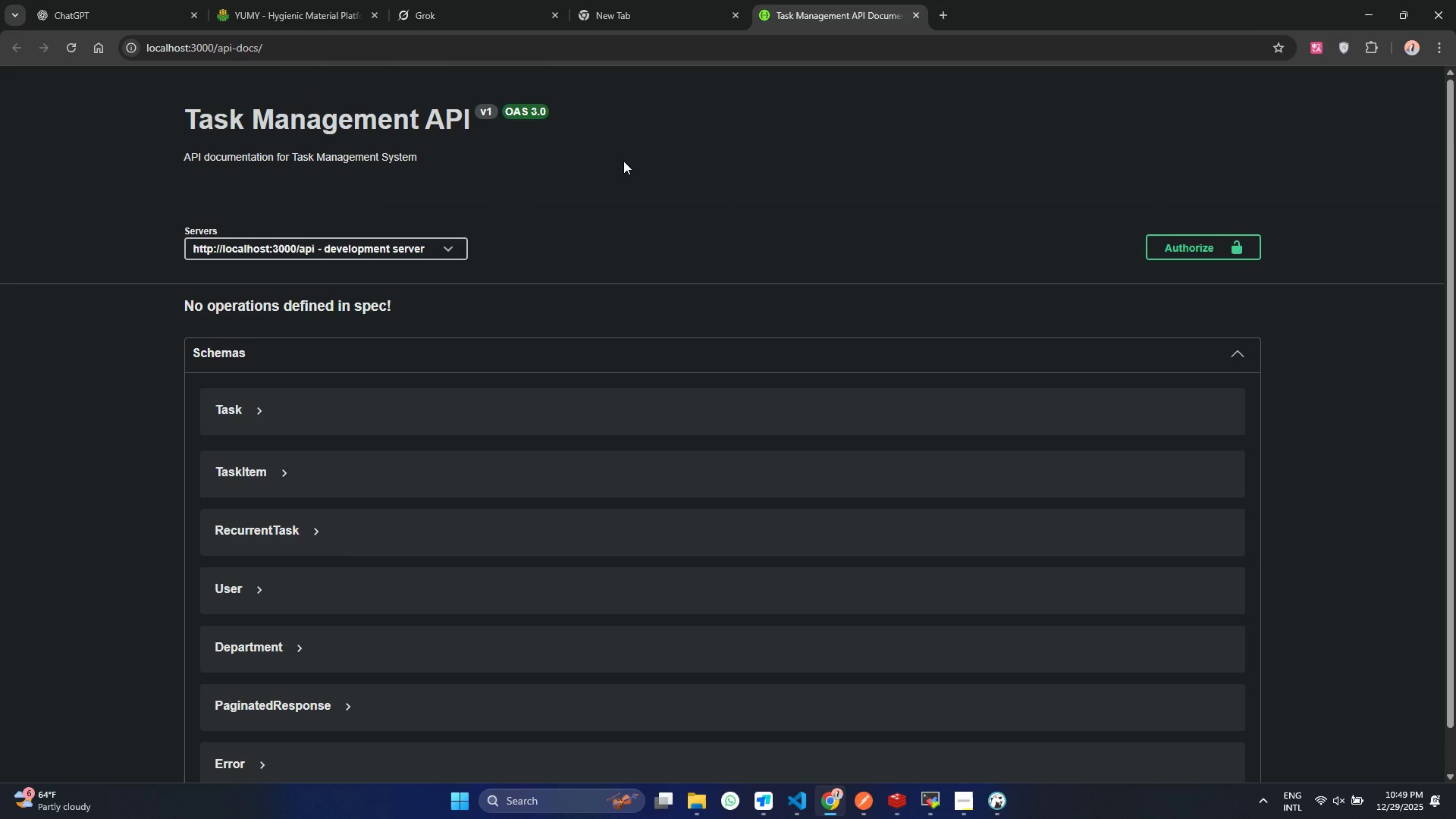 
left_click([796, 794])
 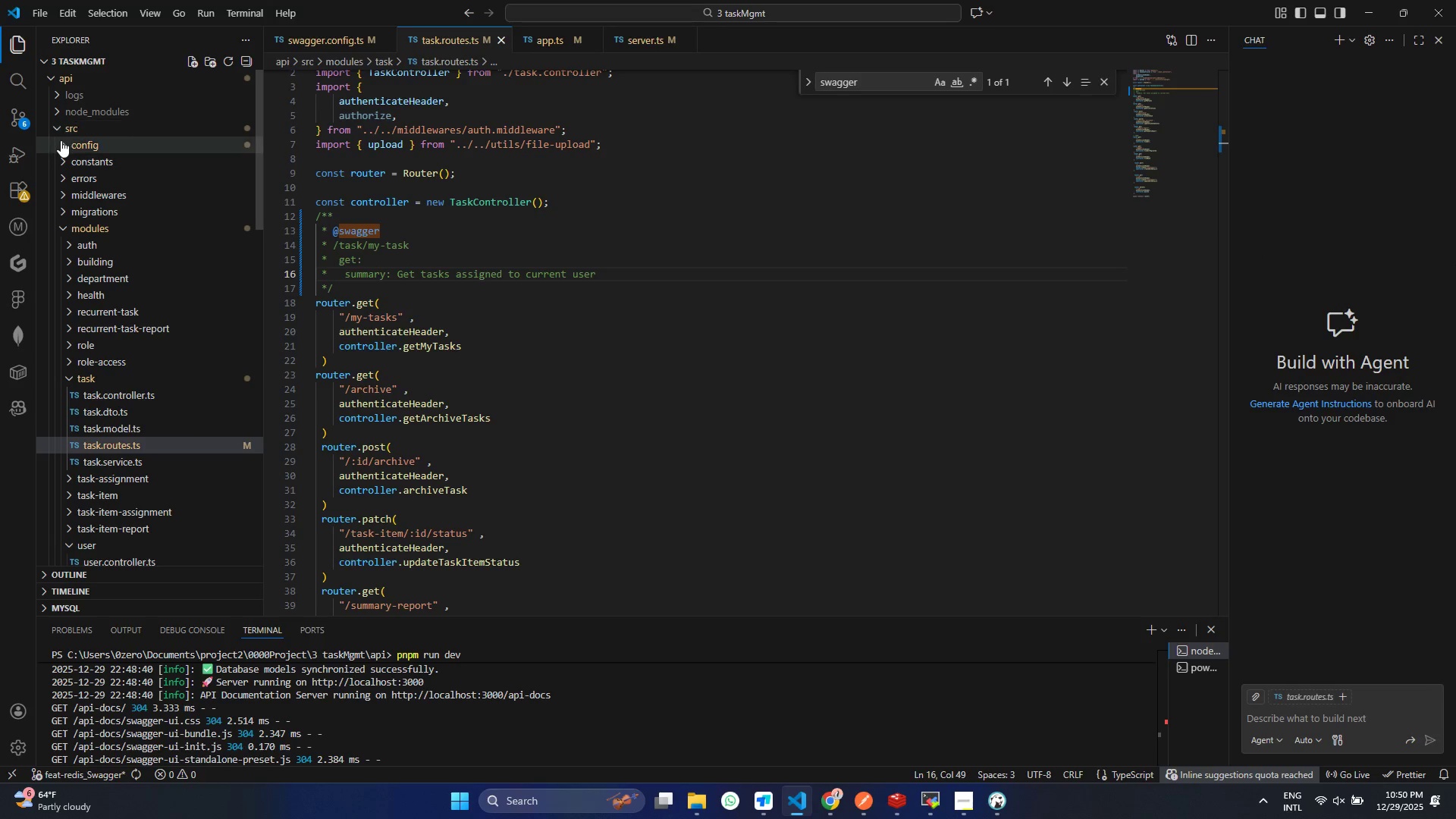 
left_click([61, 140])
 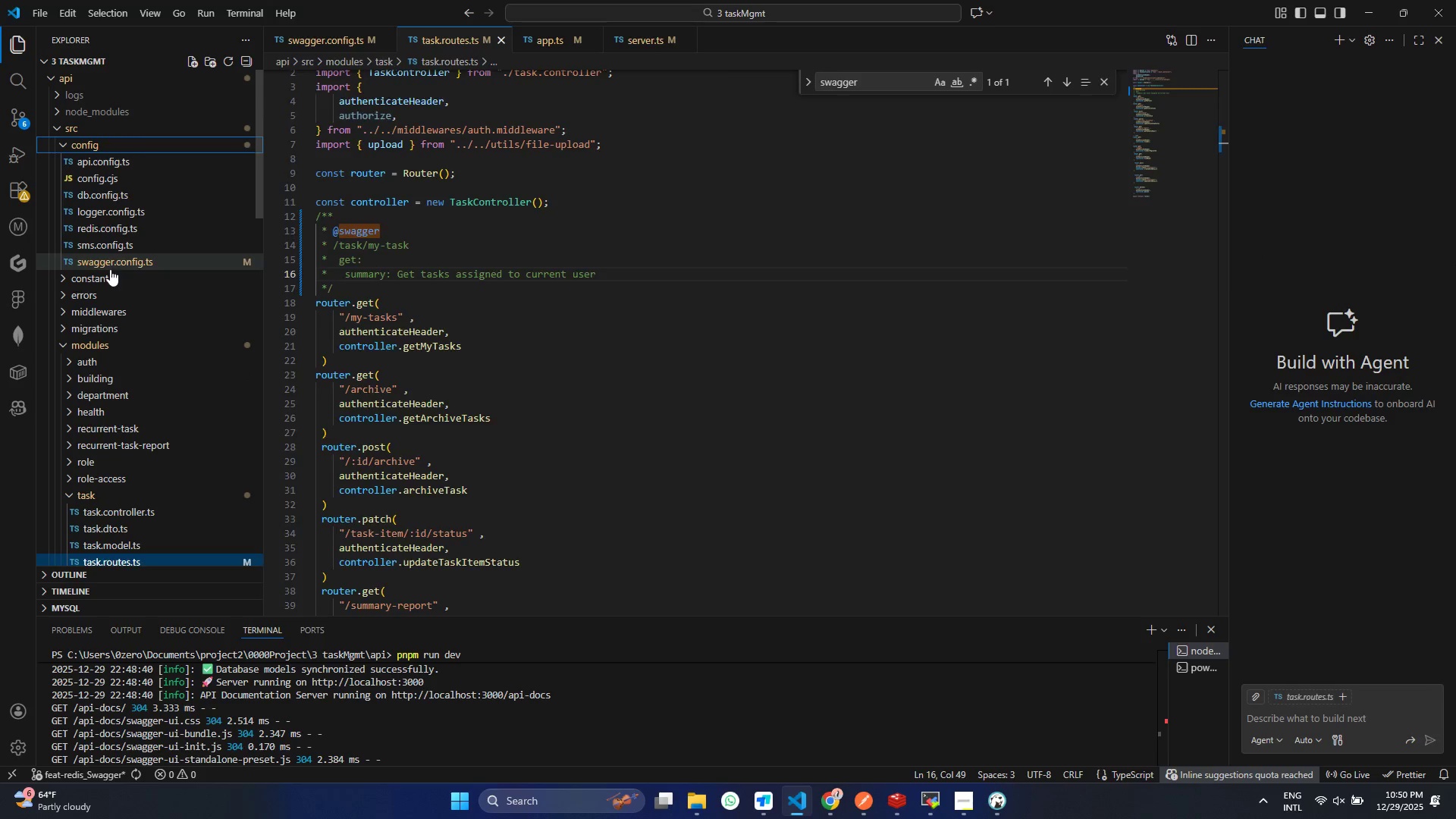 
left_click([109, 269])
 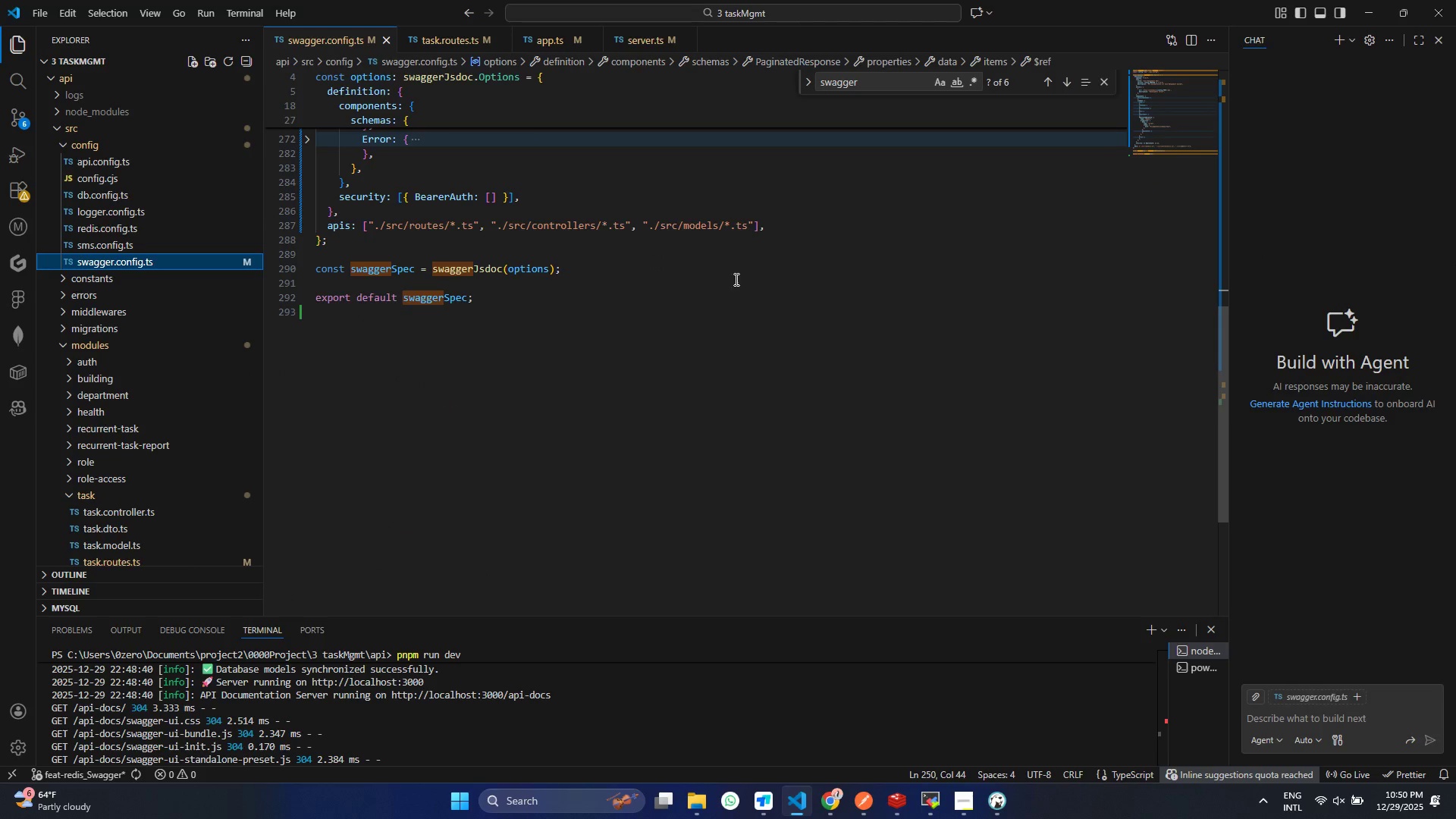 
left_click([724, 285])
 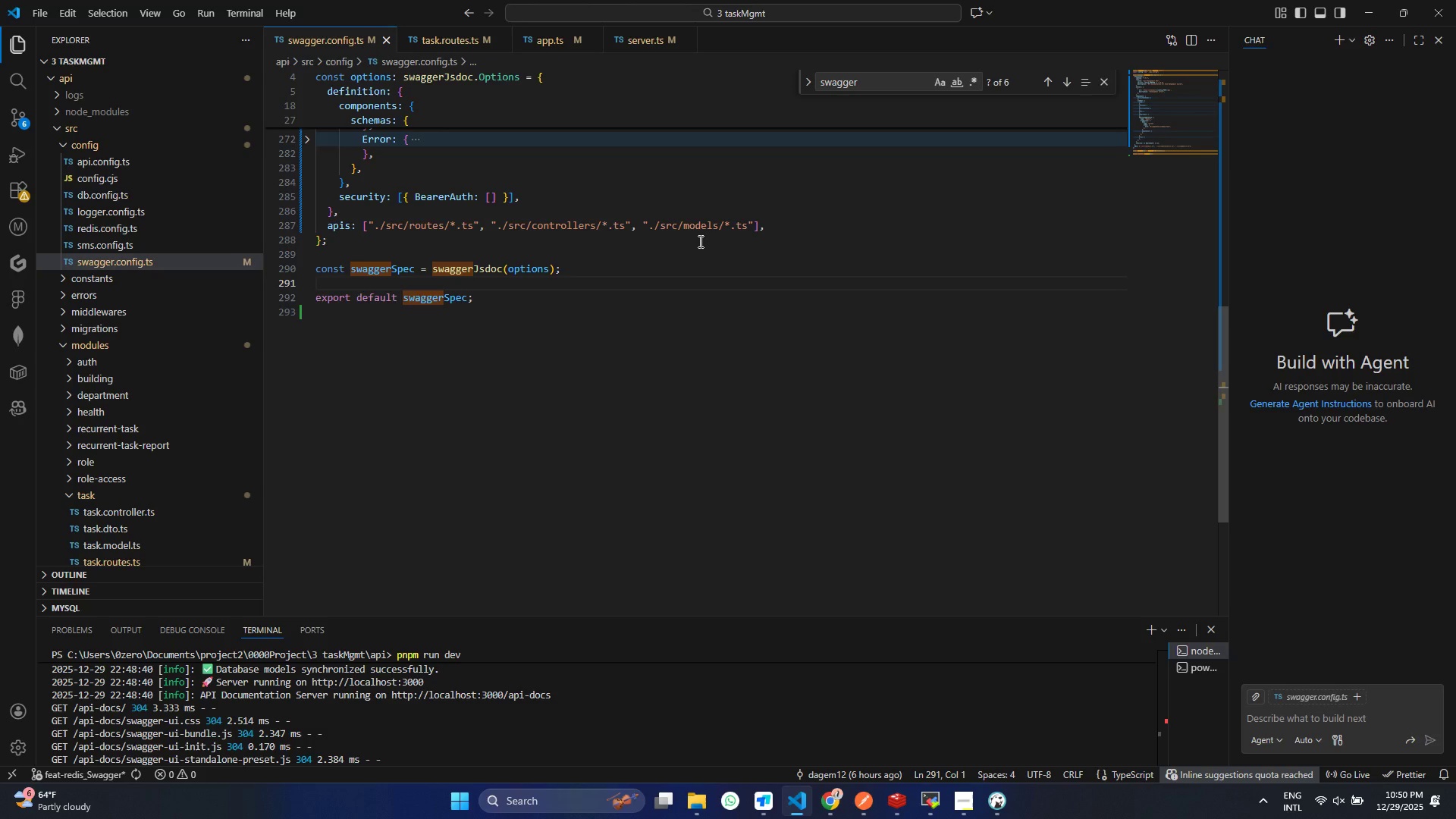 
left_click([699, 241])
 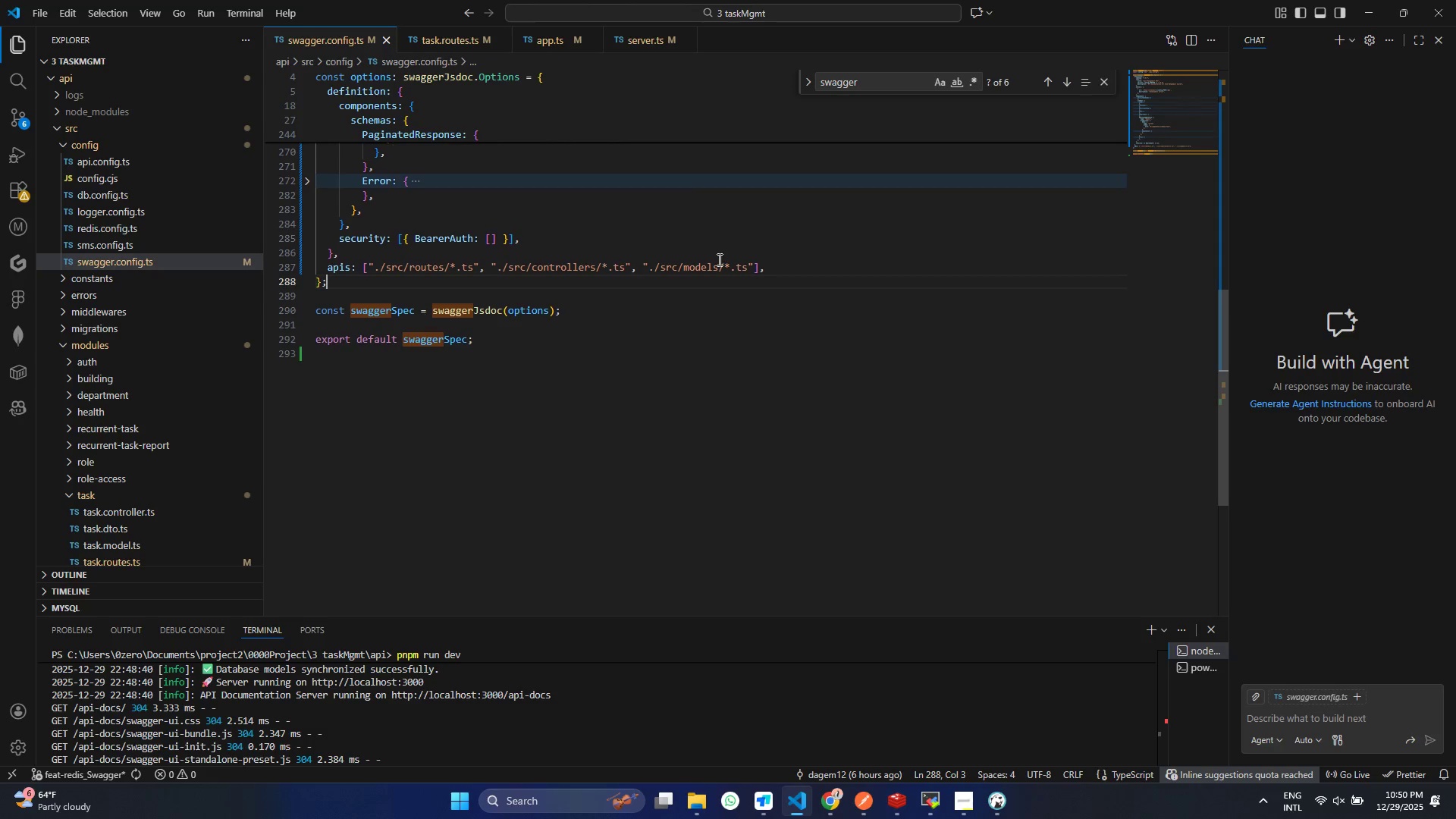 
wait(28.03)
 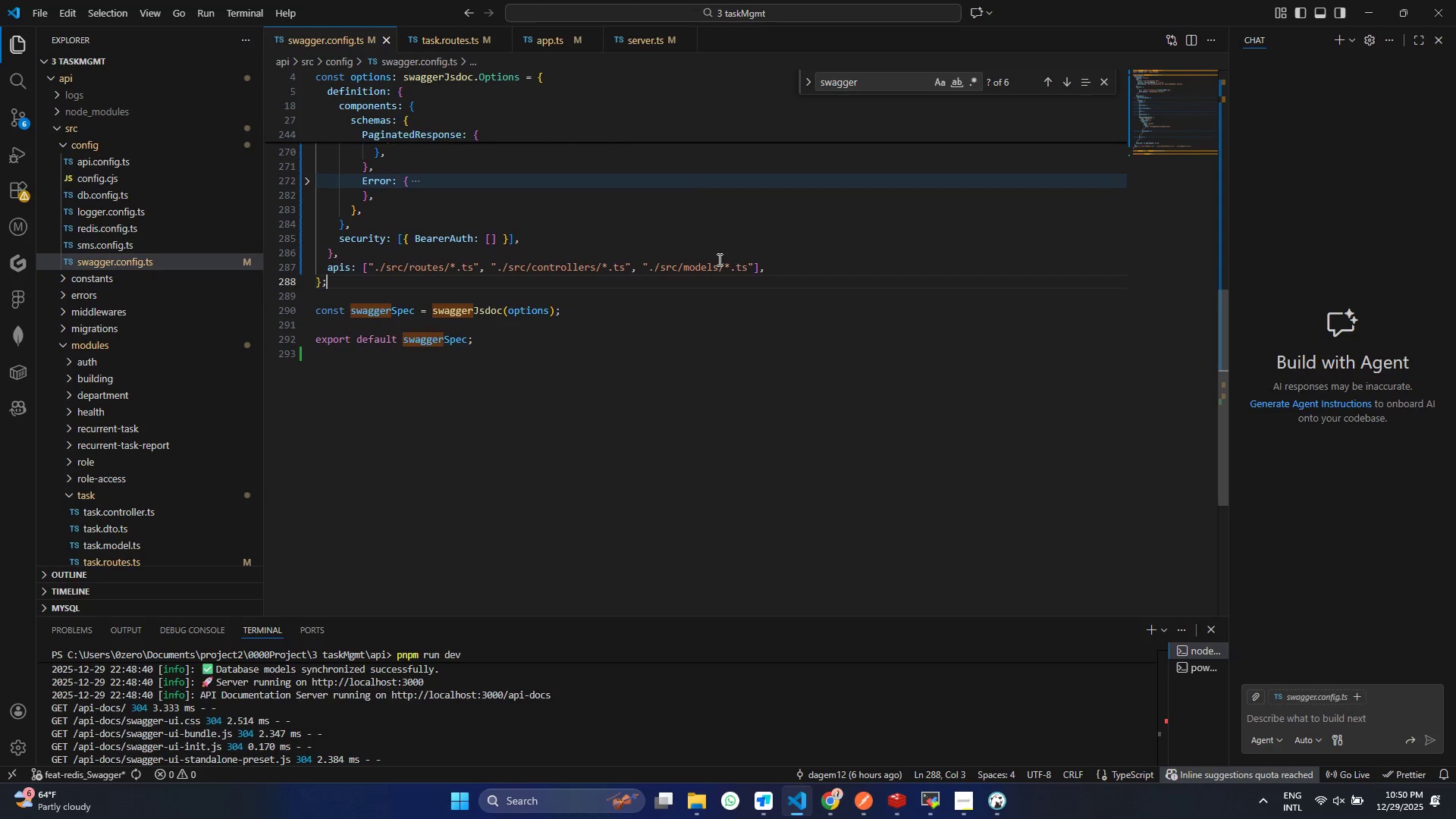 
scroll: coordinate [615, 240], scroll_direction: up, amount: 1.0
 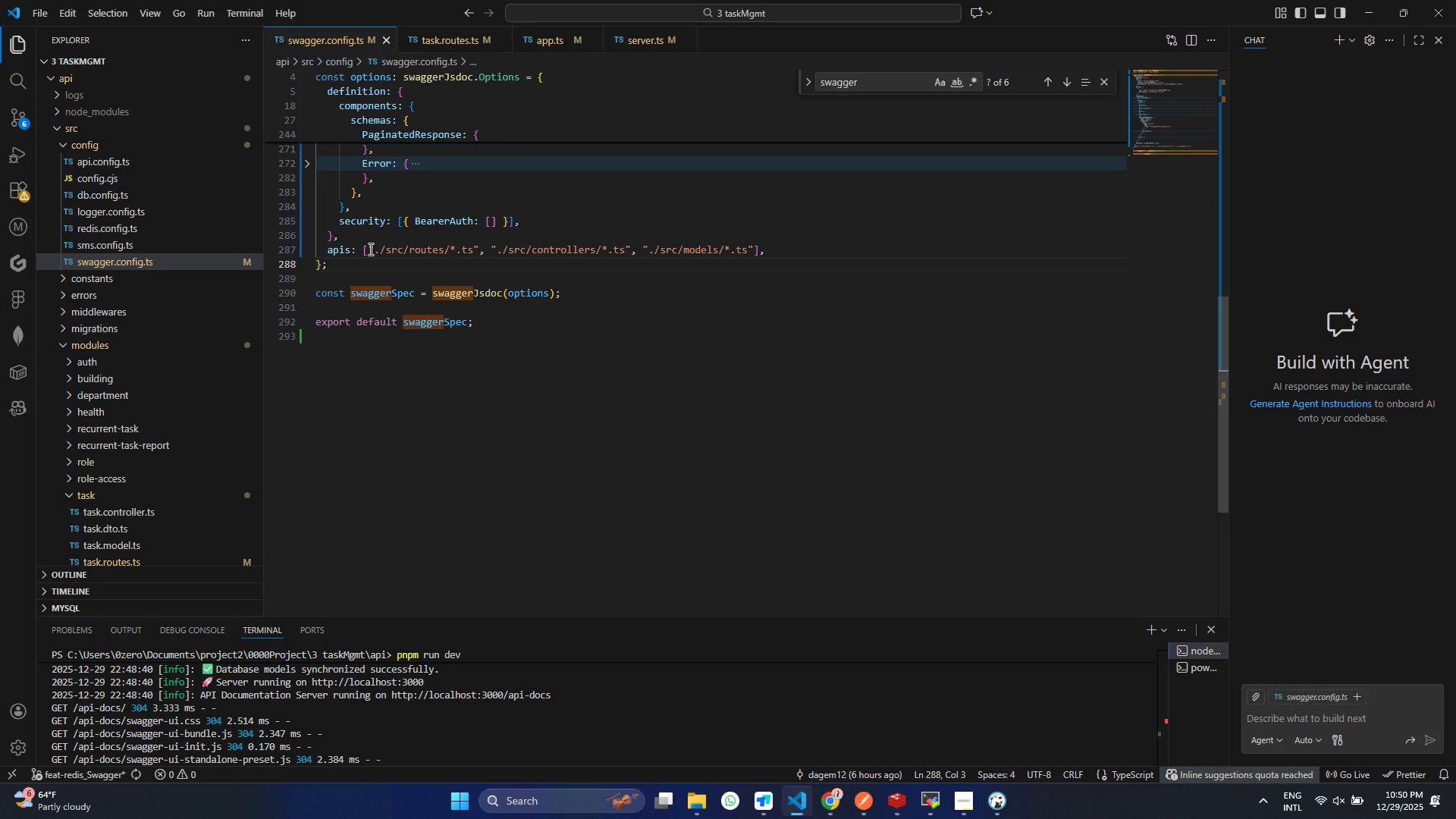 
left_click([369, 249])
 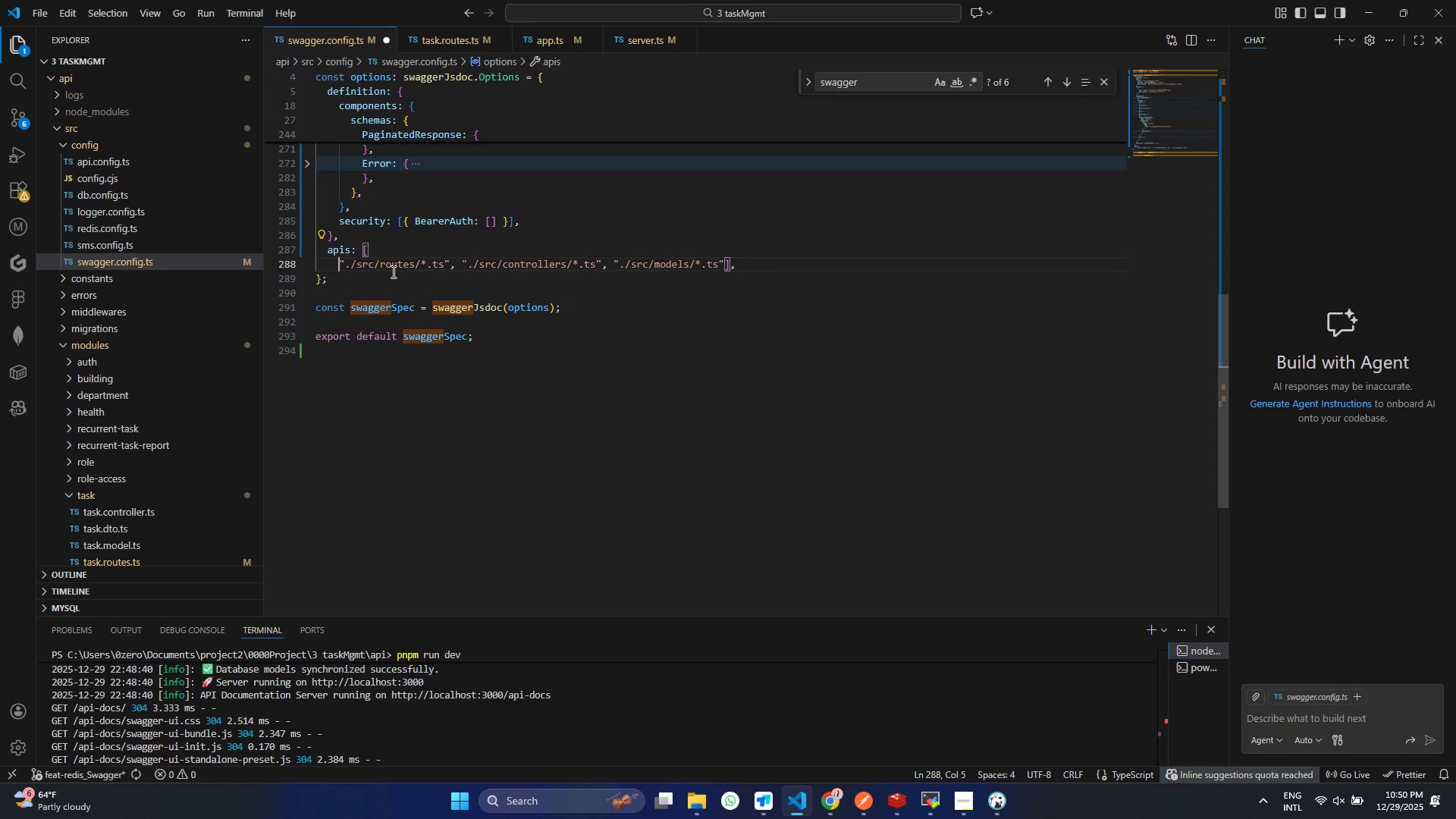 
key(Enter)
 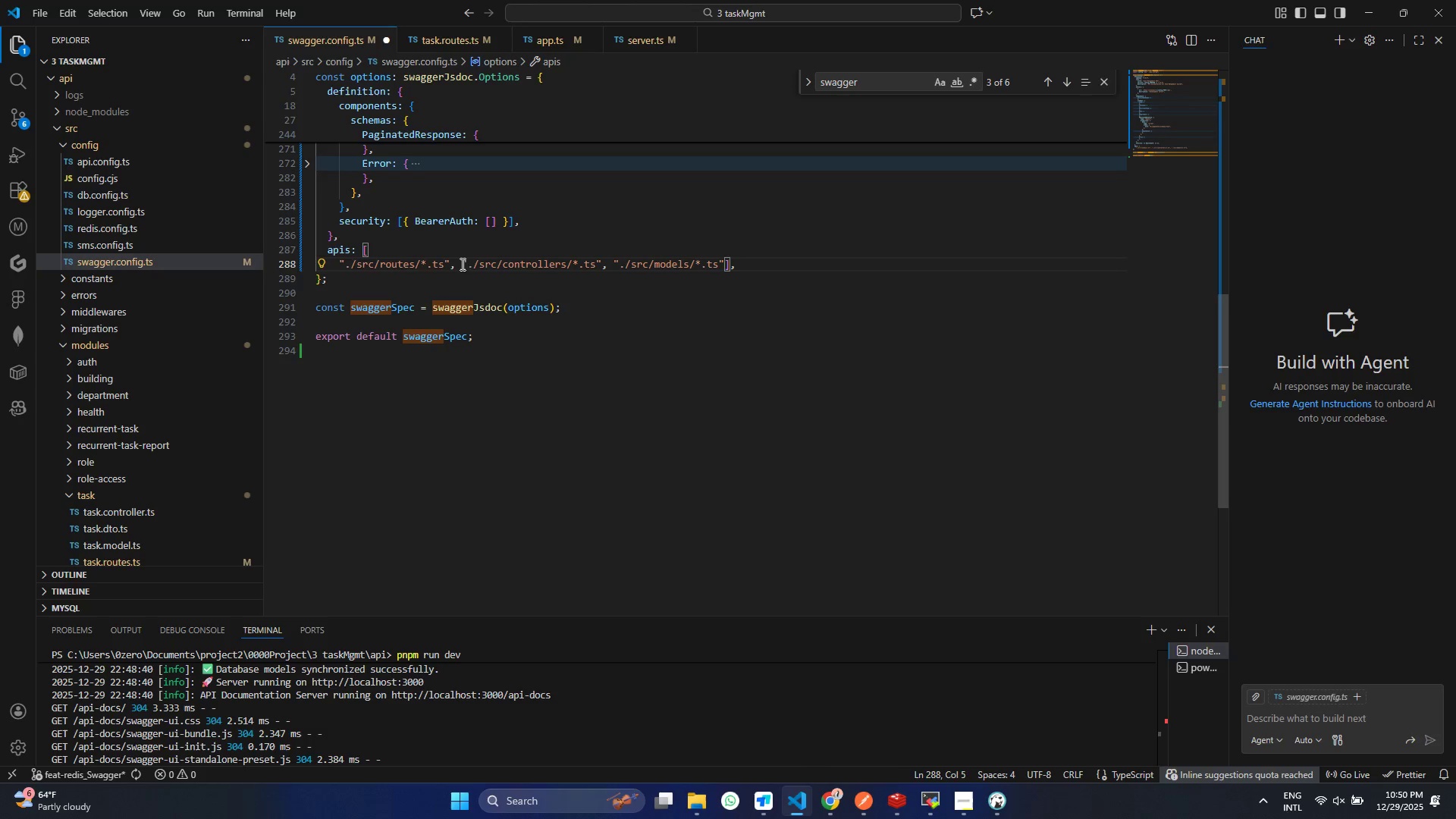 
left_click([461, 264])
 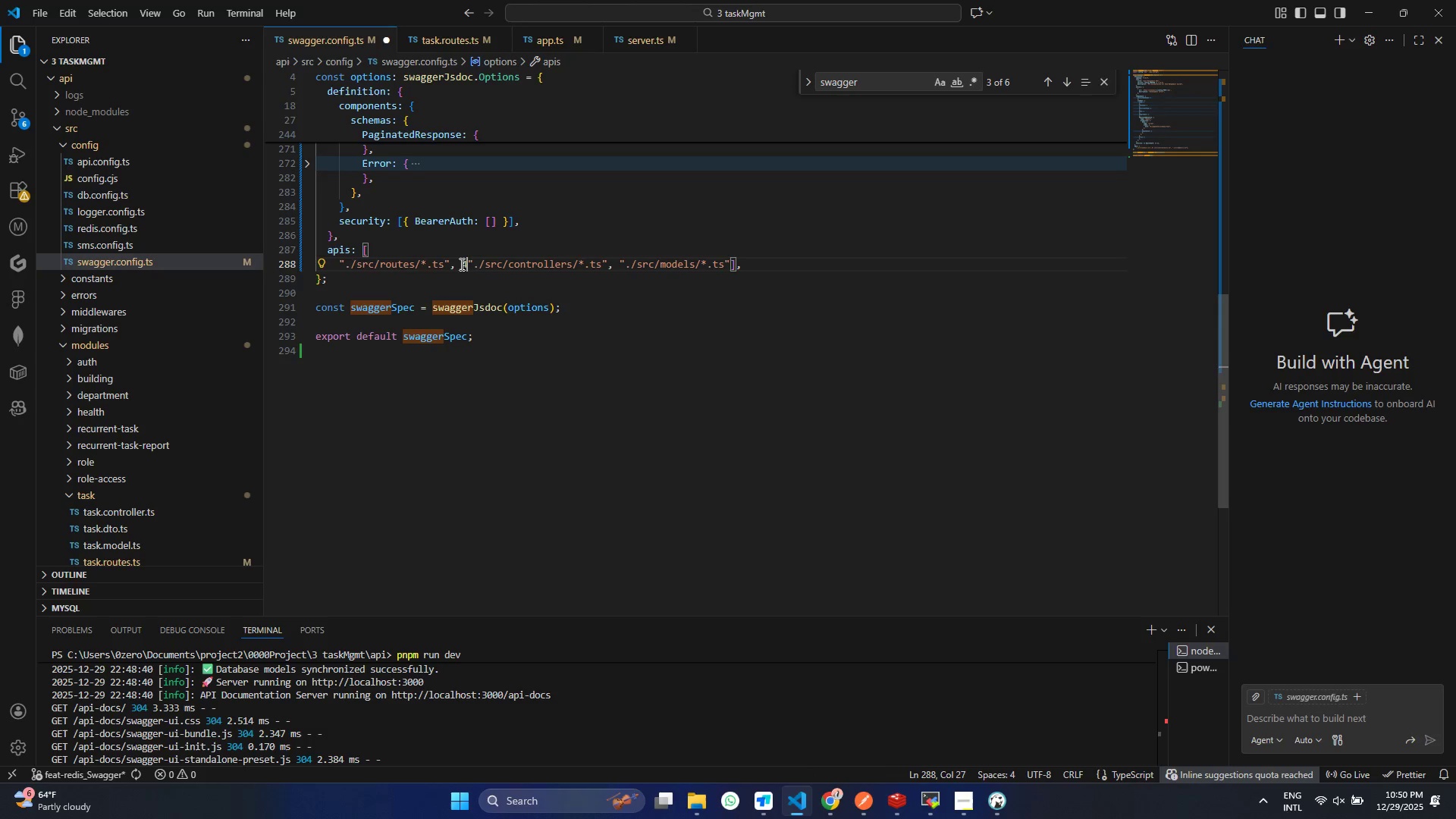 
key(Numpad4)
 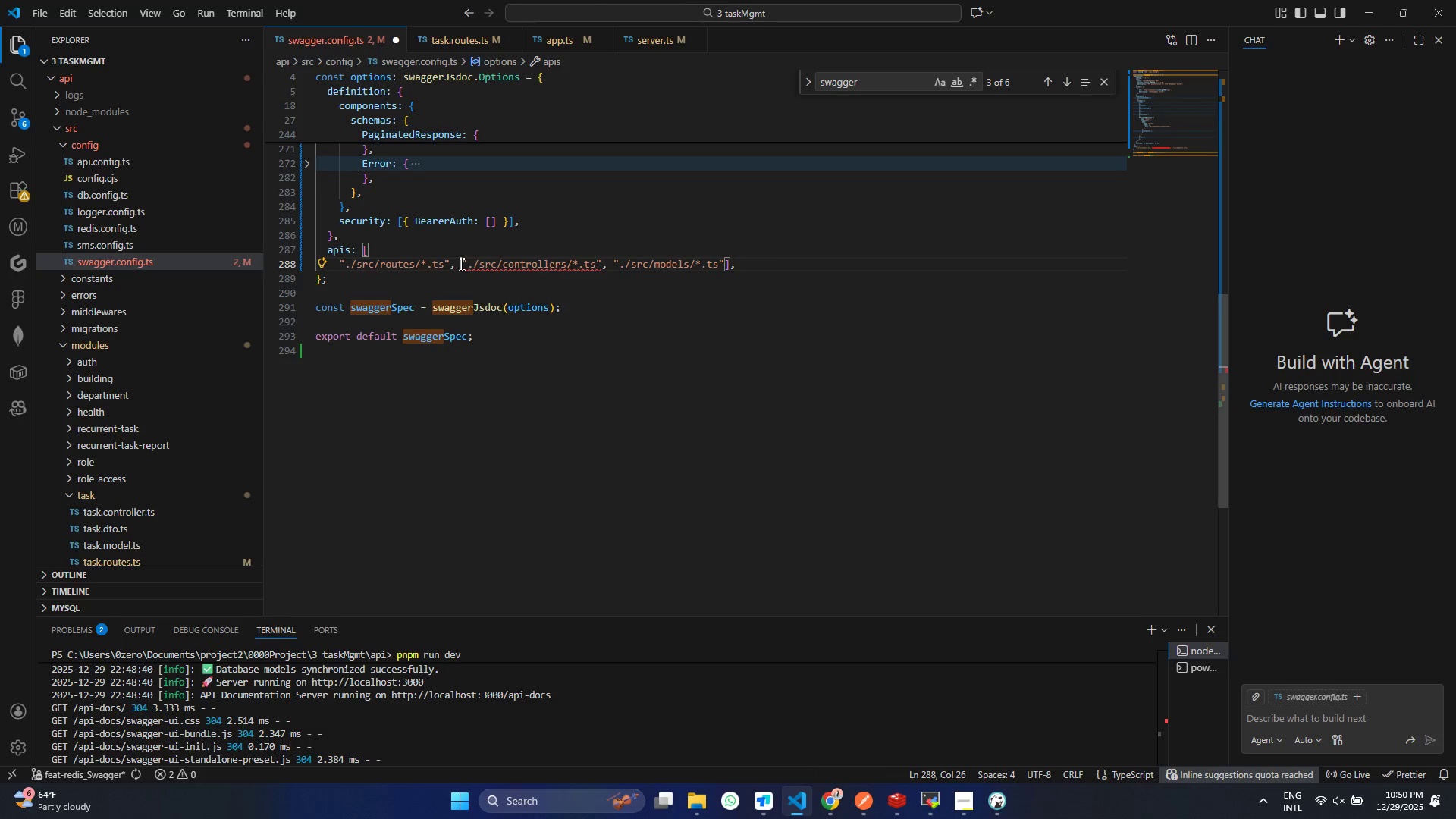 
key(Backspace)
 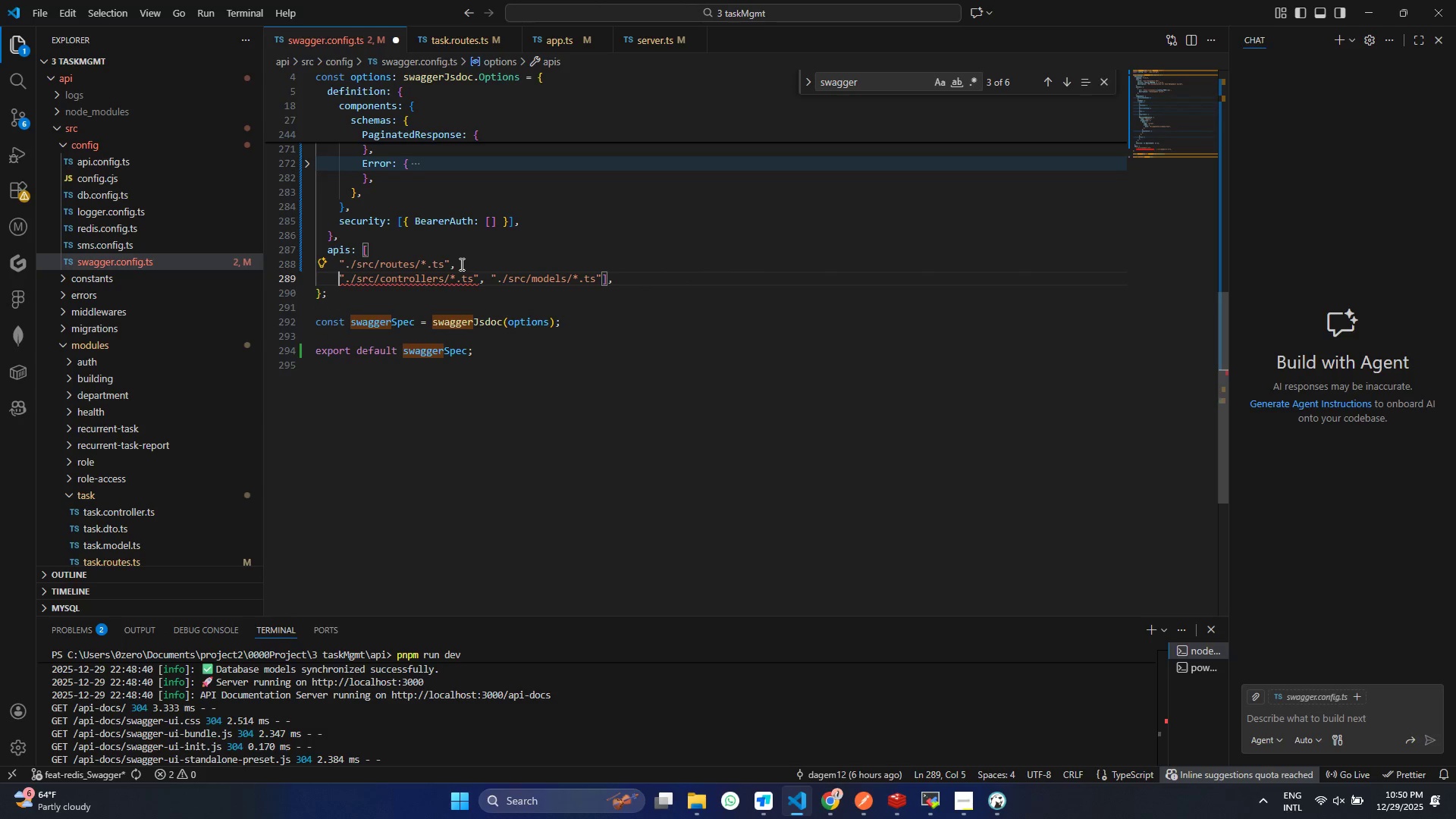 
key(Enter)
 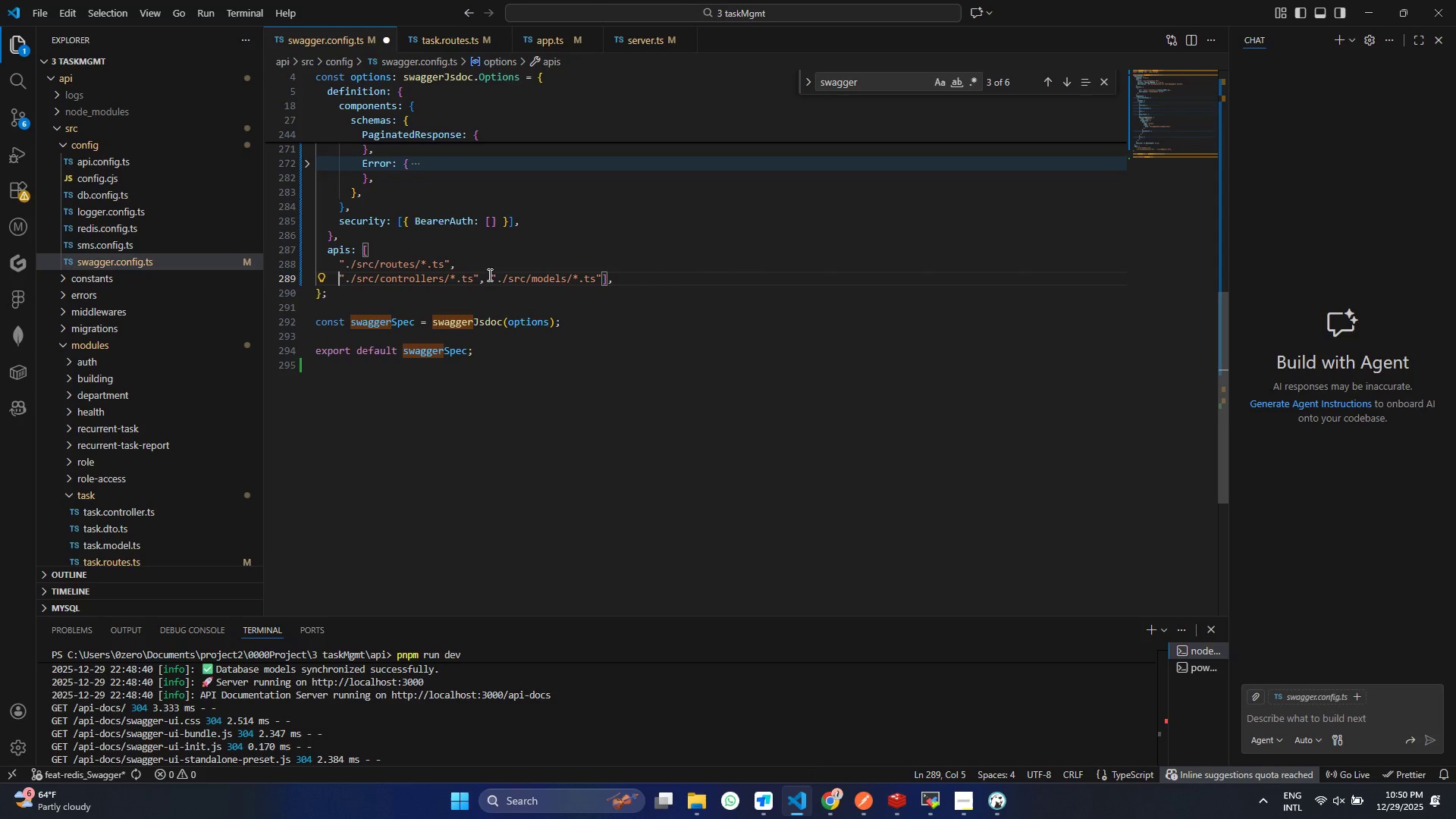 
left_click([490, 275])
 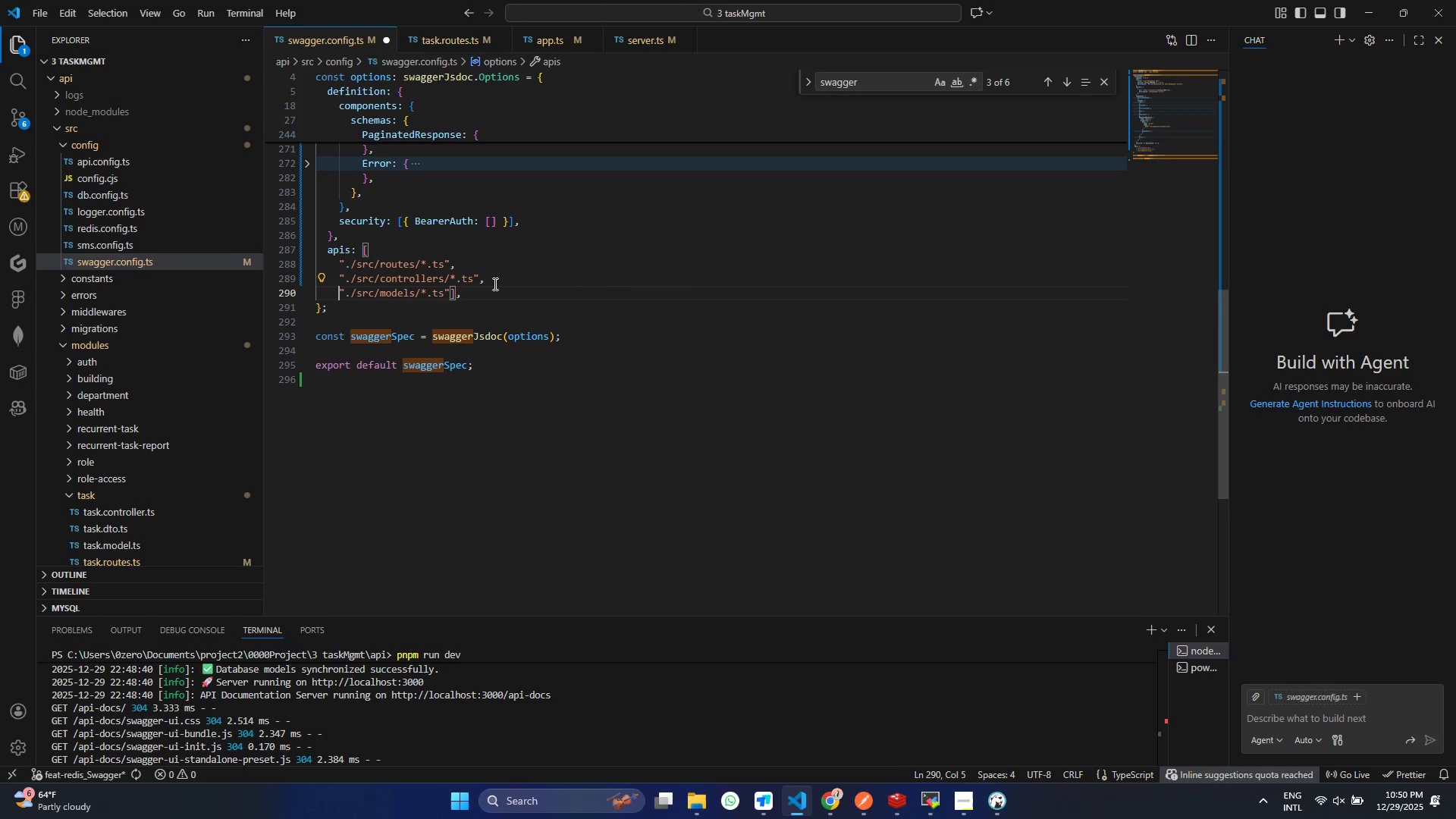 
key(Enter)
 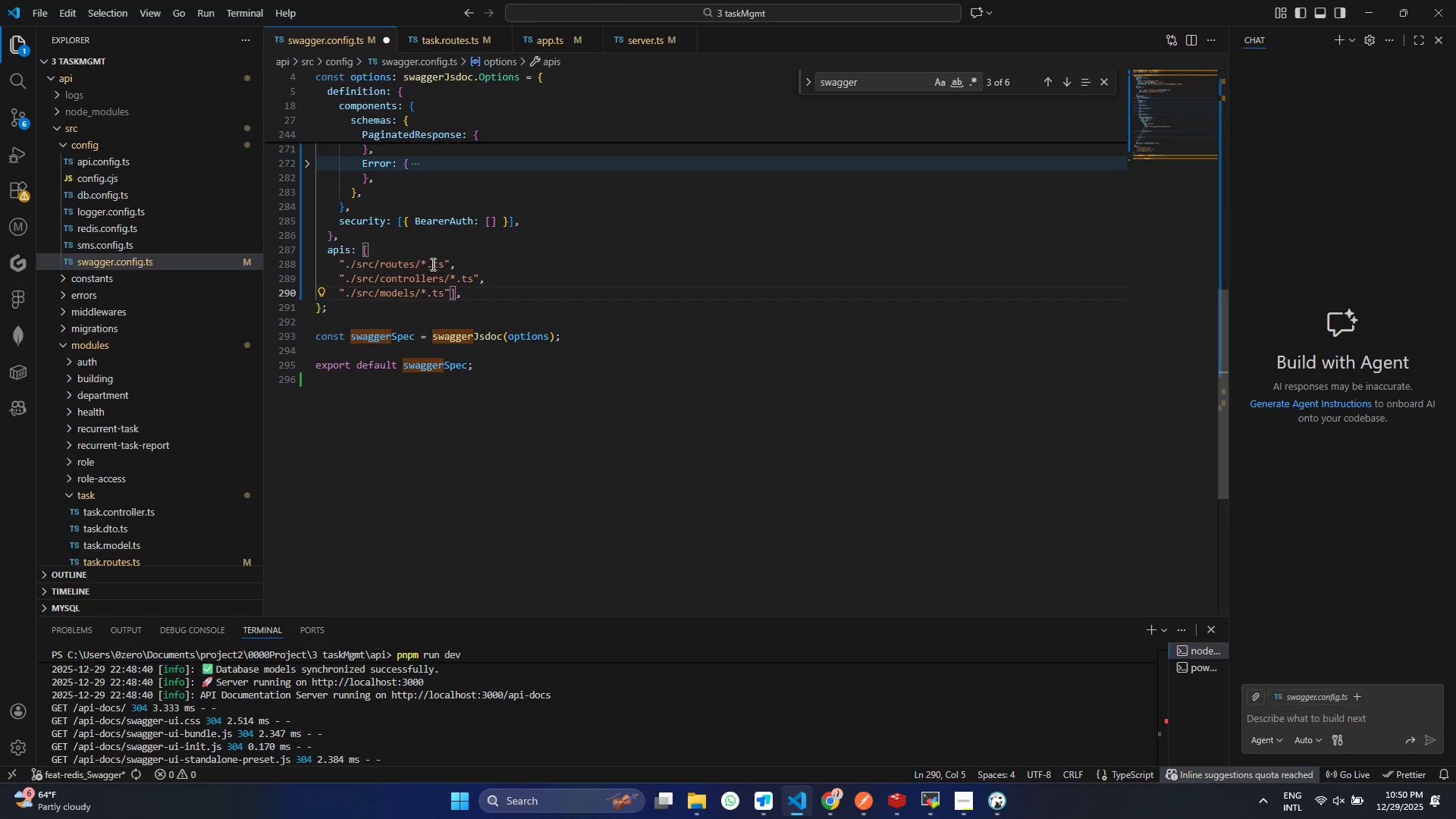 
left_click([416, 267])
 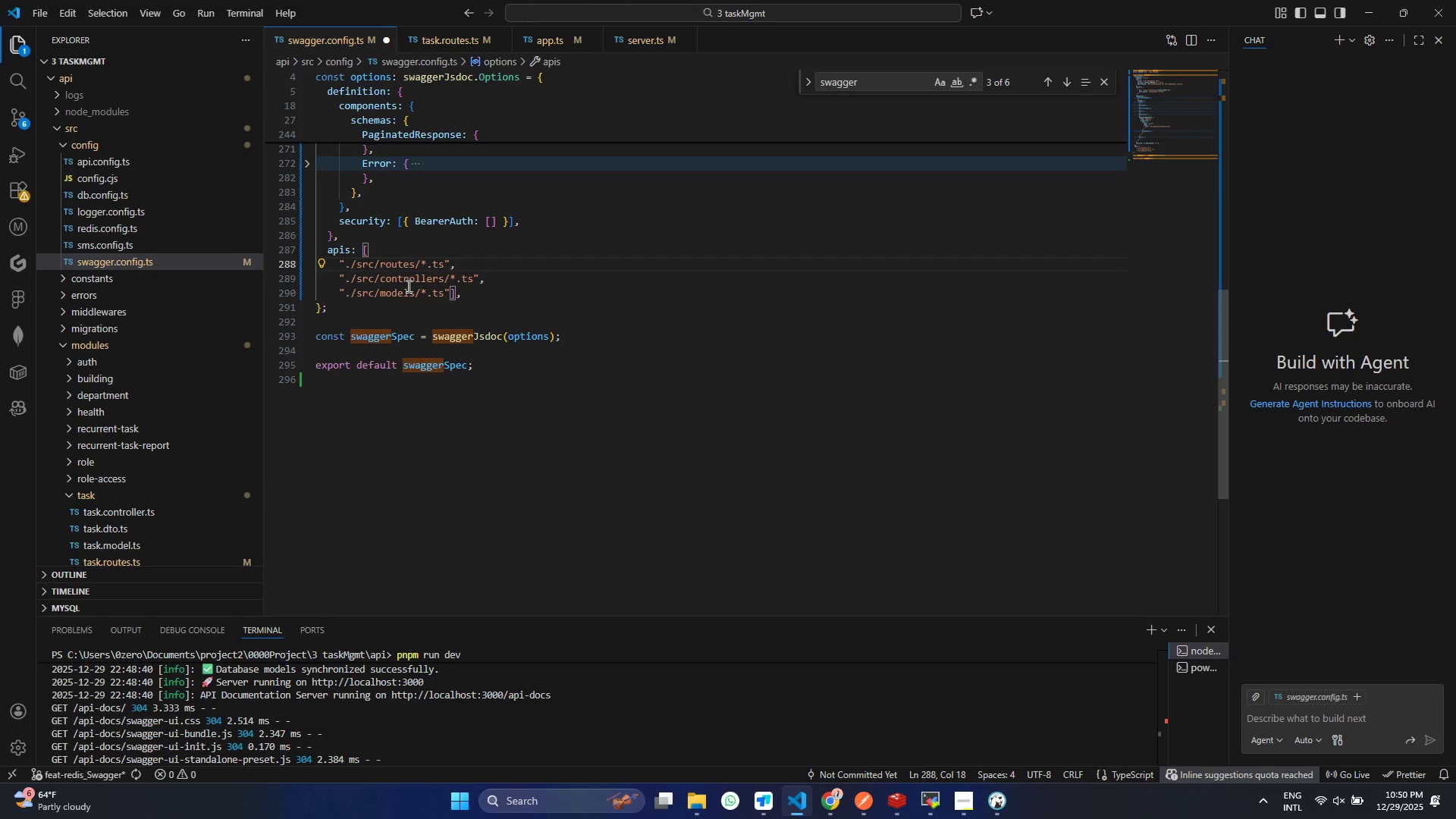 
key(ArrowRight)
 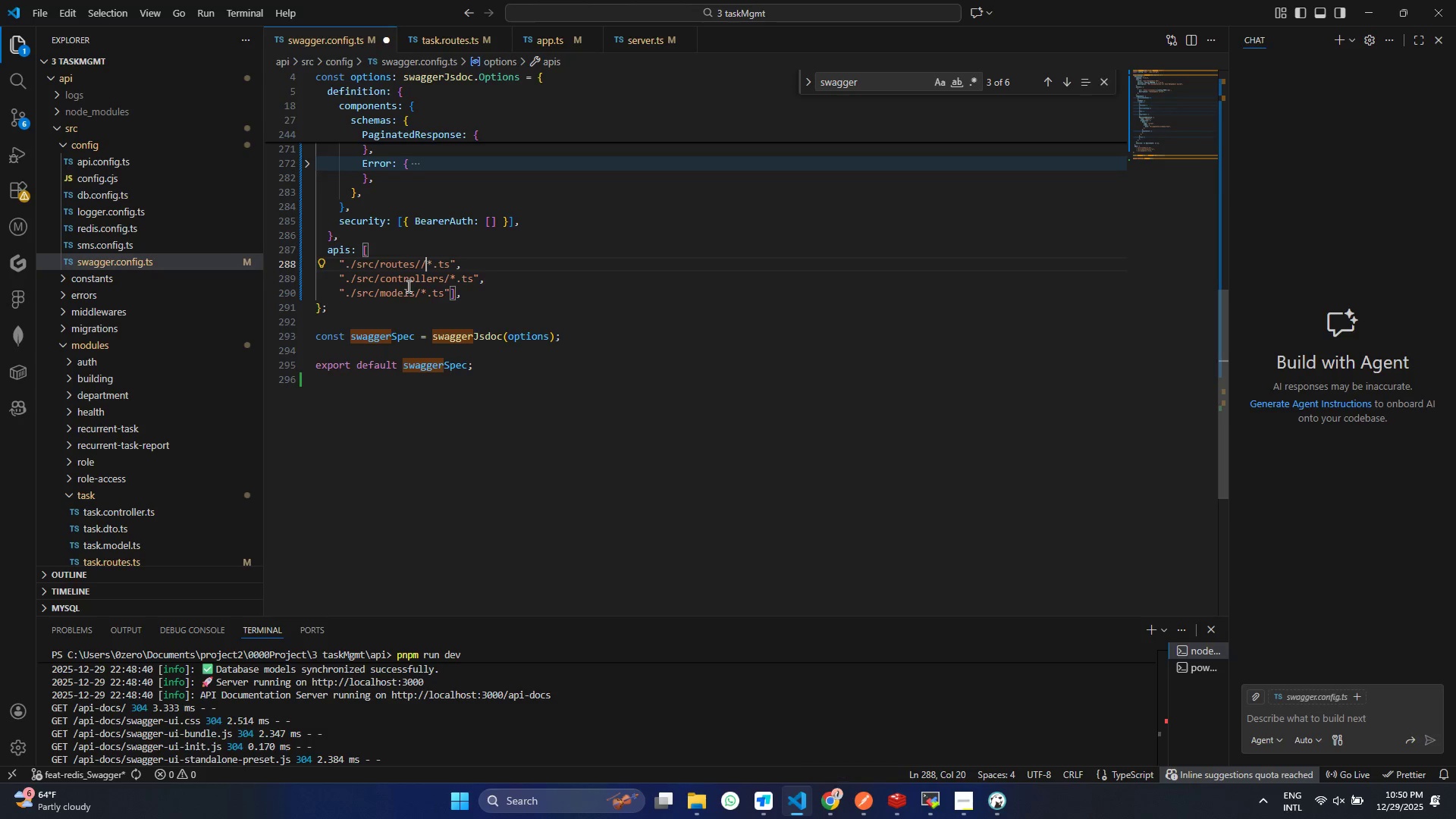 
key(Slash)
 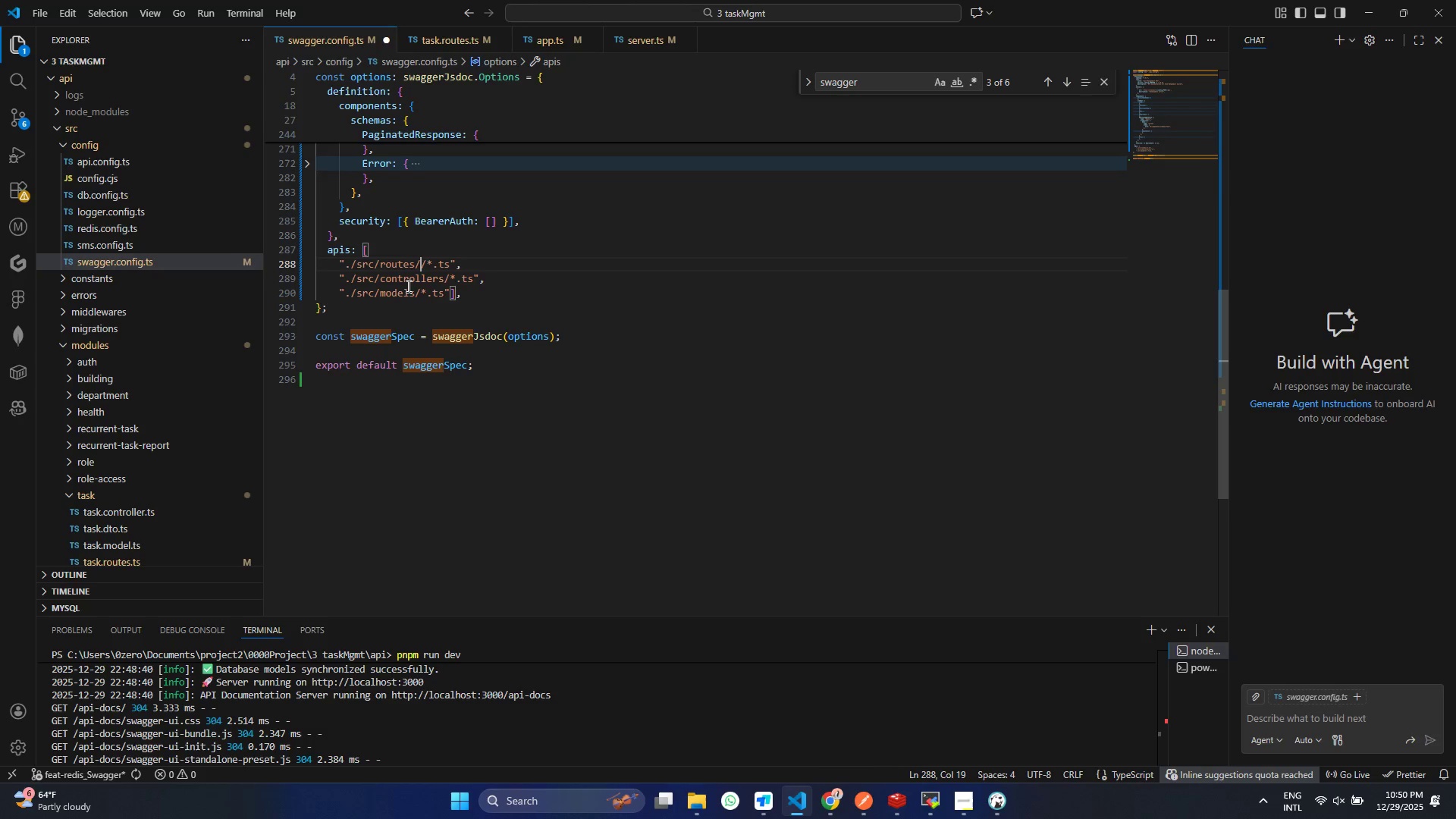 
key(ArrowLeft)
 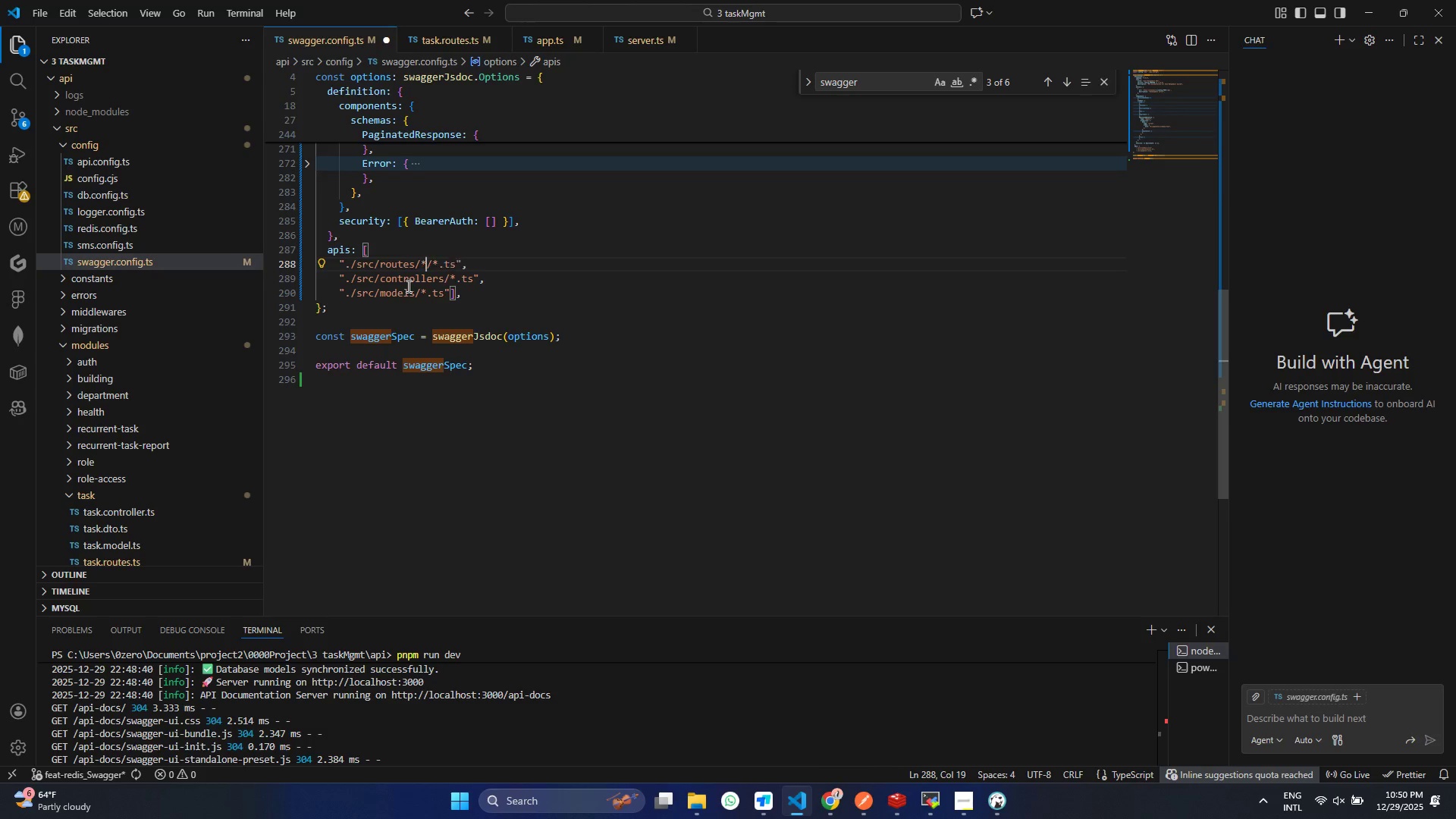 
type(**)
 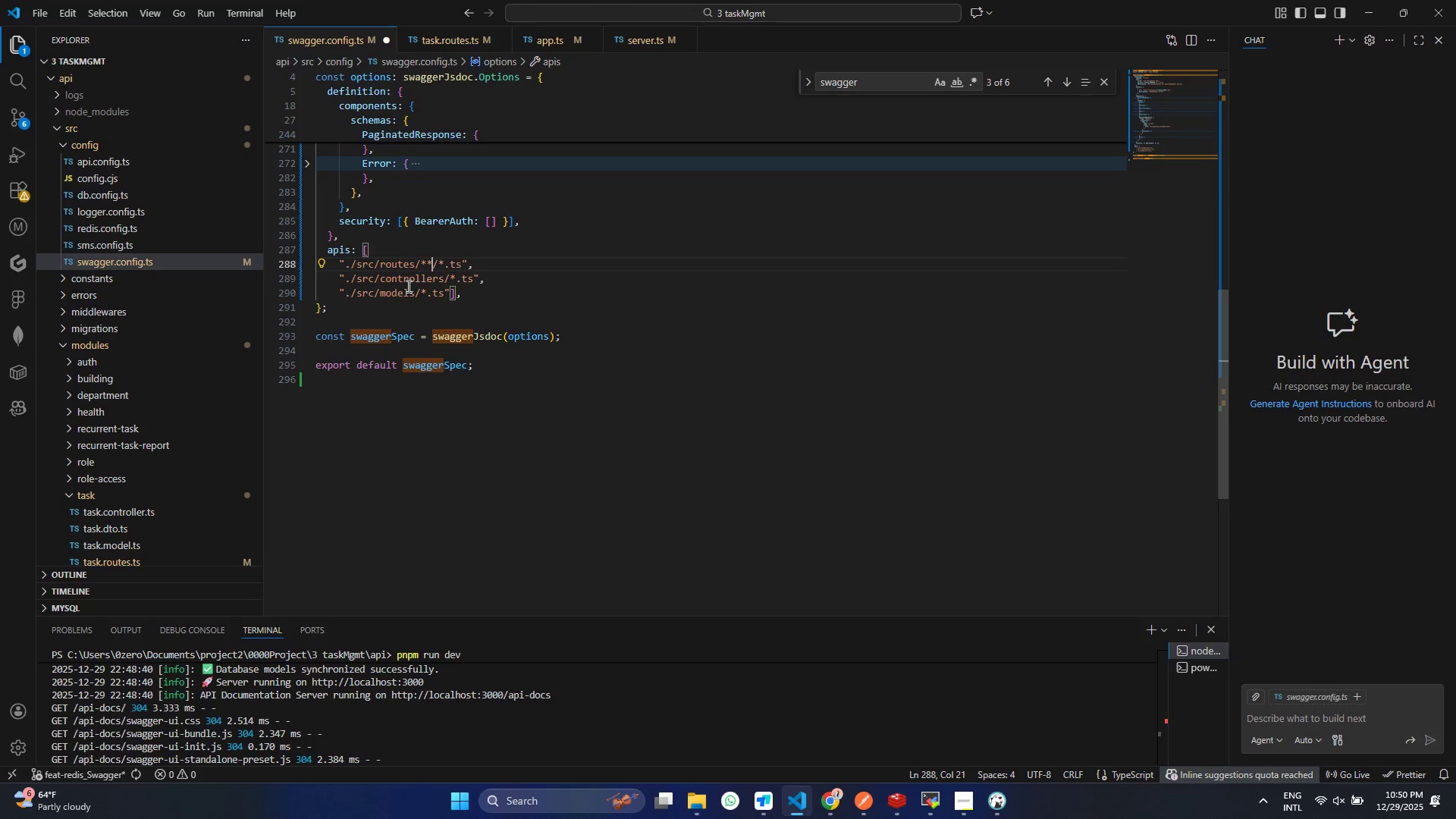 
key(Control+S)
 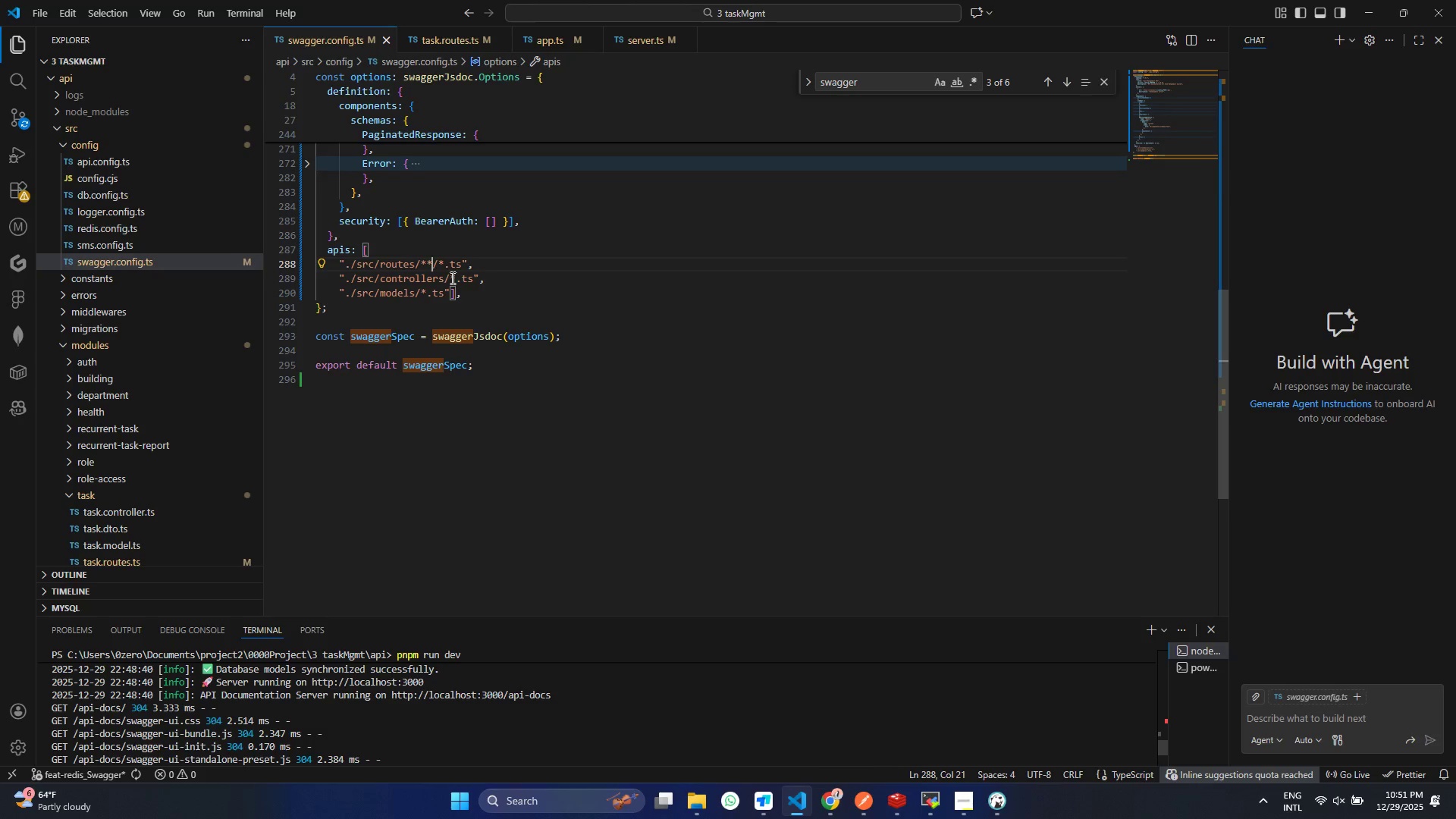 
left_click([451, 278])
 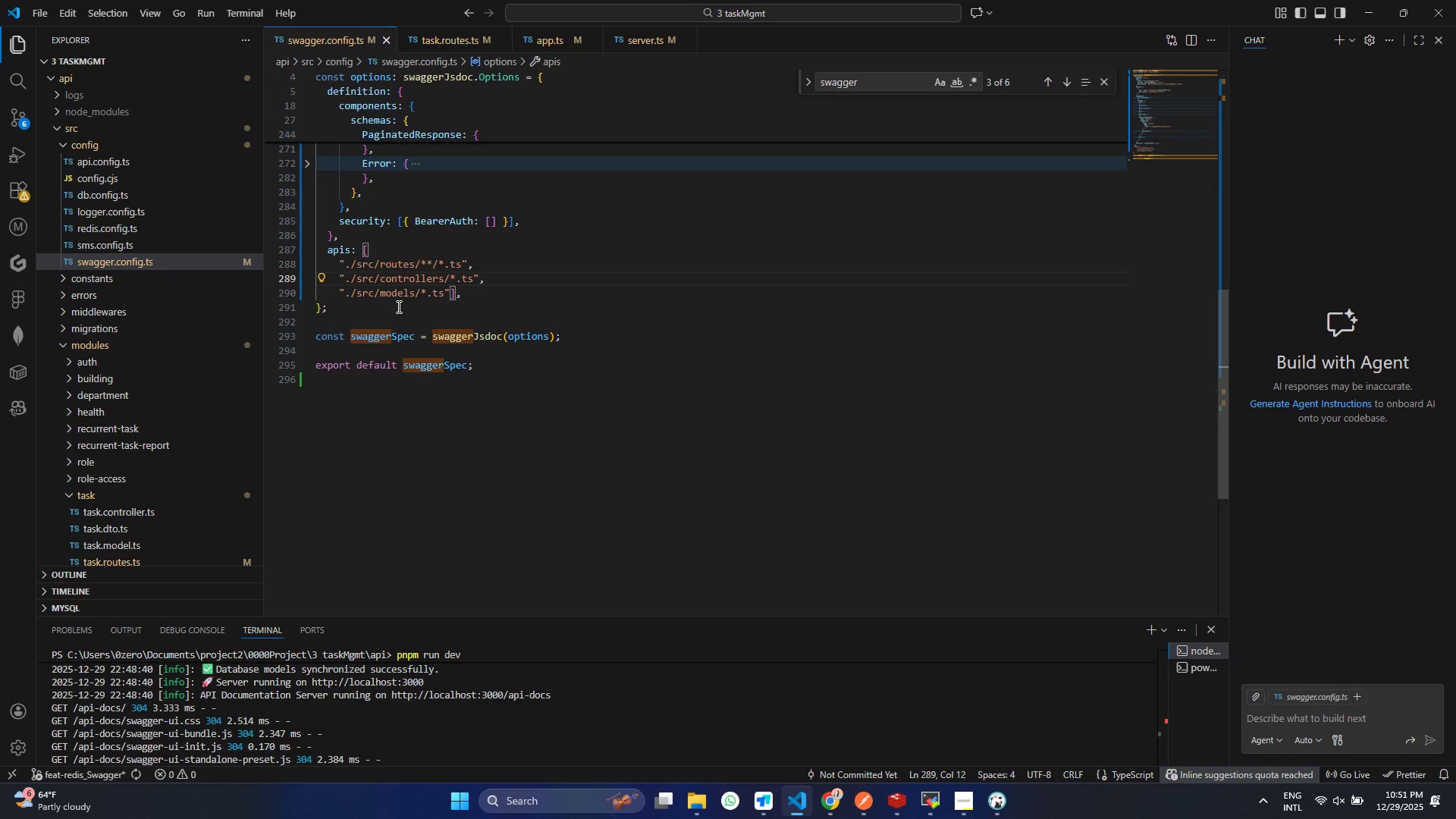 
type(md)
key(Backspace)
type(oduels)
key(Backspace)
key(Backspace)
key(Backspace)
type(les/)
 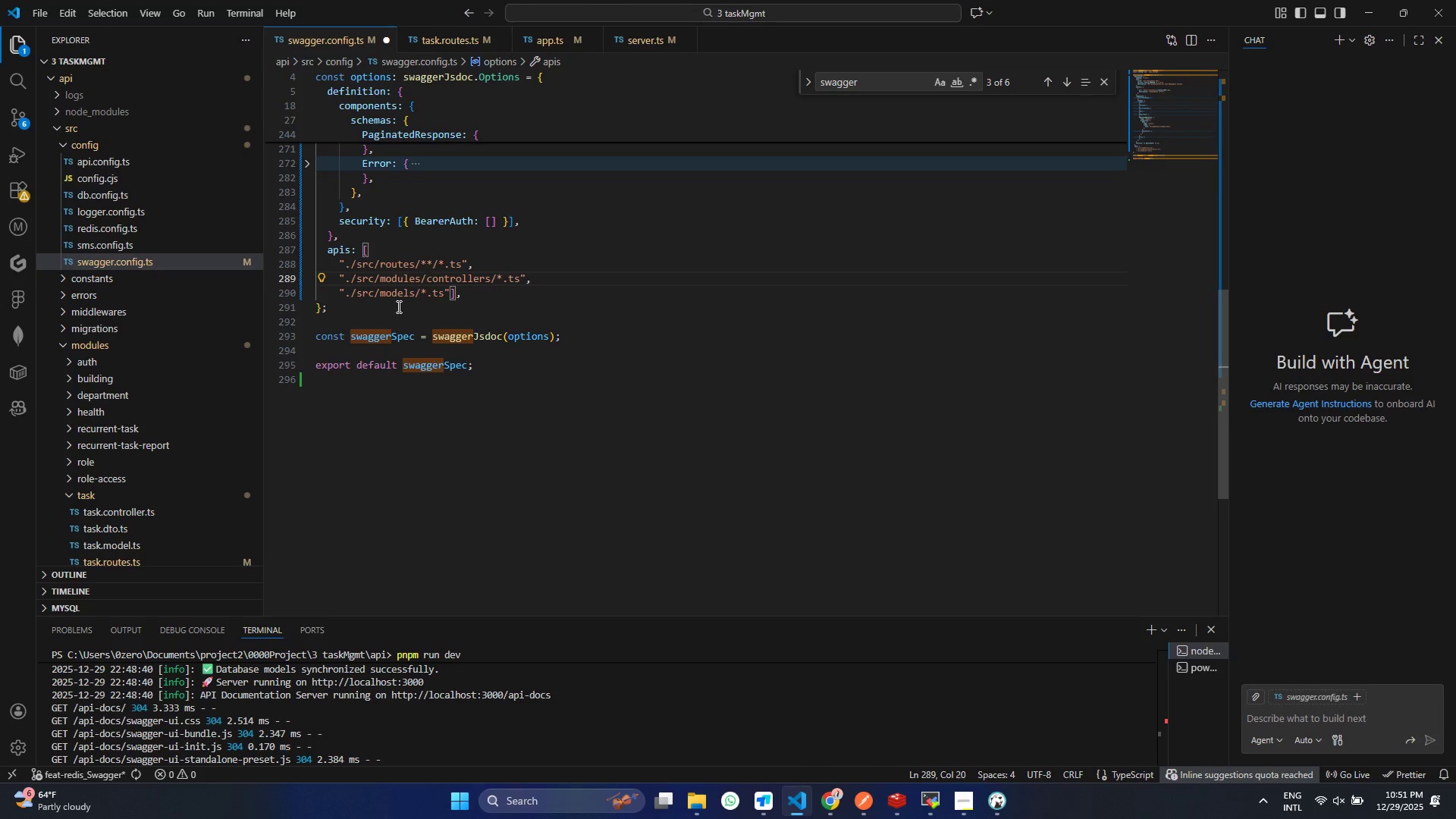 
type(**/)
 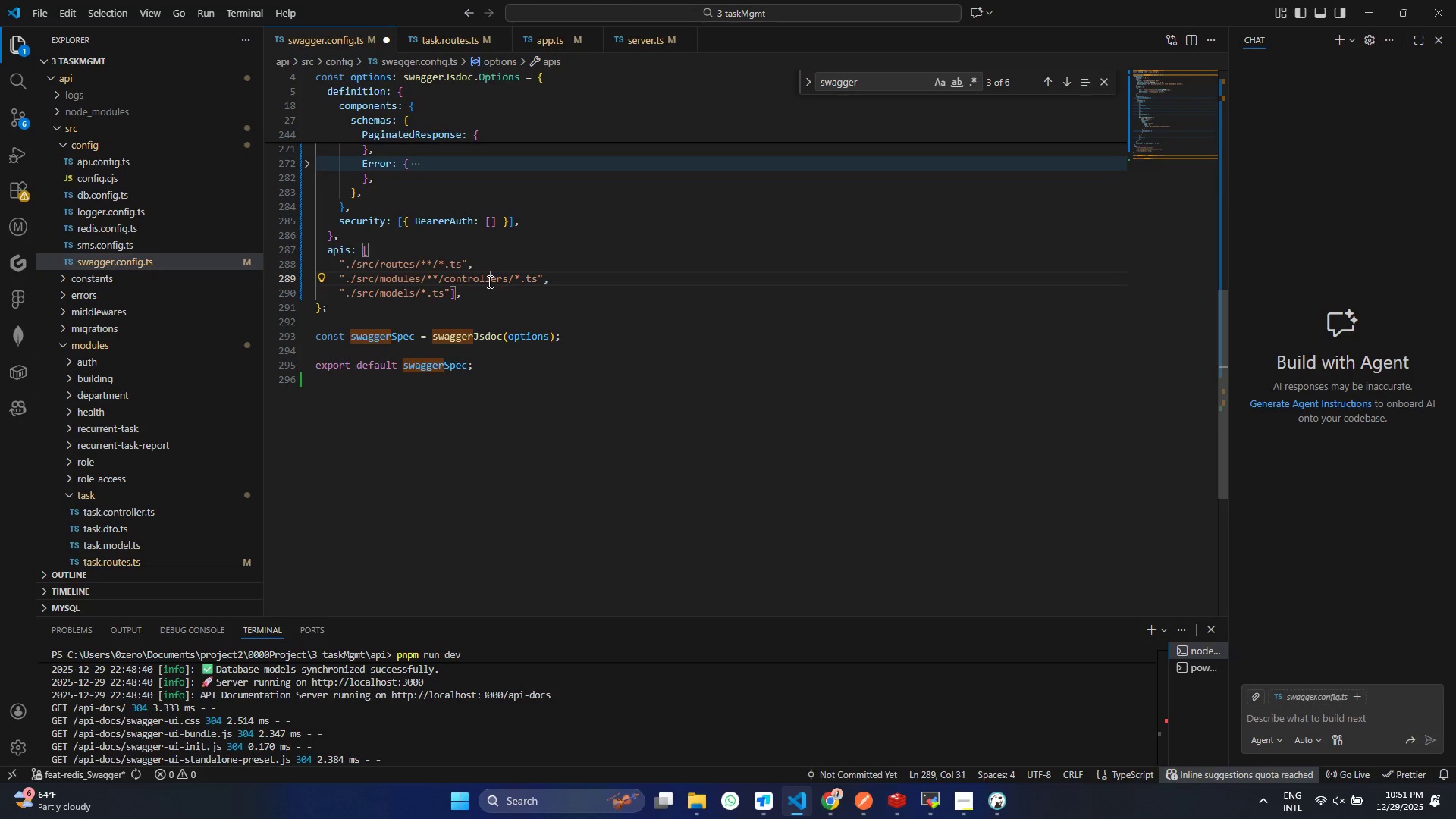 
double_click([488, 281])
 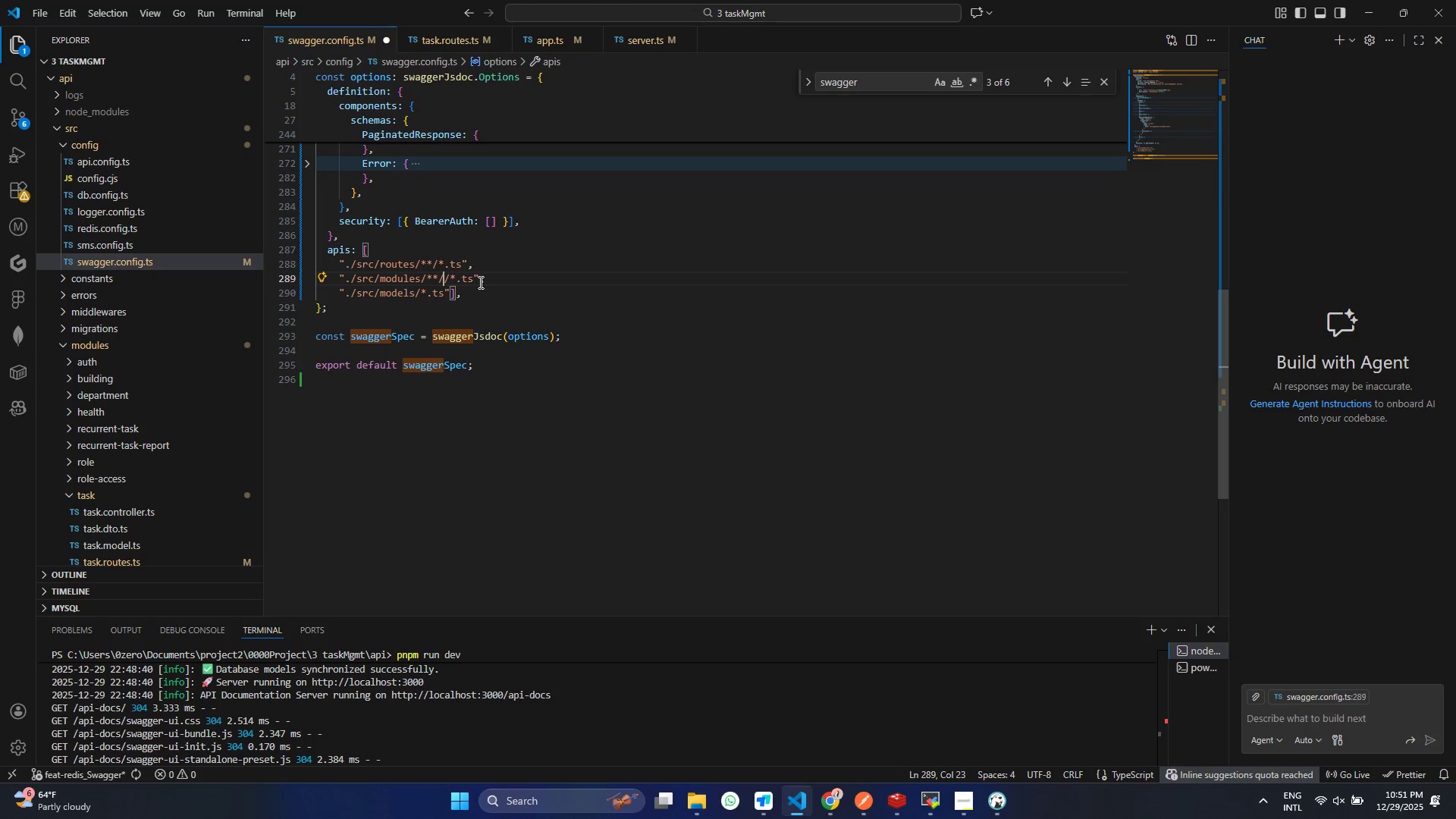 
key(Backspace)
 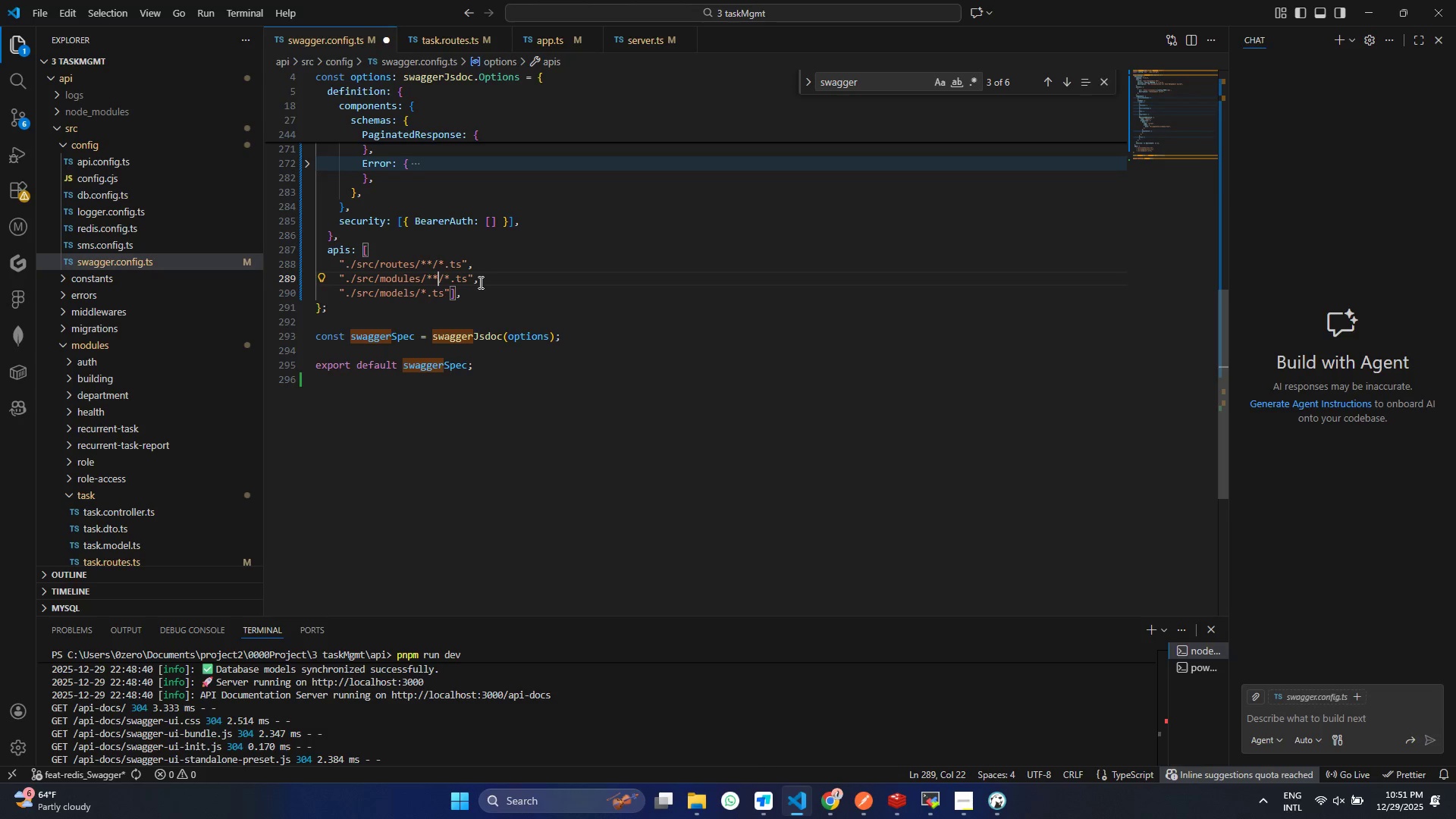 
key(Backspace)
 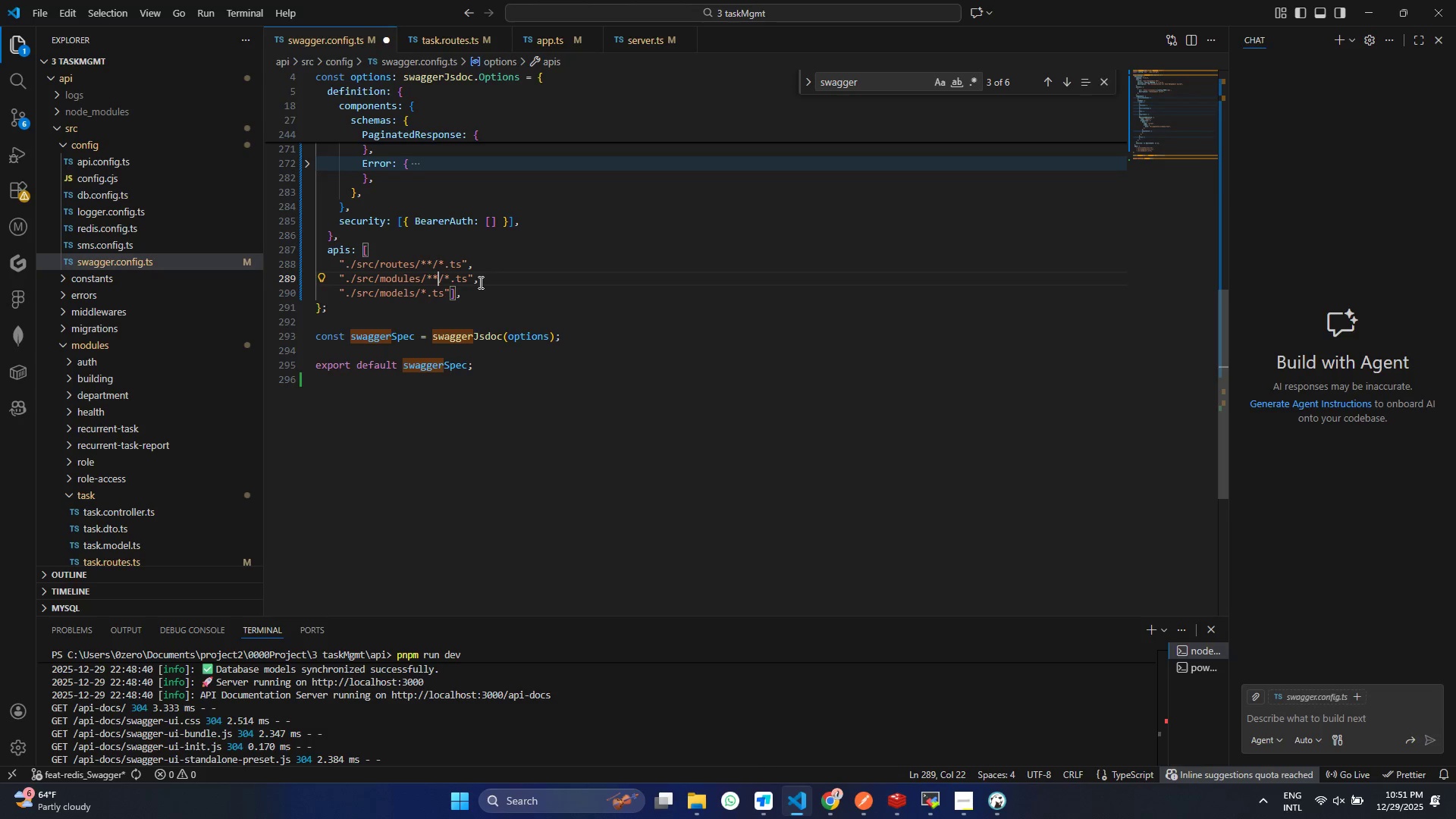 
key(Control+S)
 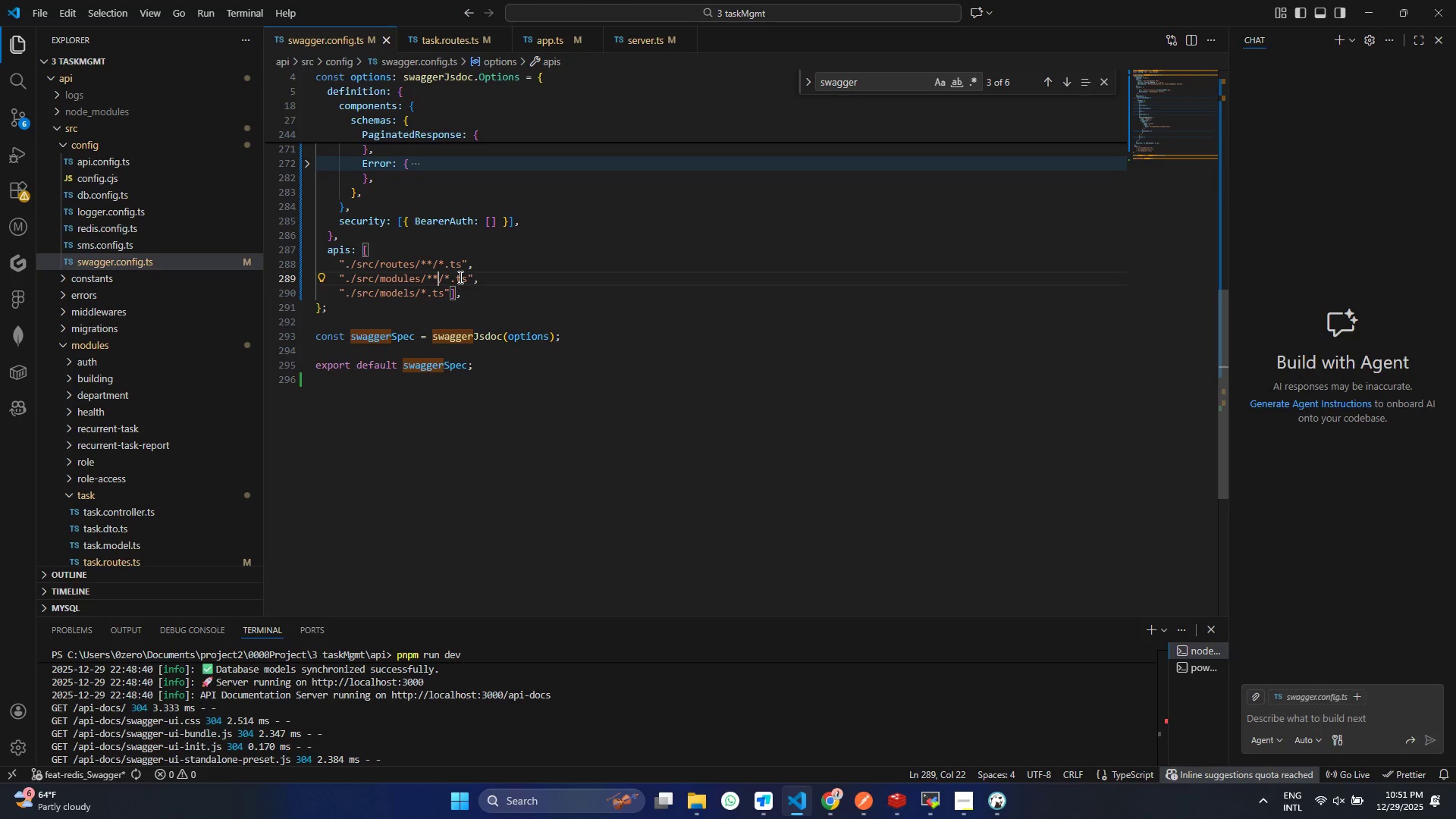 
left_click([456, 281])
 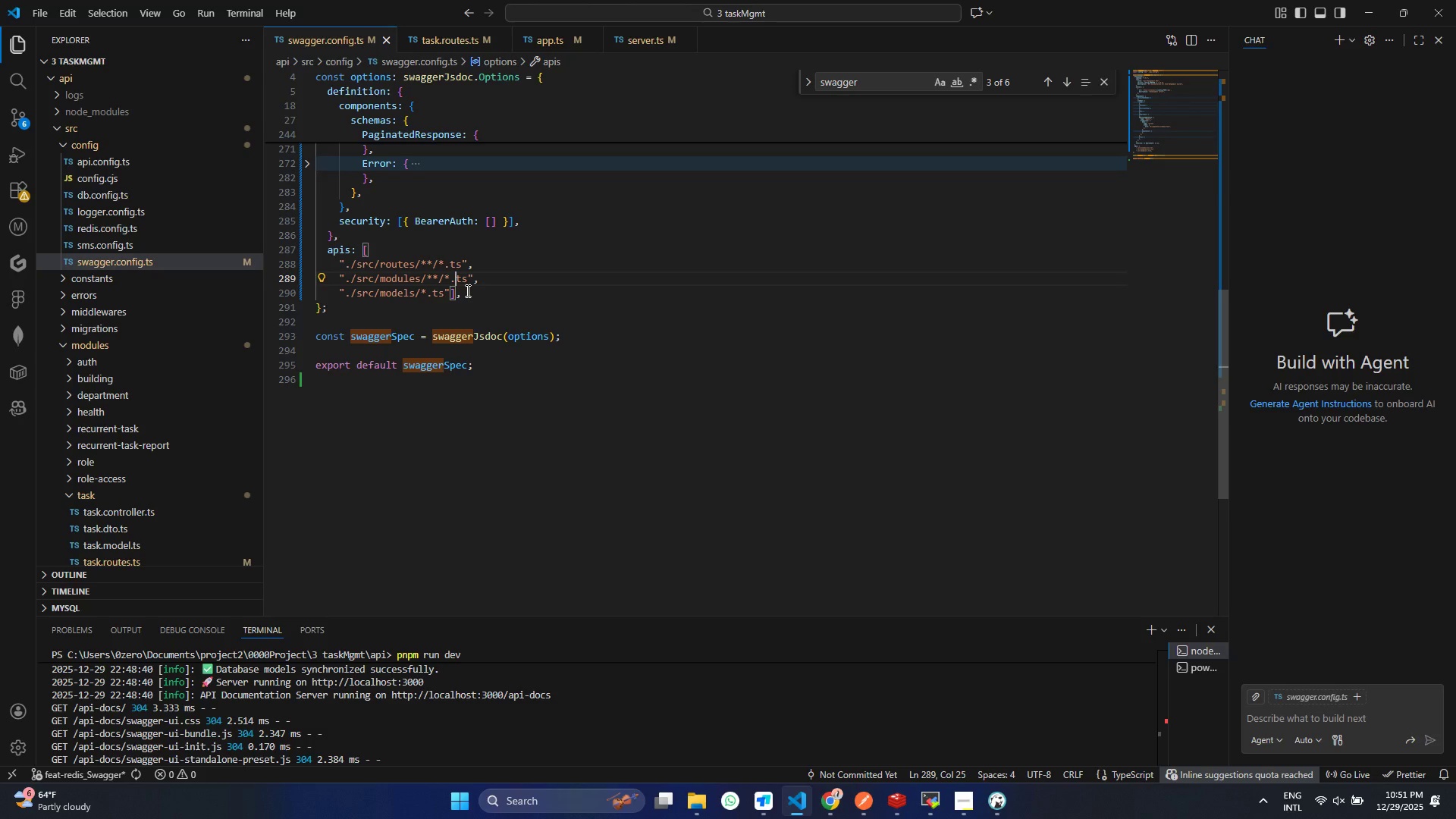 
type(routes.)
 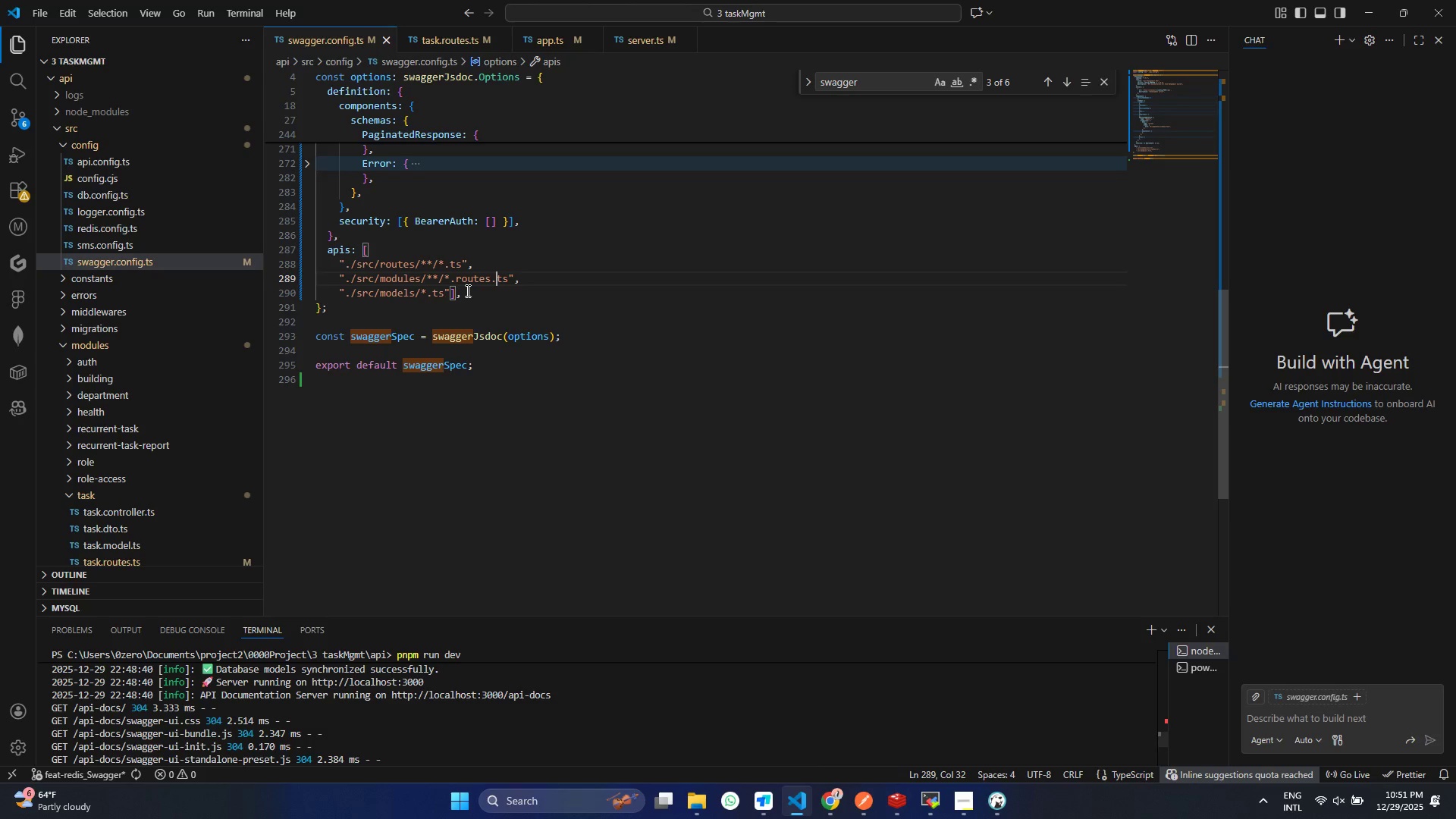 
key(Control+ControlLeft)
 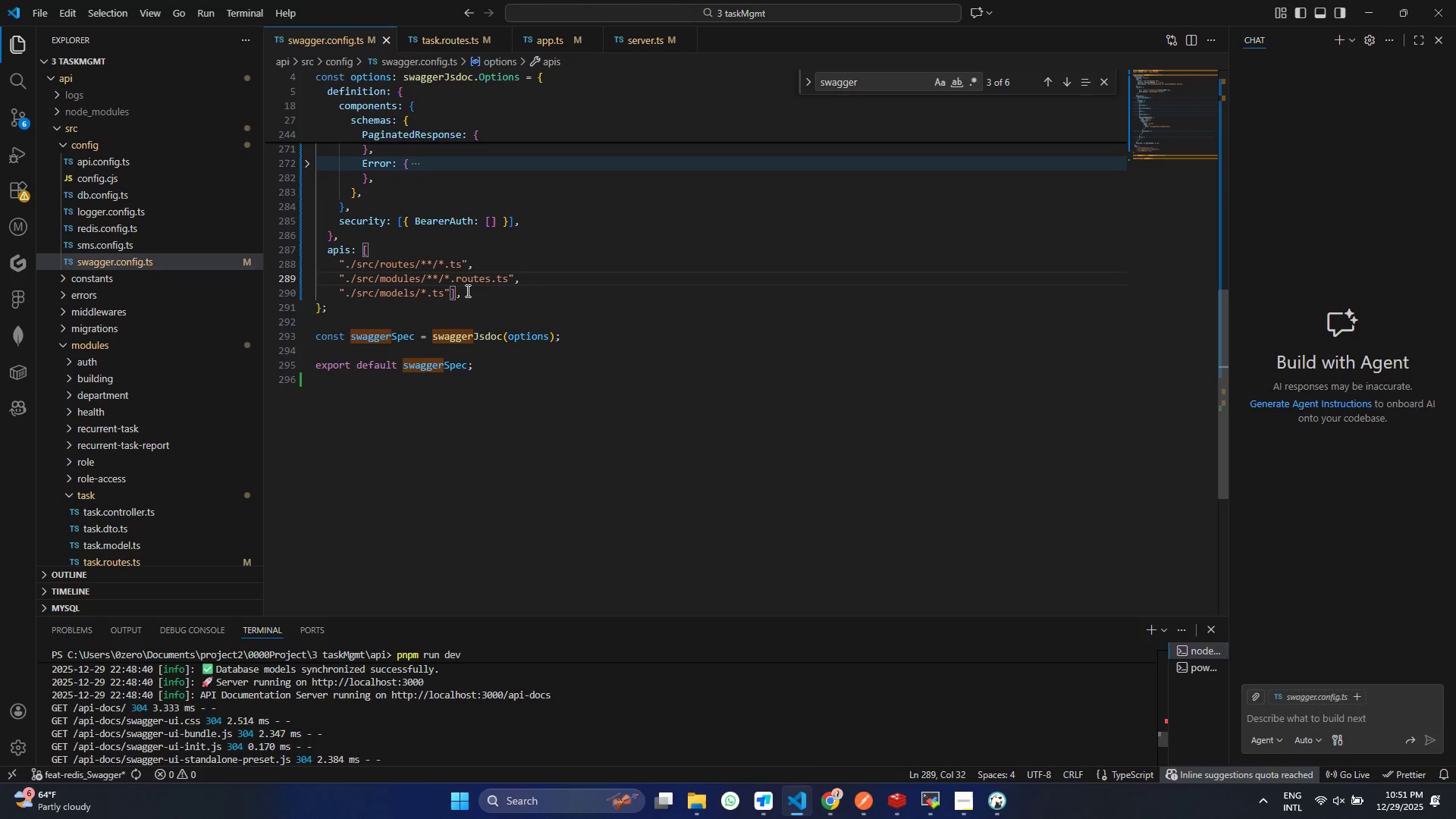 
key(Control+S)
 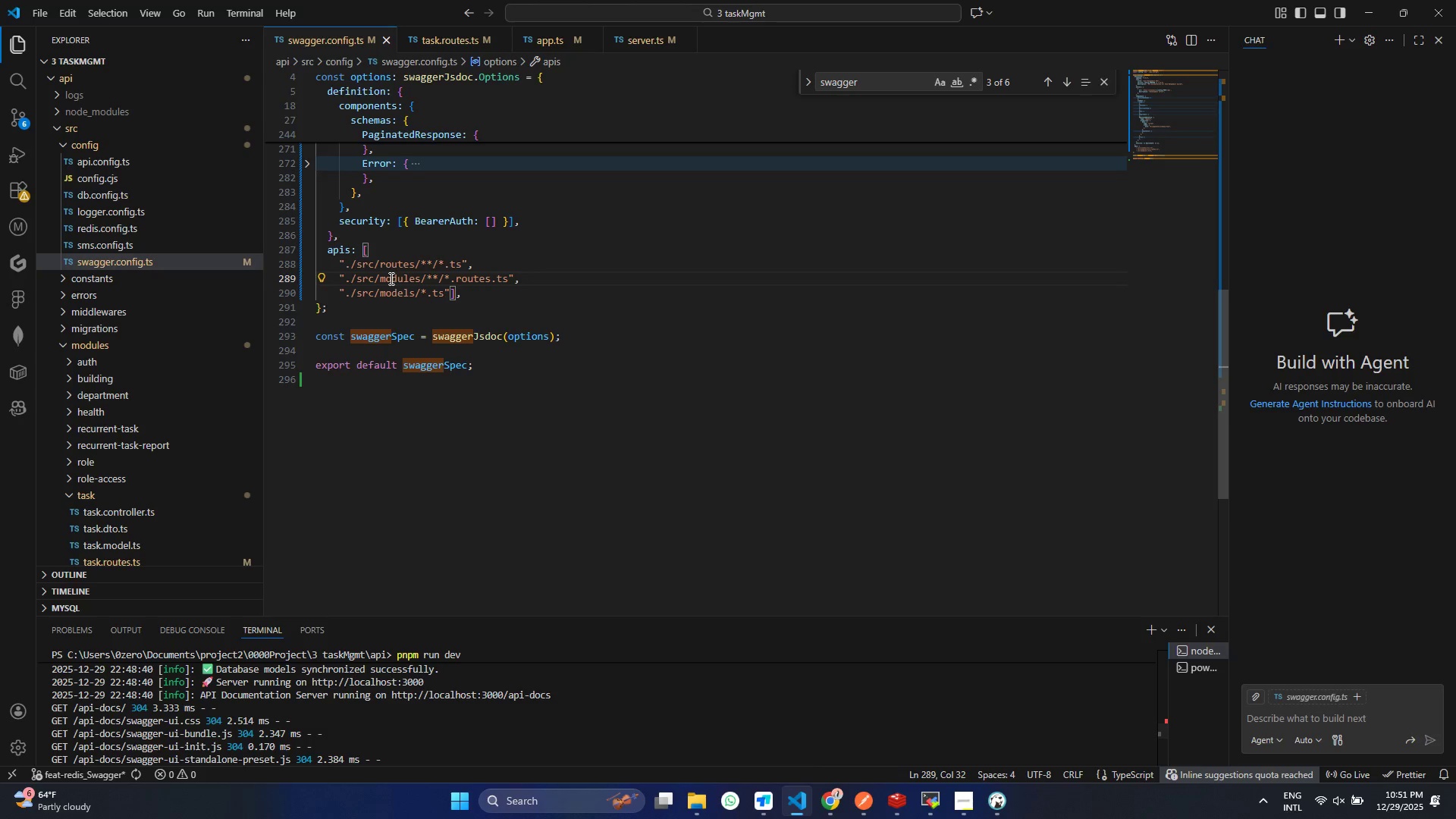 
left_click([404, 274])
 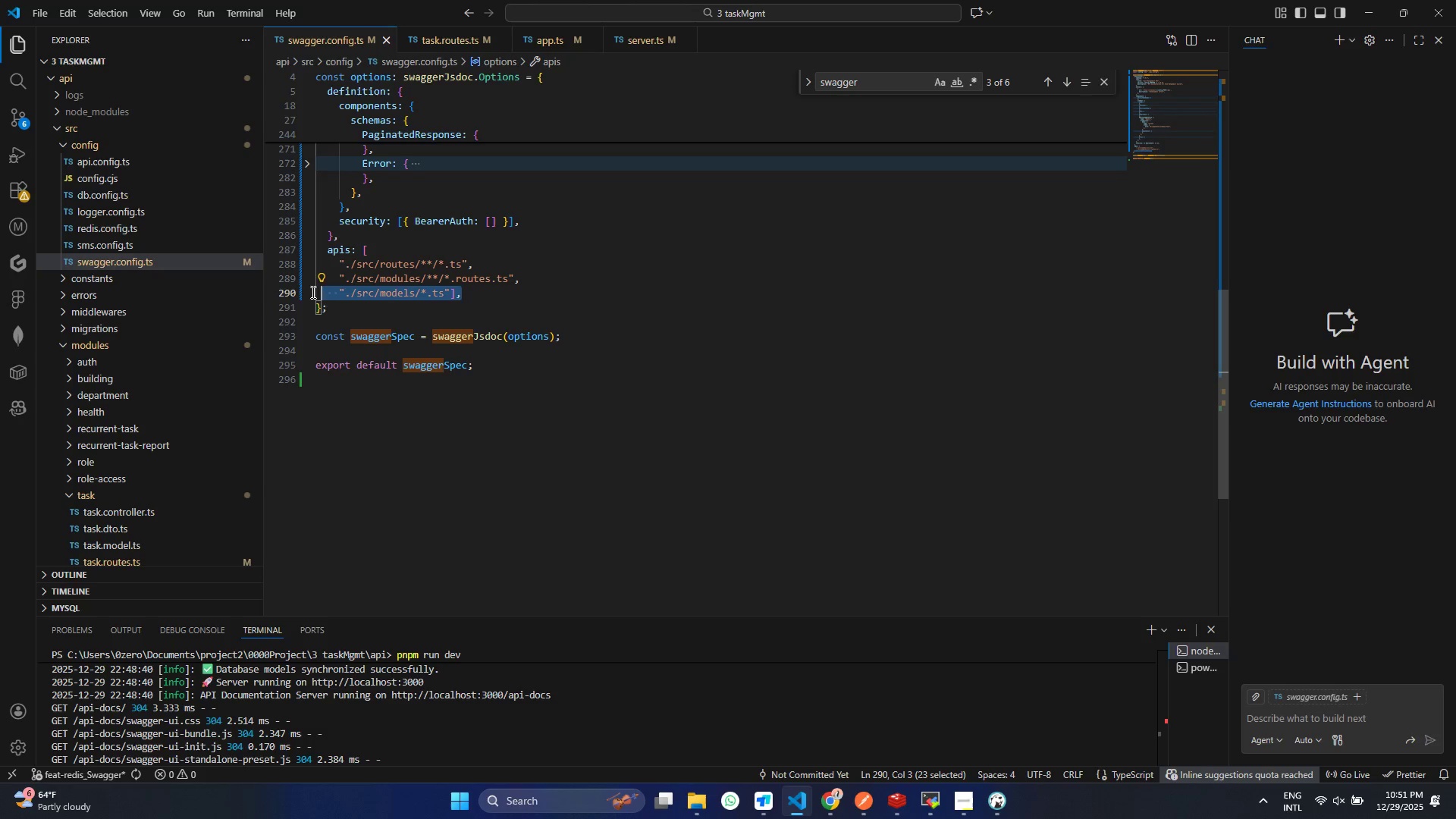 
left_click_drag(start_coordinate=[497, 296], to_coordinate=[253, 288])
 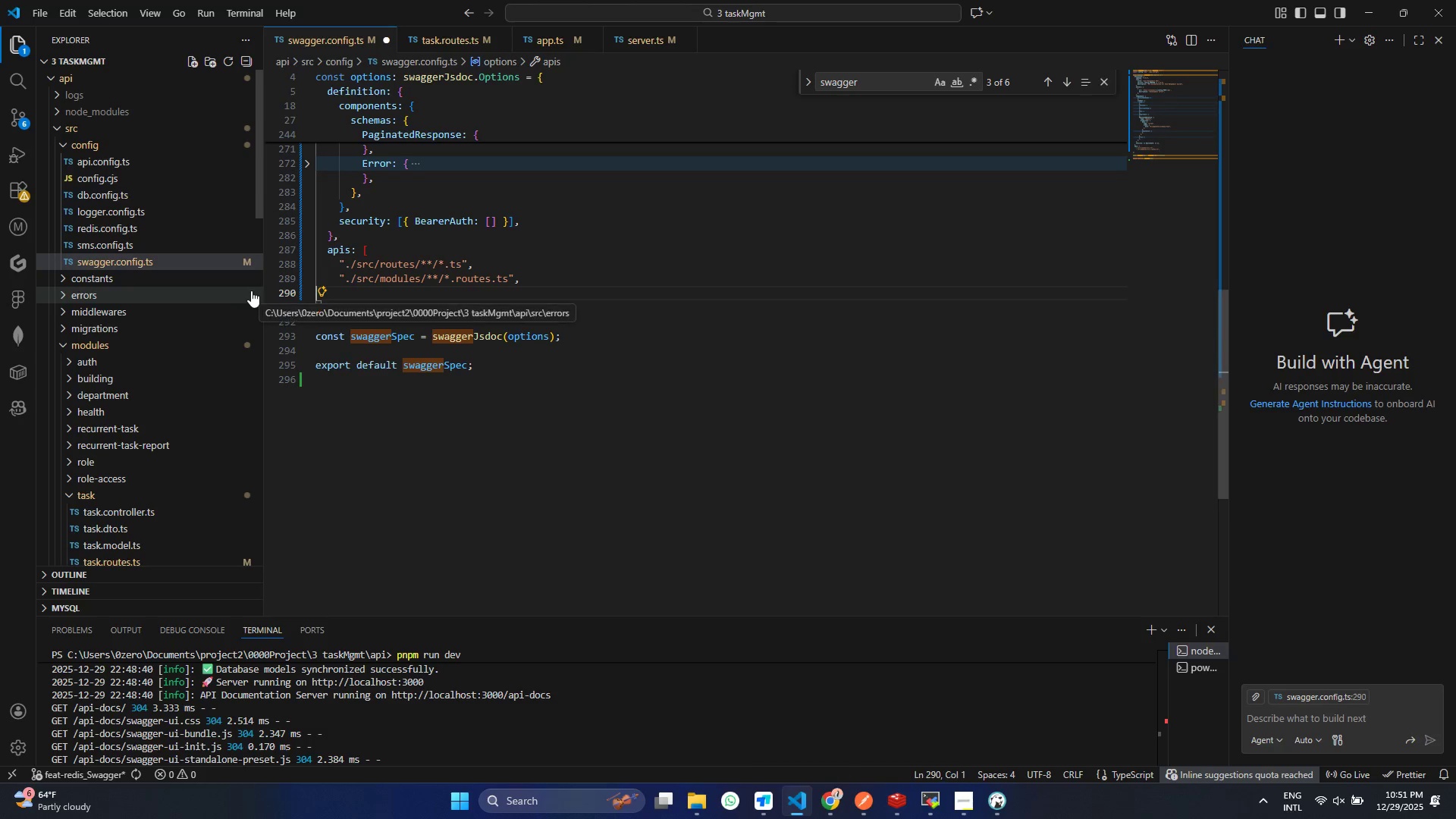 
key(Backspace)
 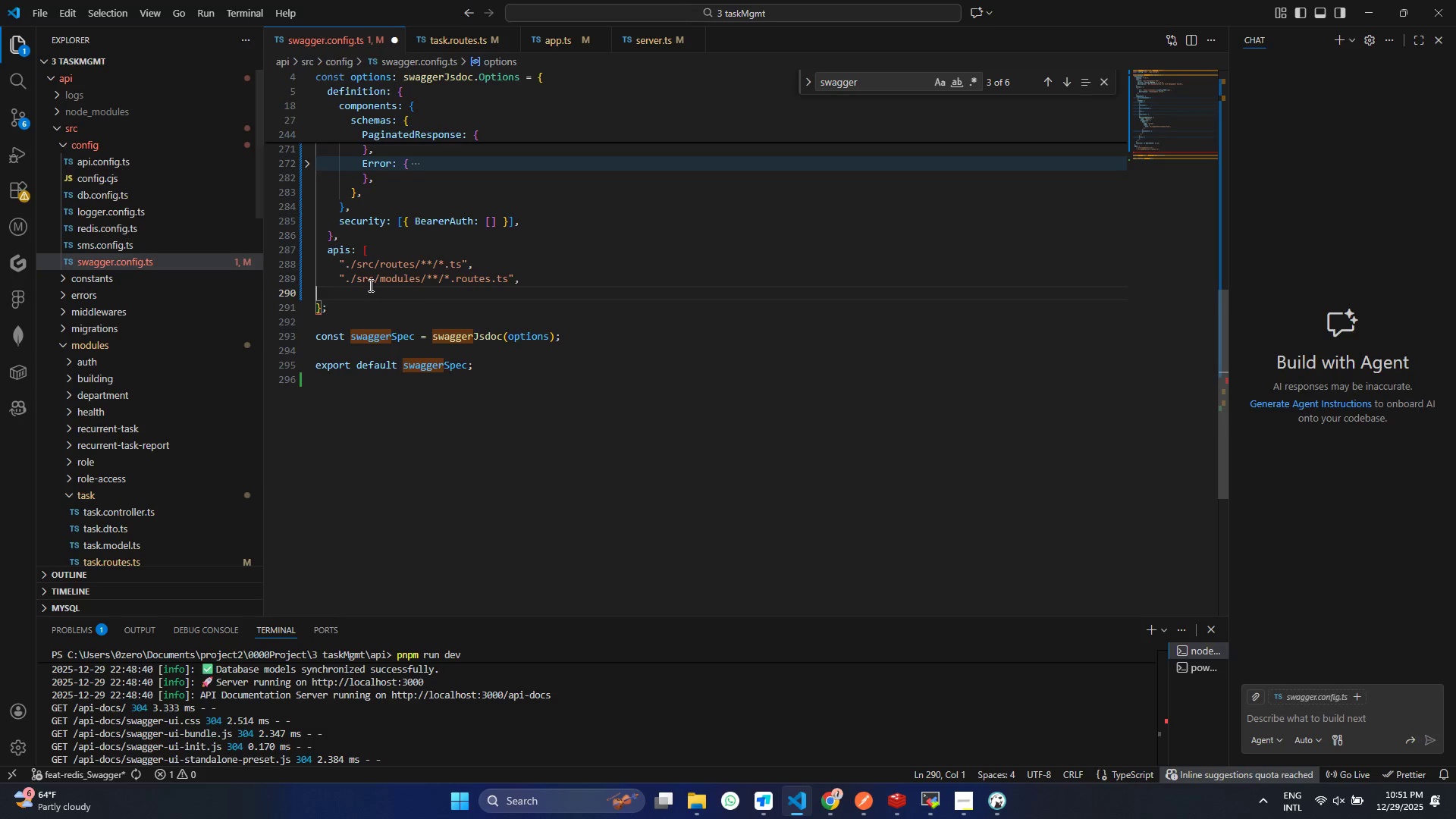 
left_click([369, 285])
 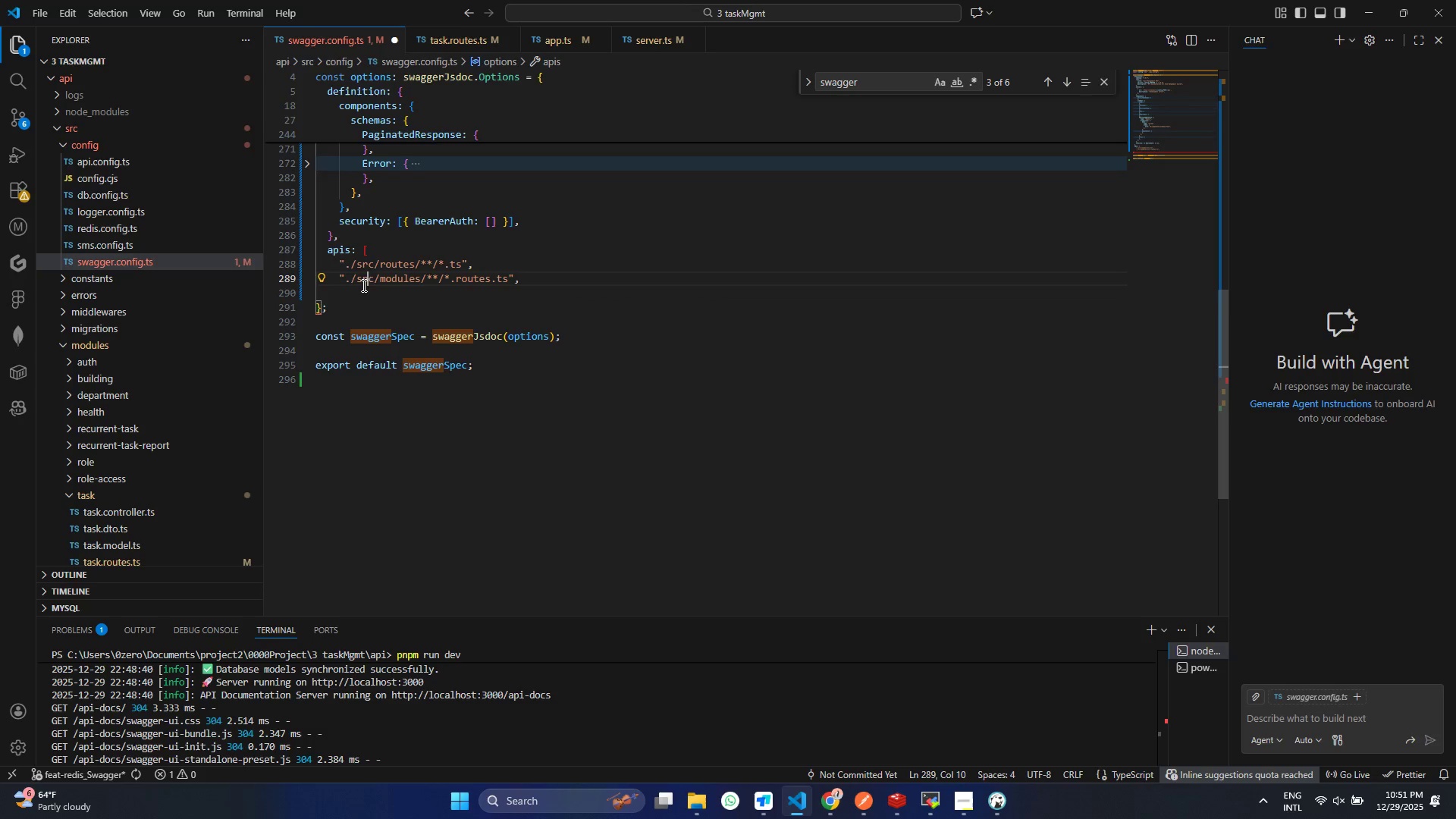 
hold_key(key=AltLeft, duration=0.45)
 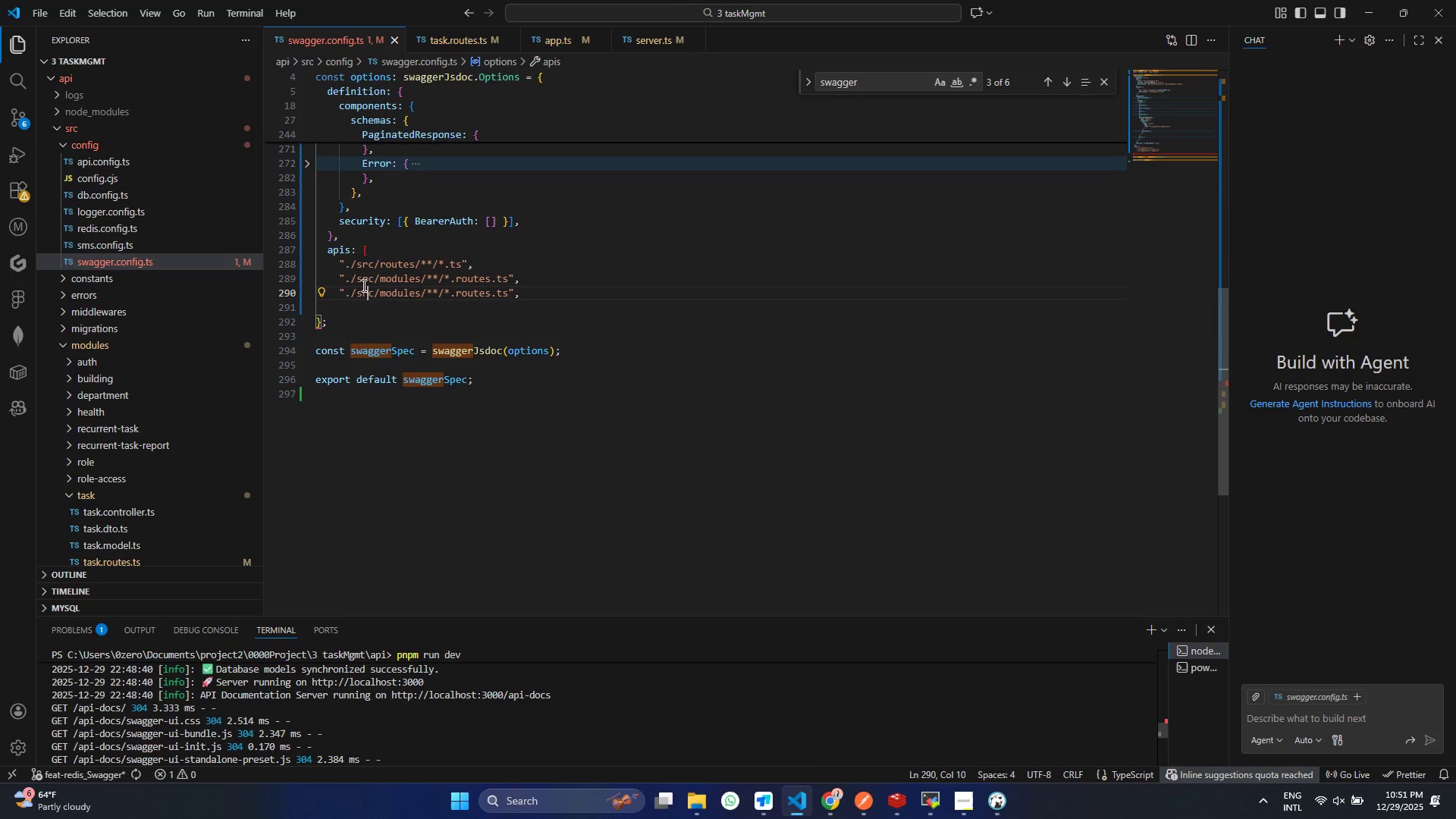 
key(Shift+ArrowDown)
 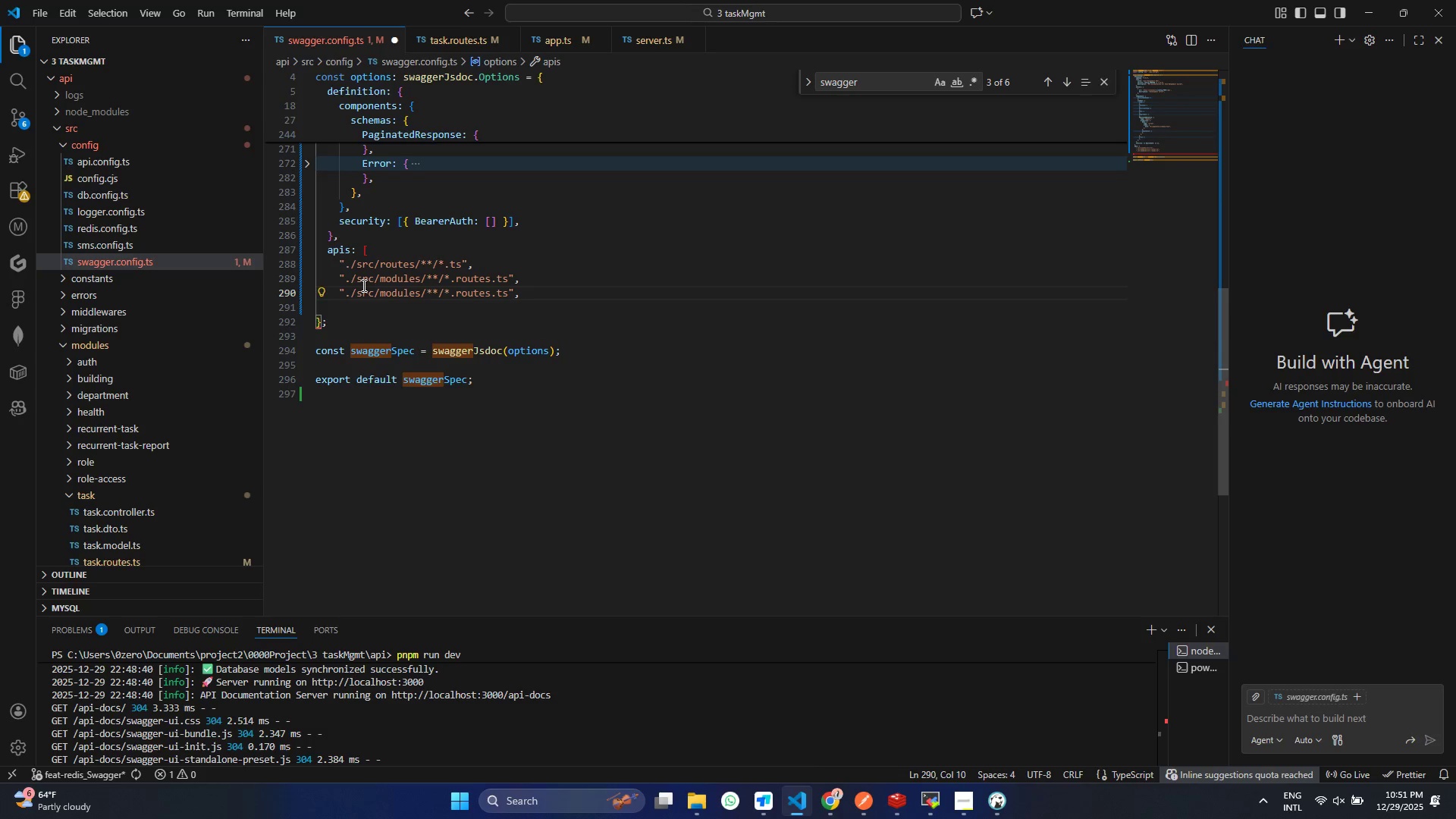 
key(Alt+Control+Shift+S)
 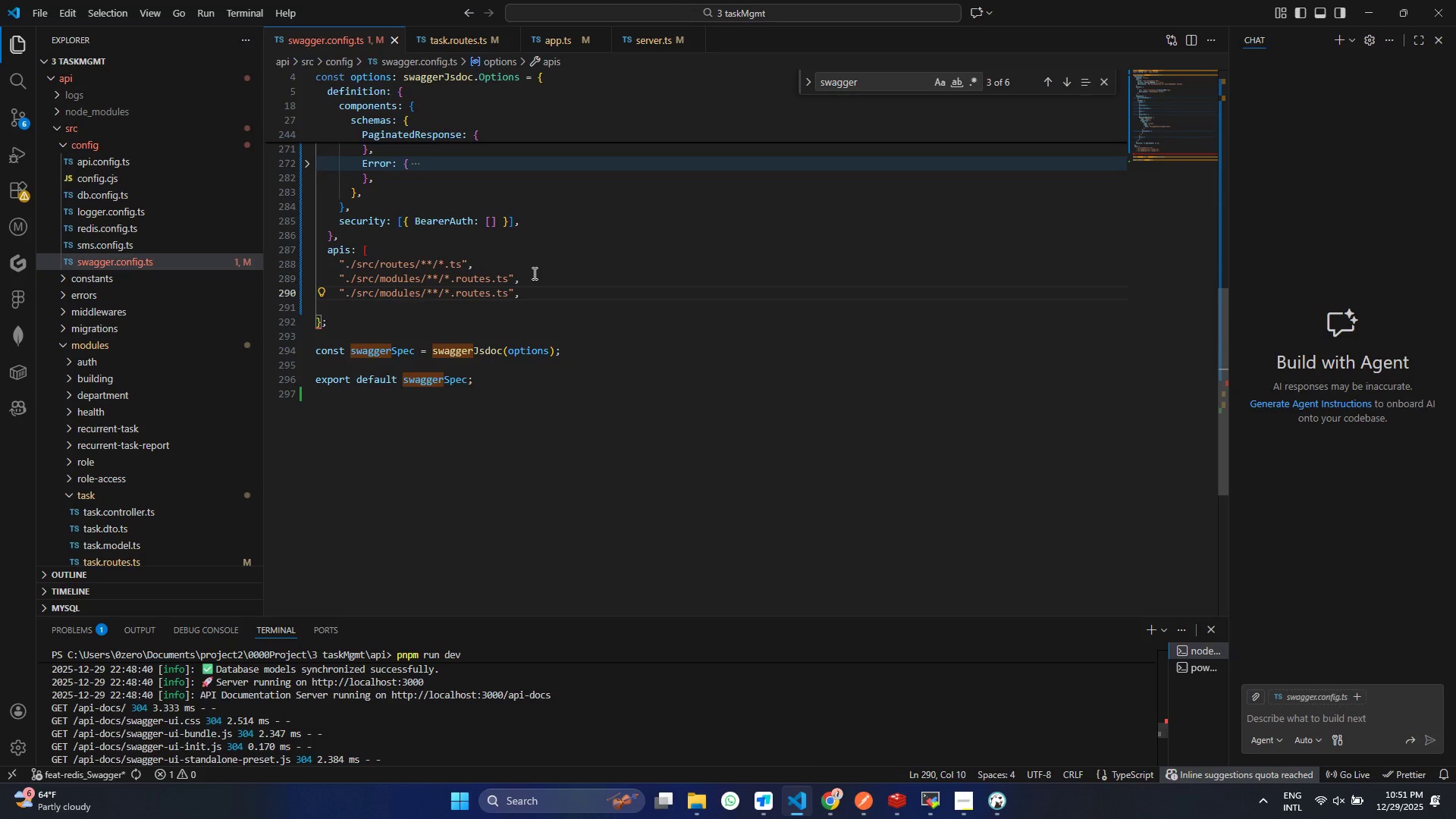 
key(Control+Z)
 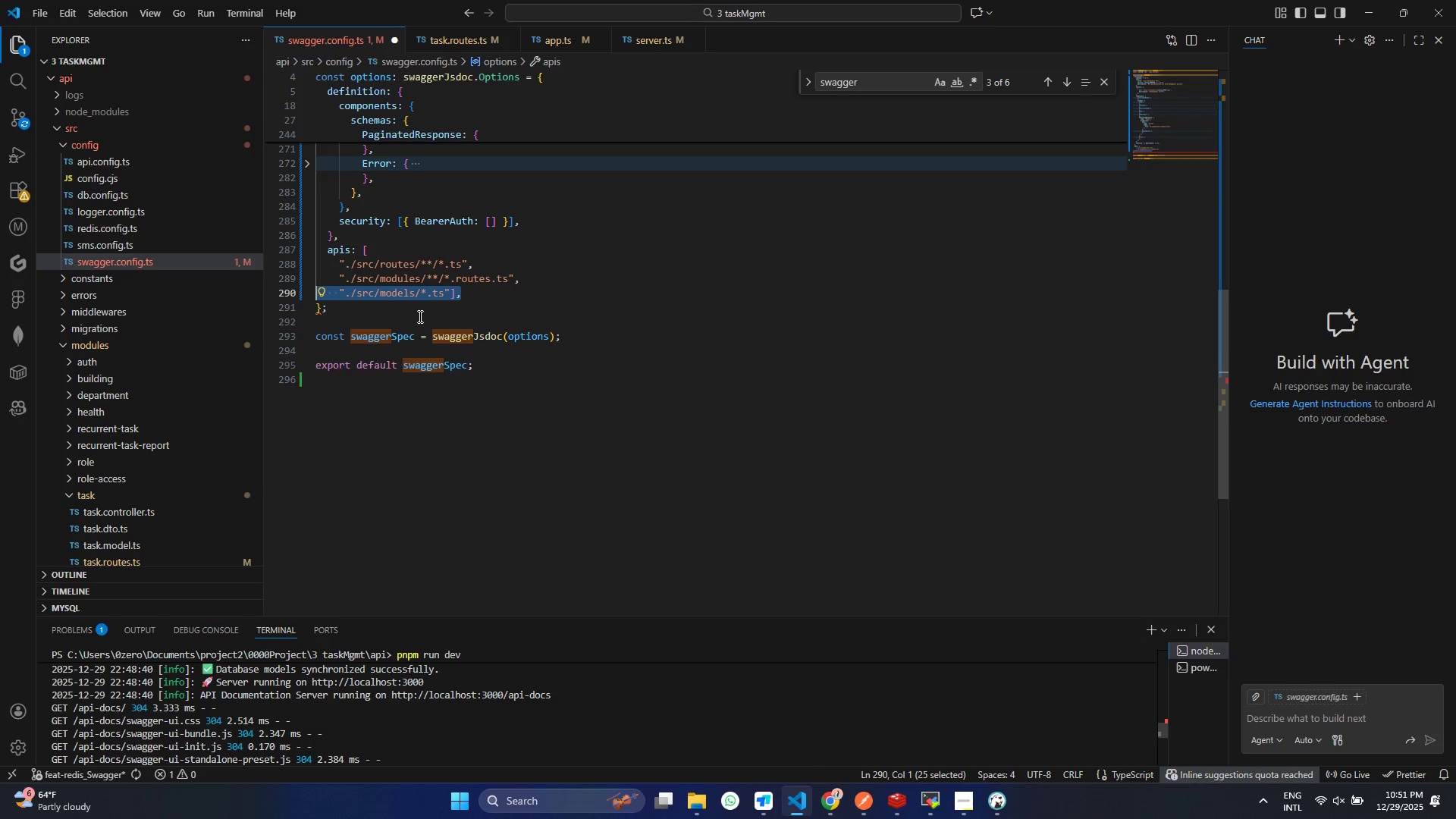 
key(Control+Z)
 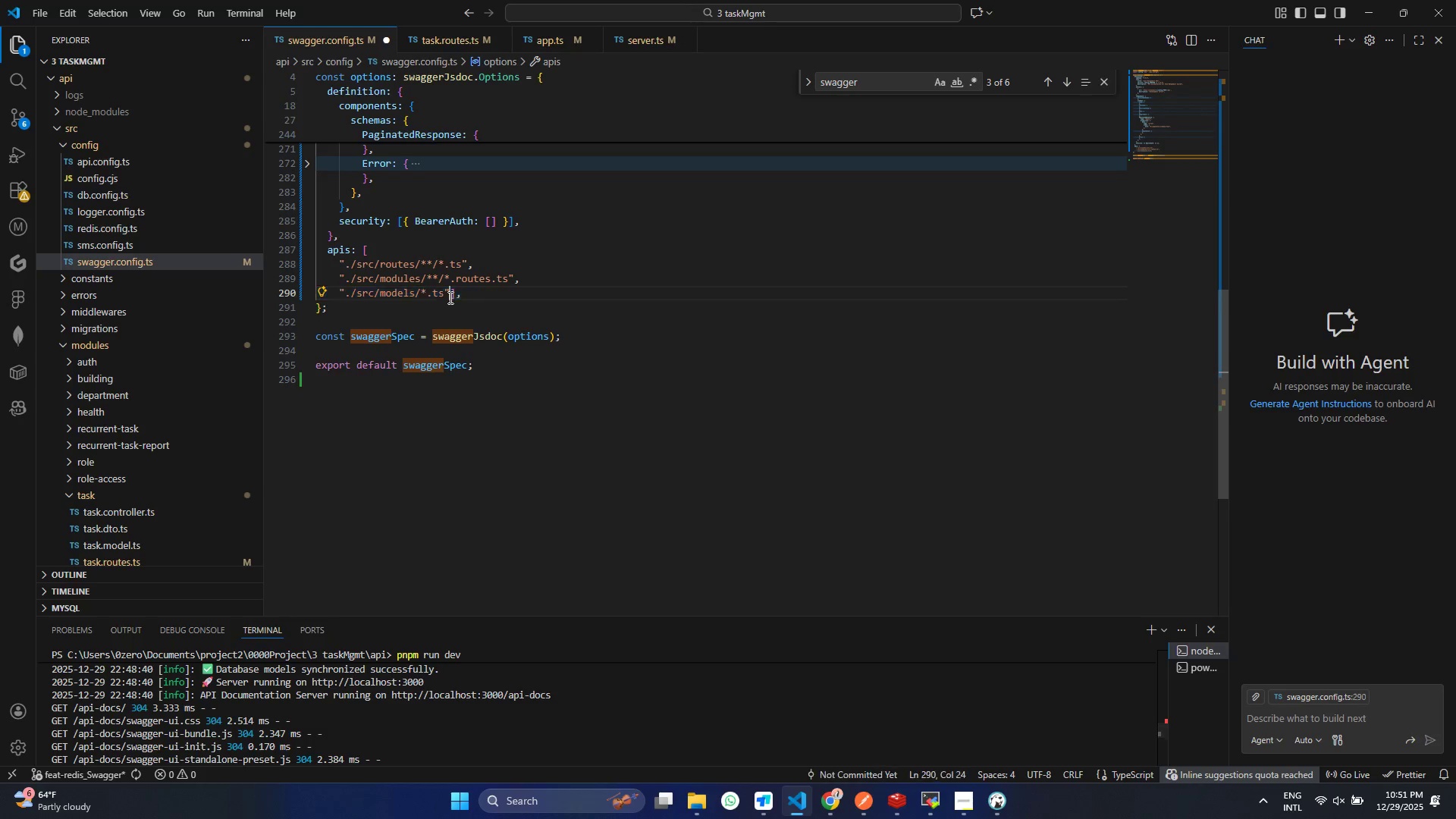 
left_click([447, 298])
 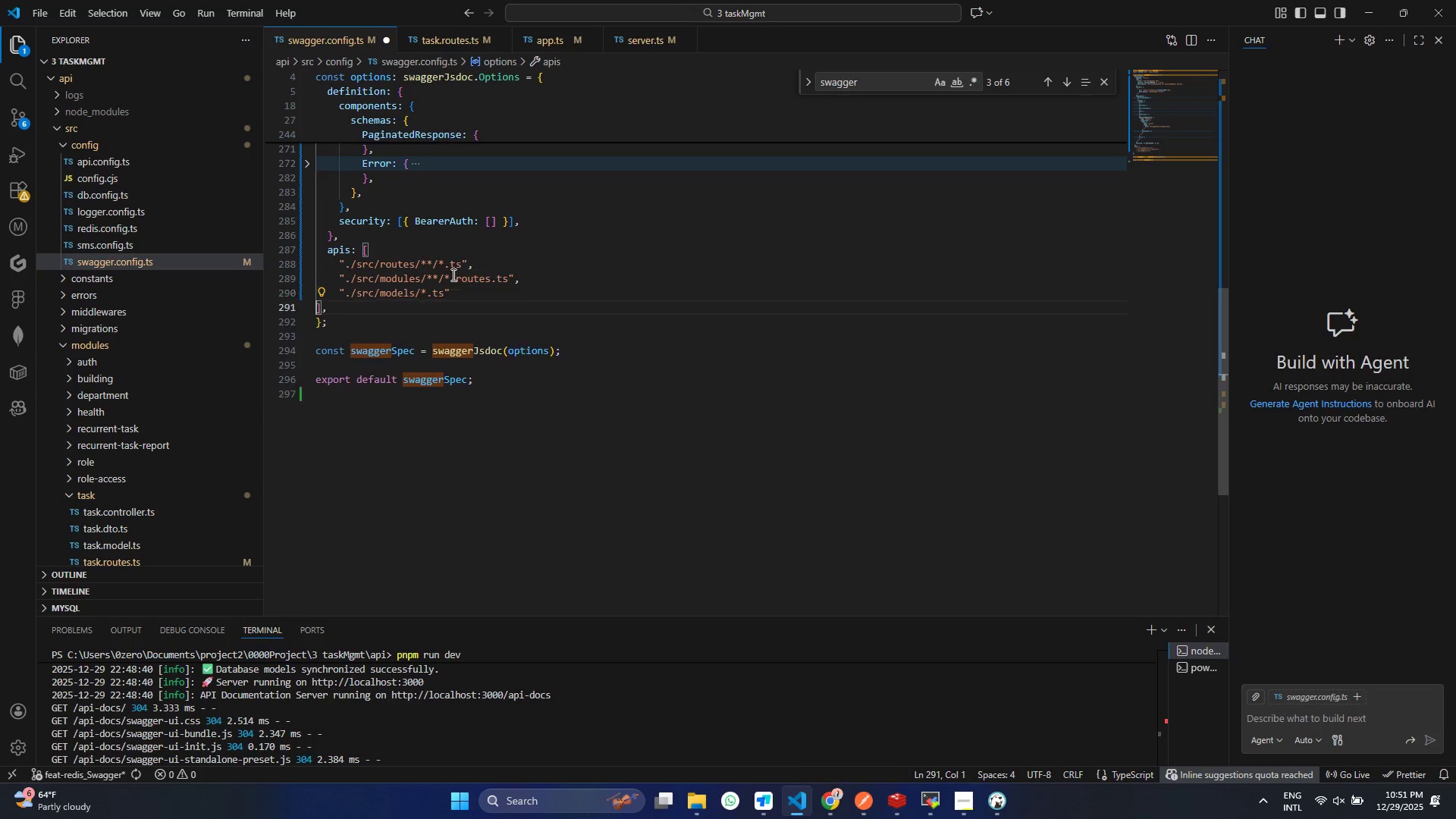 
key(Enter)
 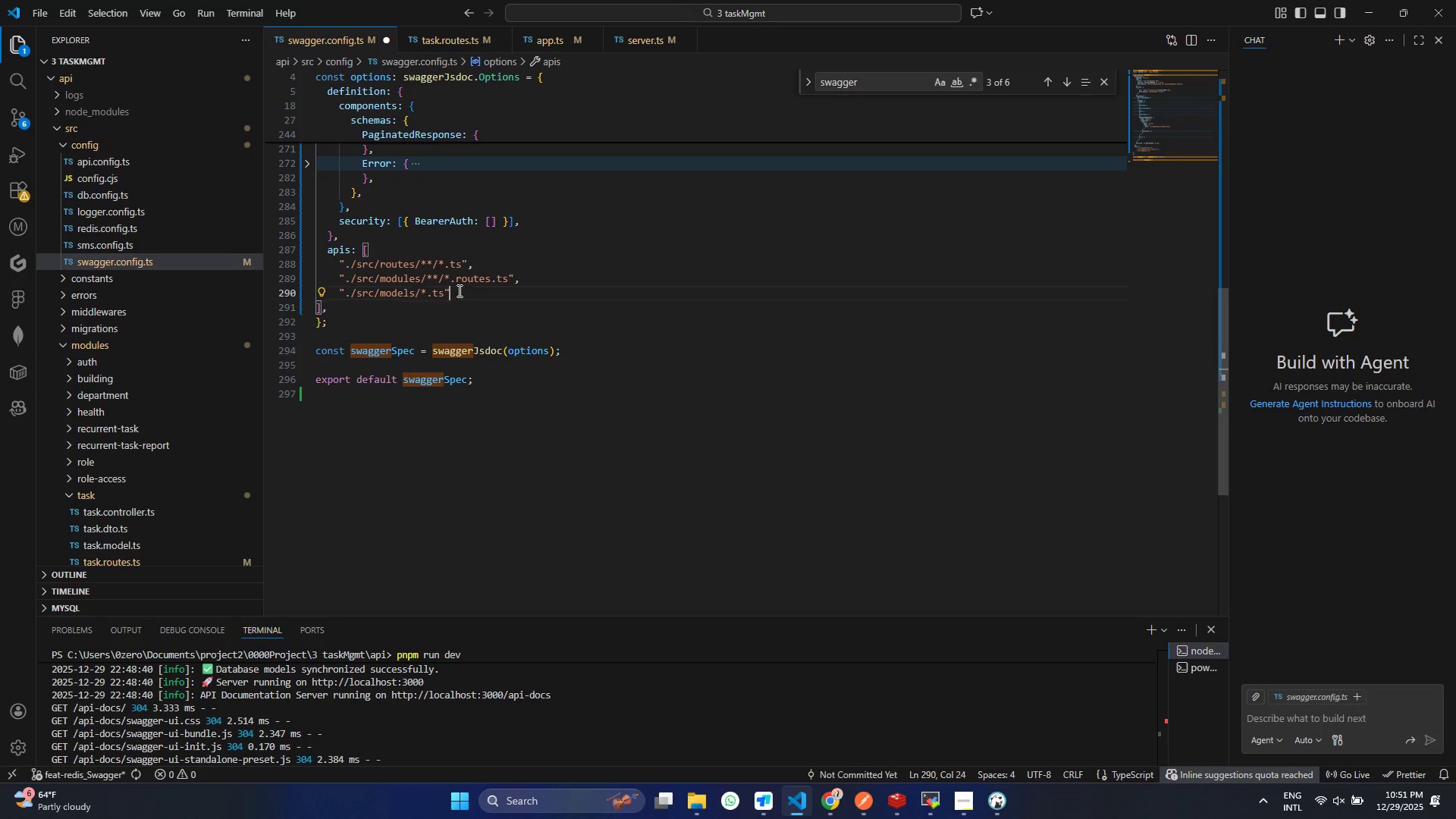 
left_click_drag(start_coordinate=[464, 290], to_coordinate=[230, 295])
 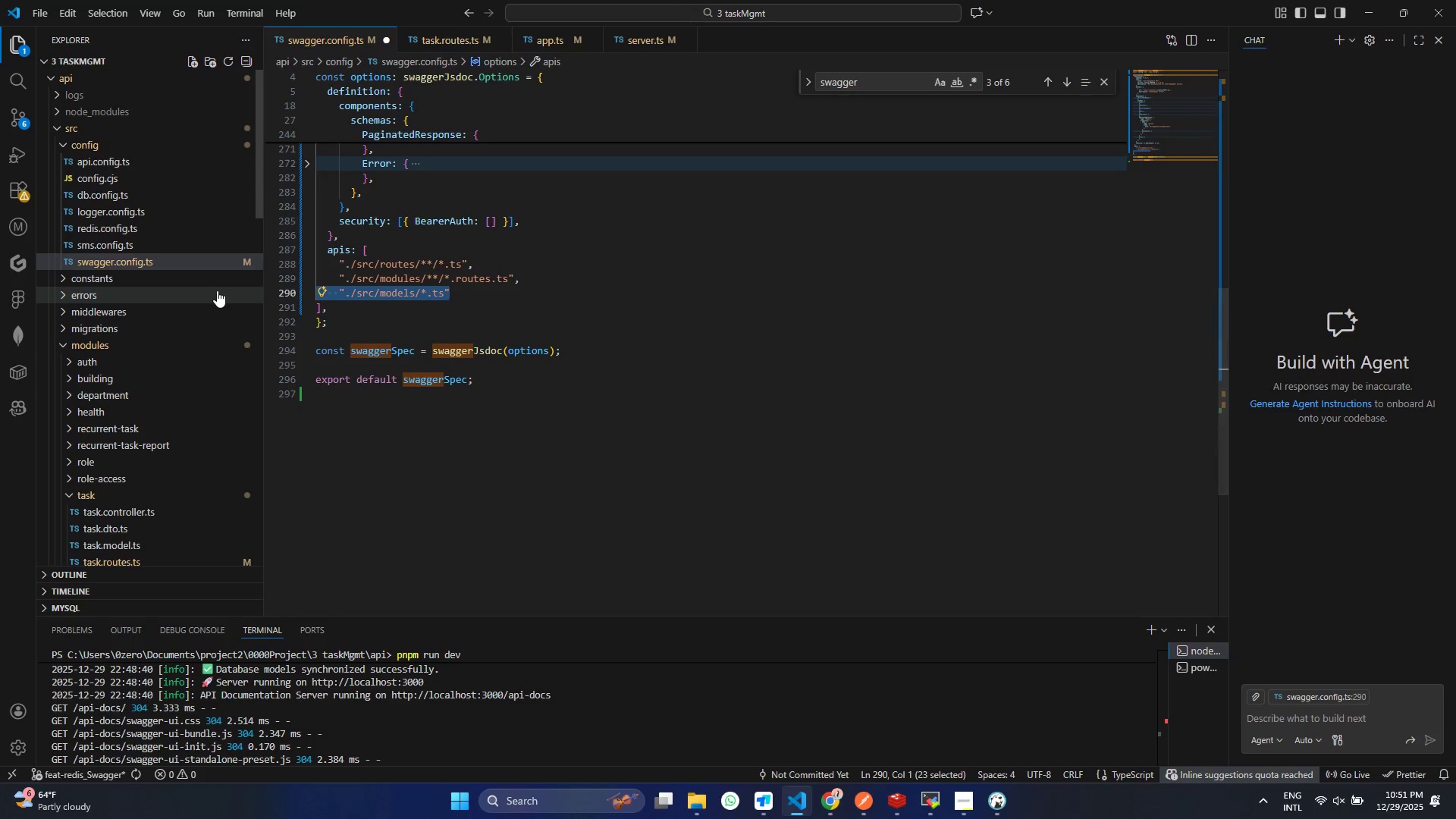 
key(Shift+ShiftLeft)
 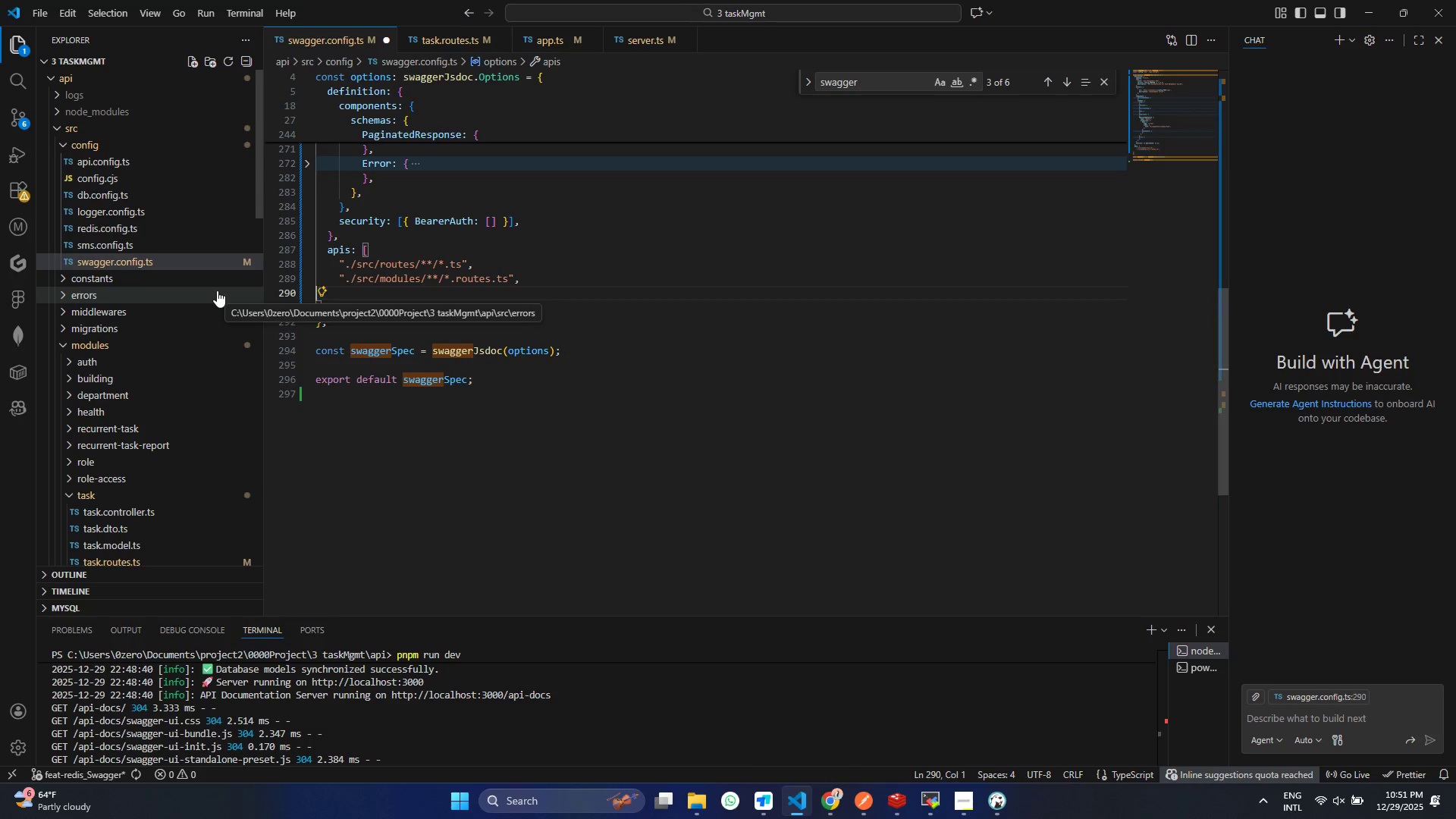 
key(Backspace)
 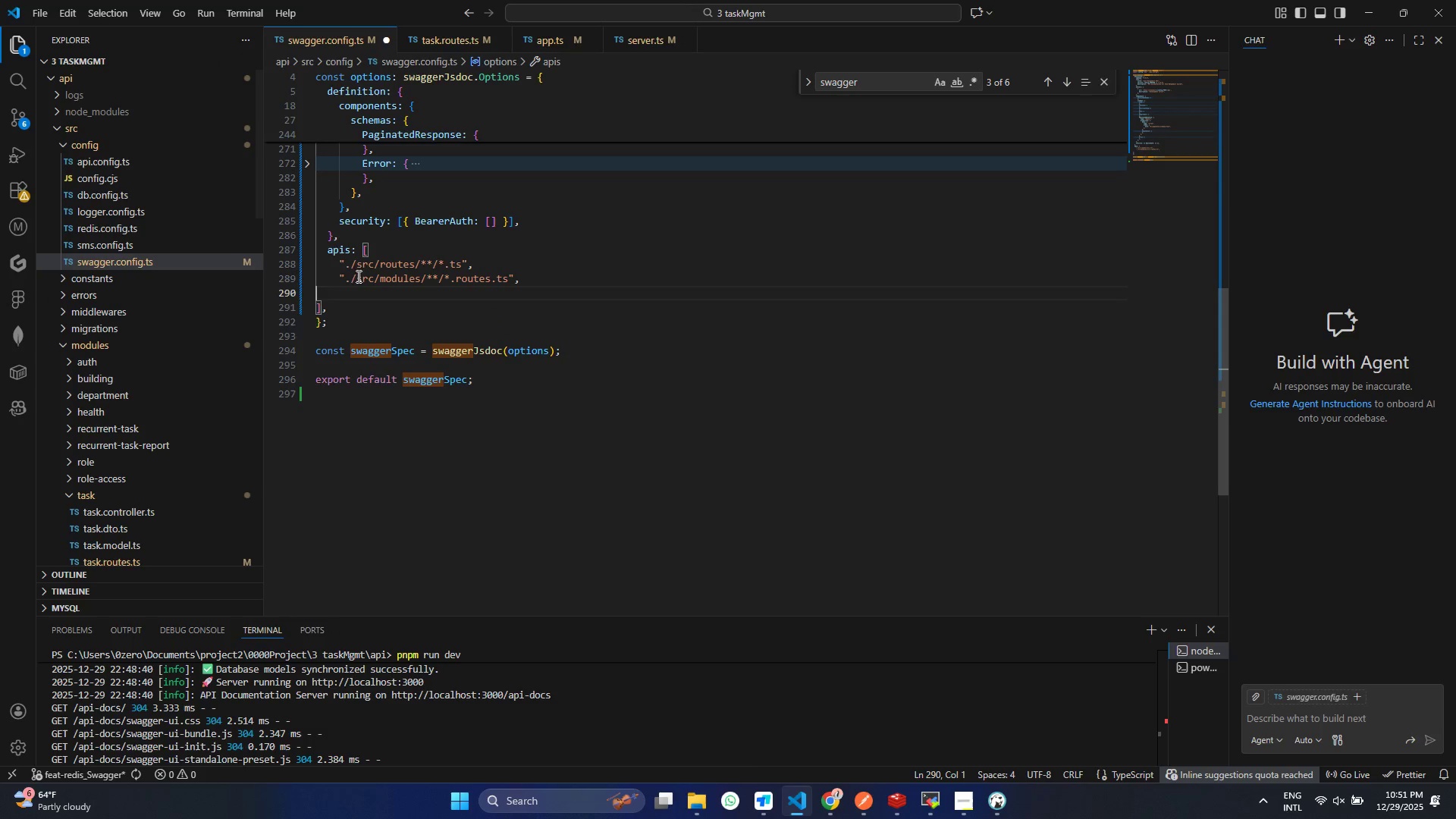 
left_click([358, 276])
 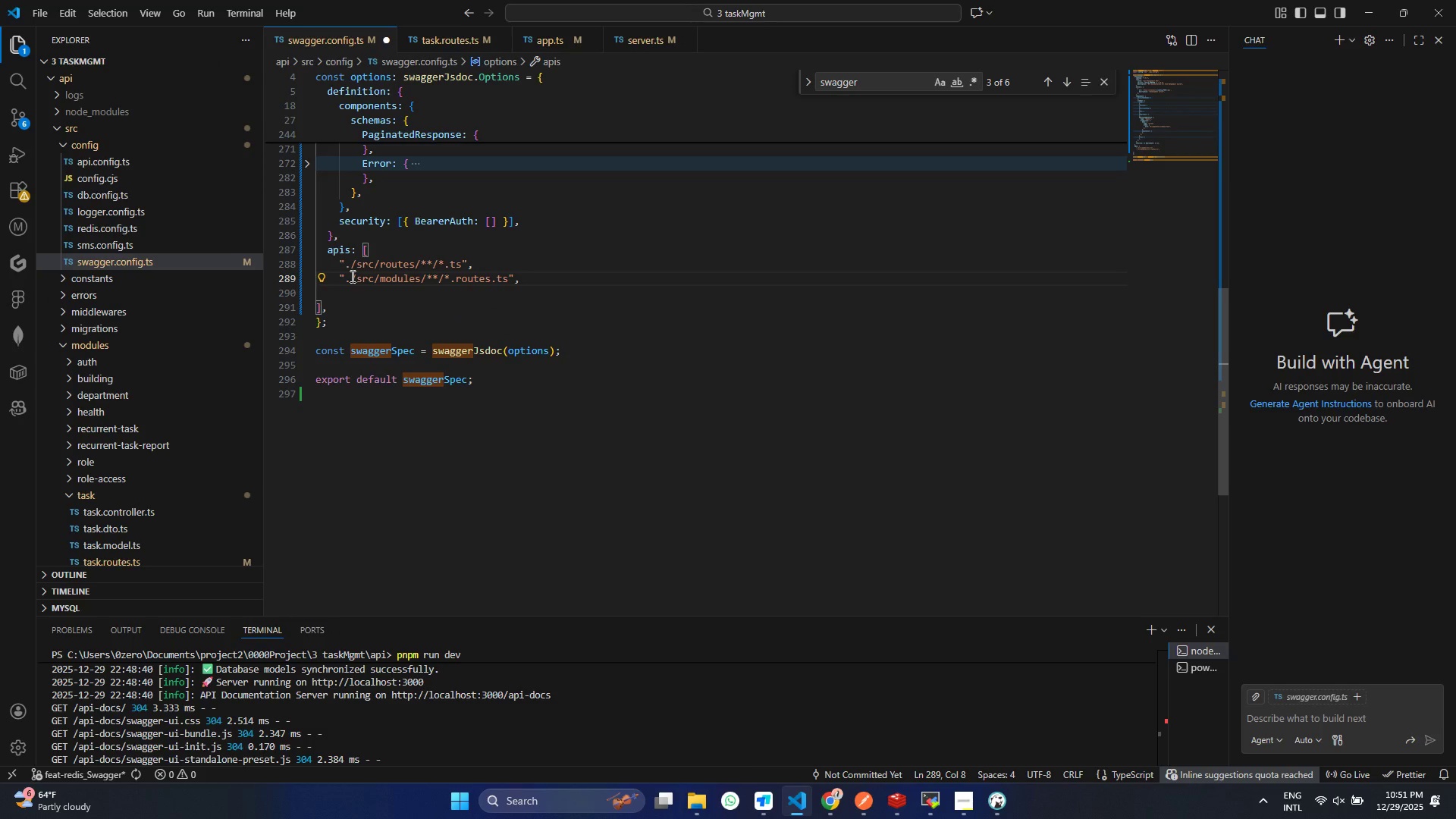 
hold_key(key=ShiftLeft, duration=0.56)
 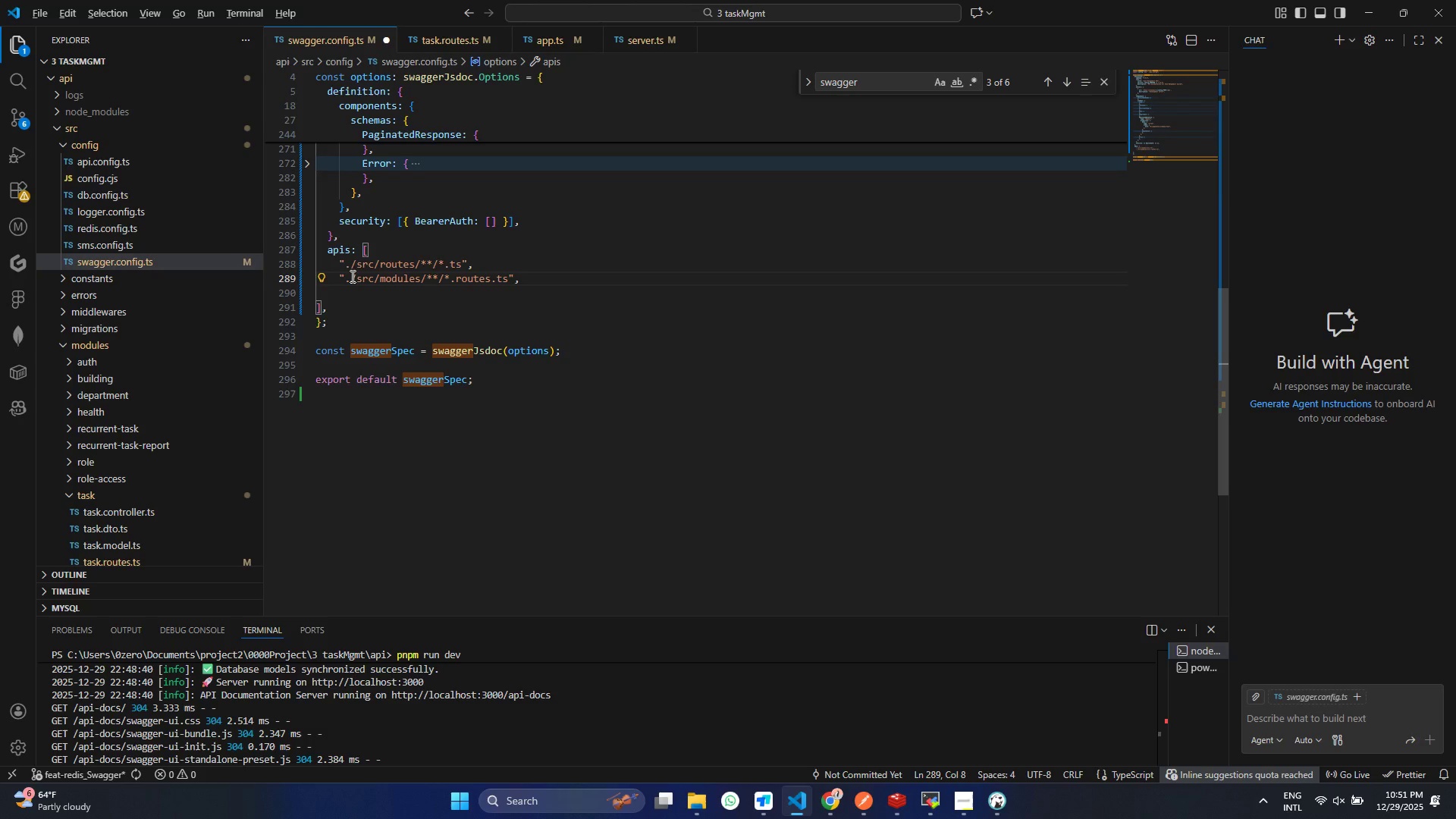 
hold_key(key=AltLeft, duration=0.39)
 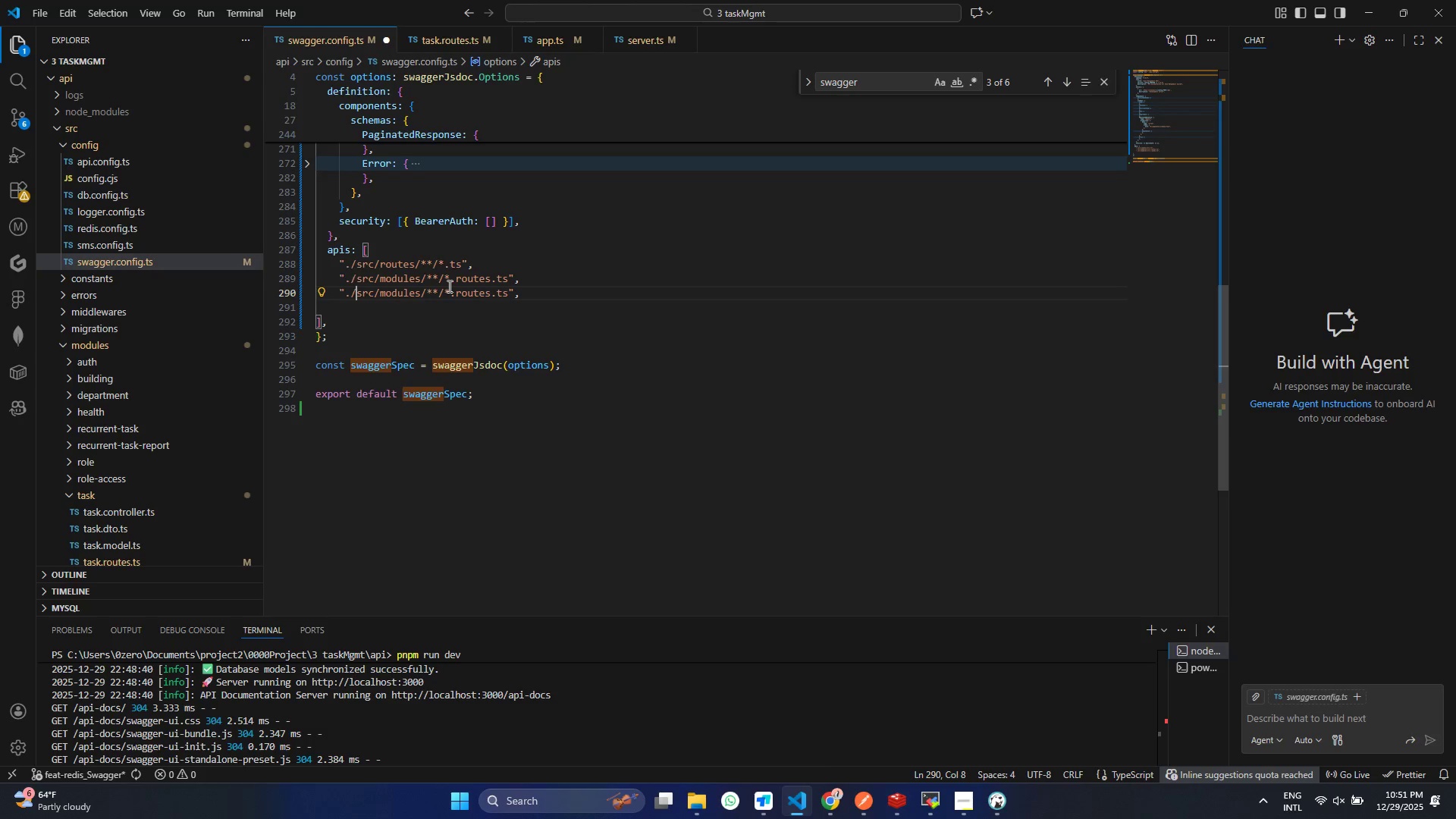 
key(Shift+ArrowDown)
 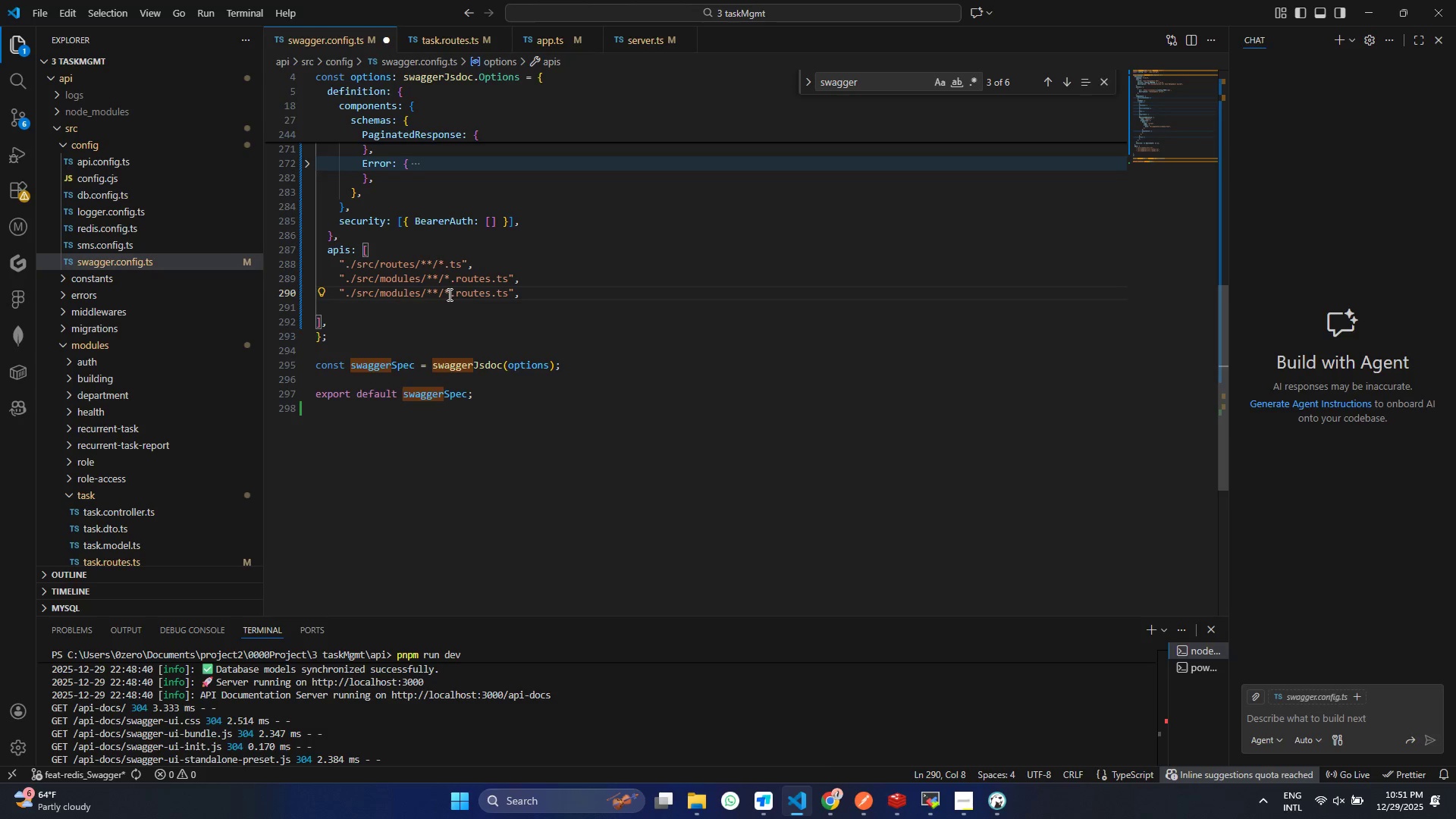 
left_click([447, 294])
 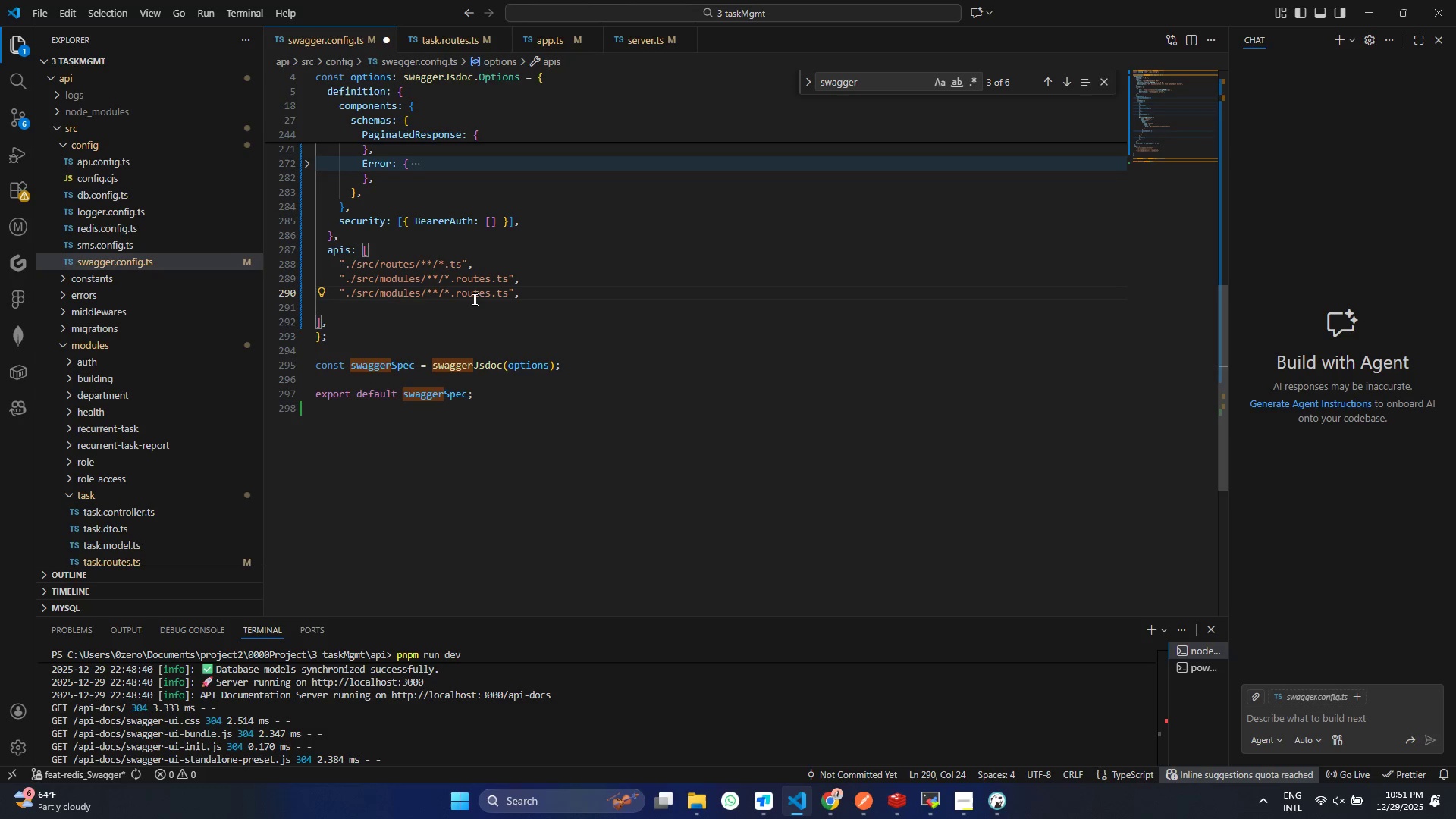 
double_click([471, 293])
 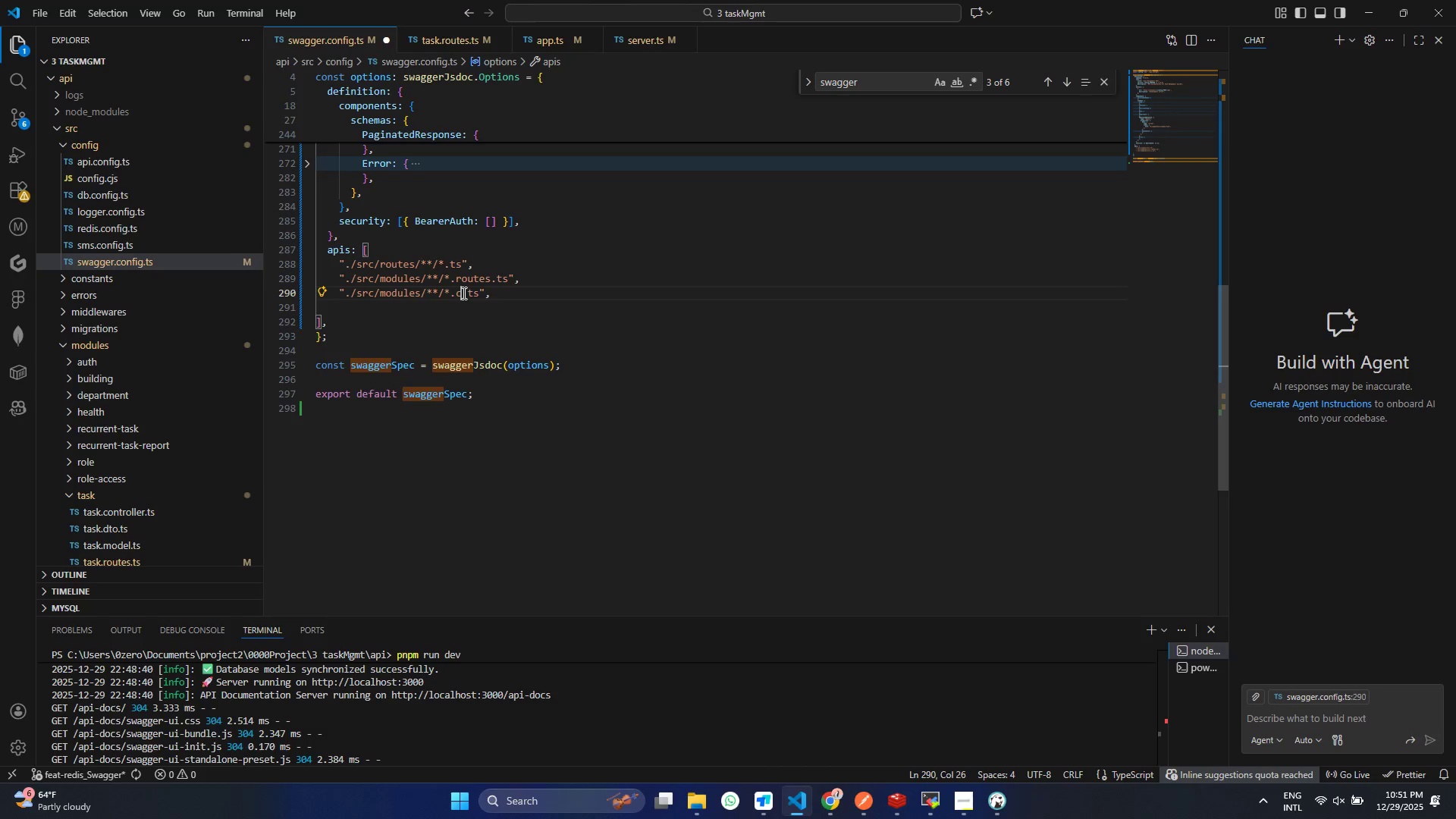 
type(conteo)
key(Backspace)
key(Backspace)
type(rollers)
 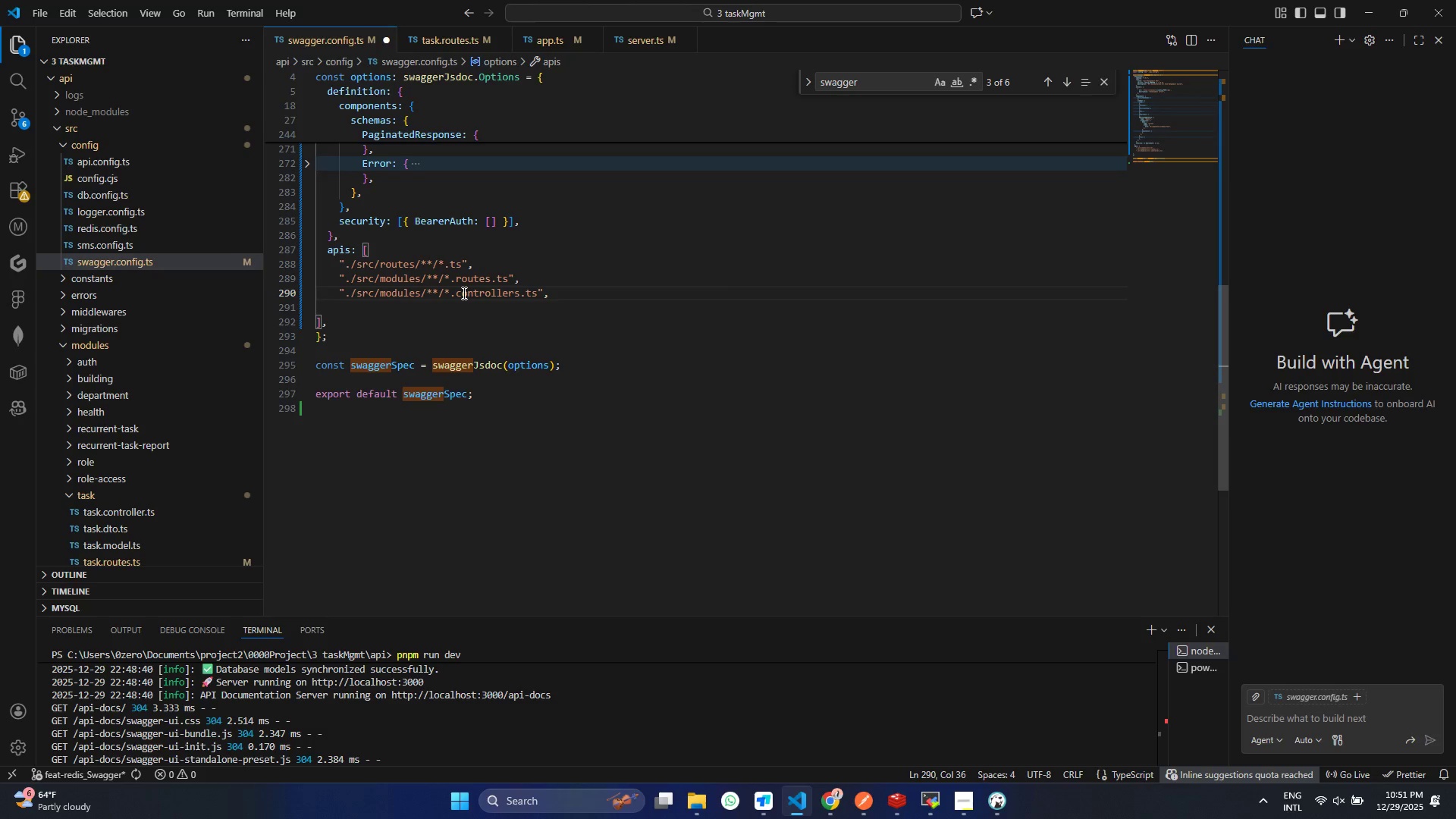 
key(Control+ControlLeft)
 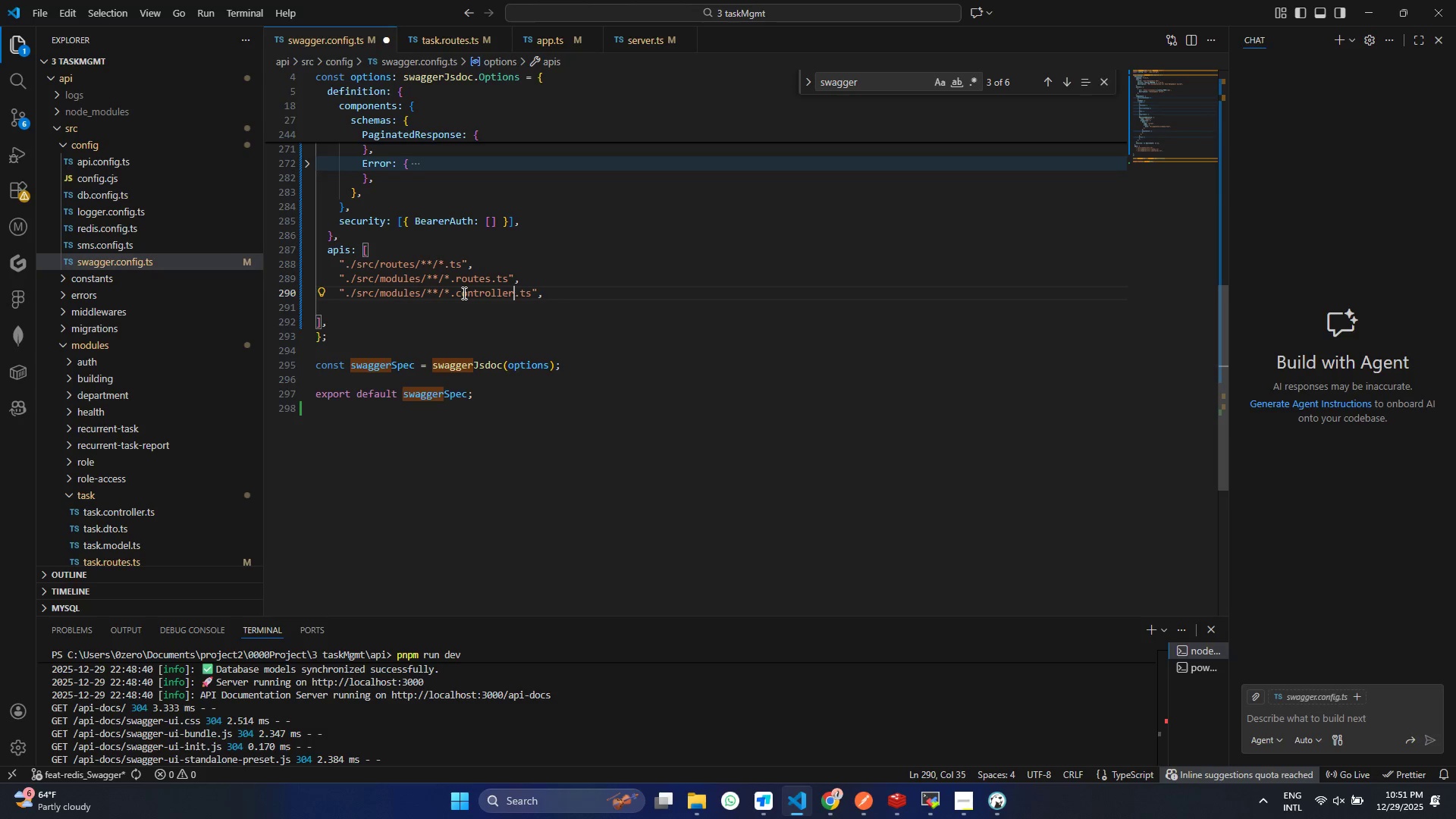 
key(Backspace)
 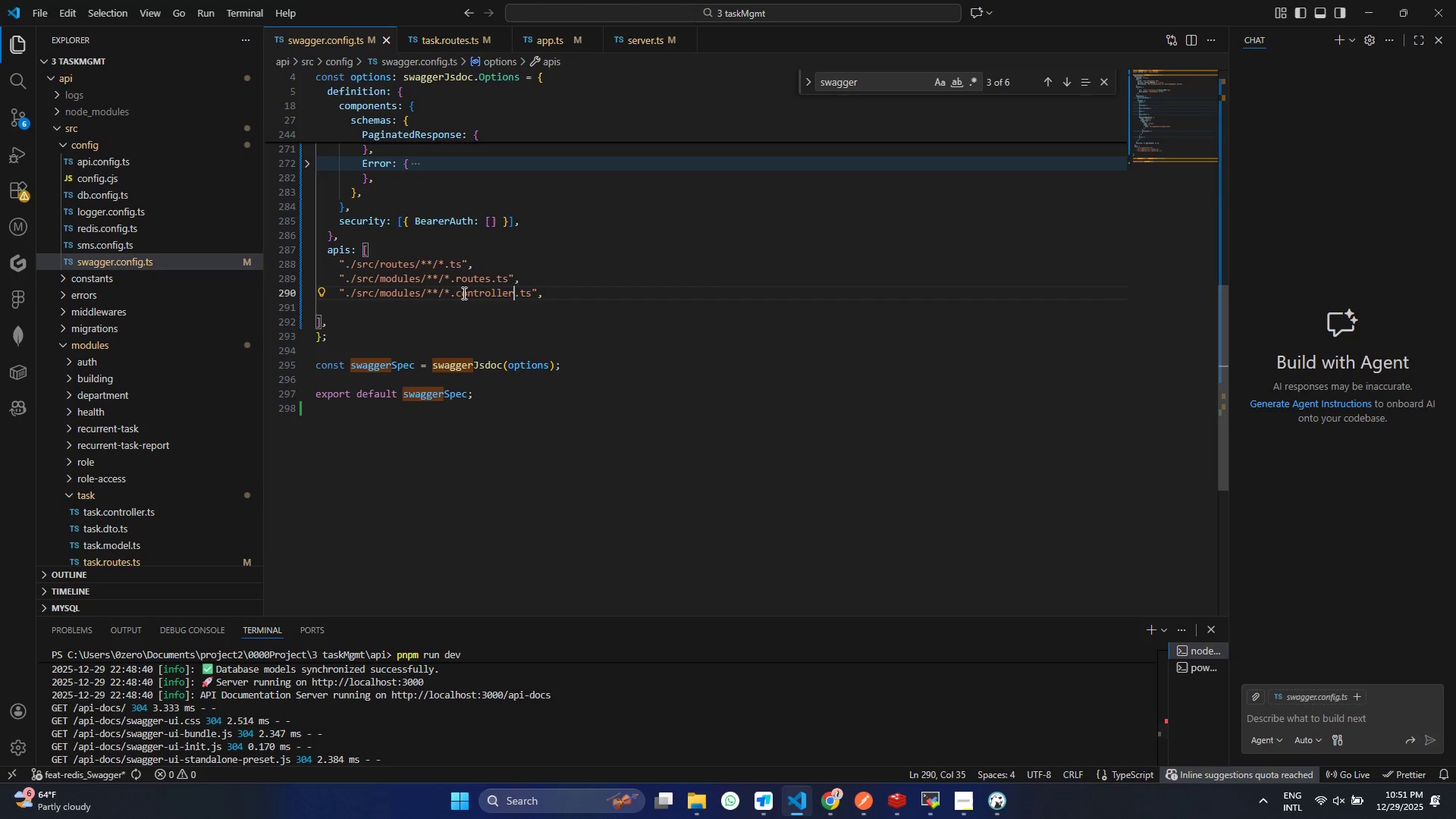 
key(Control+ControlLeft)
 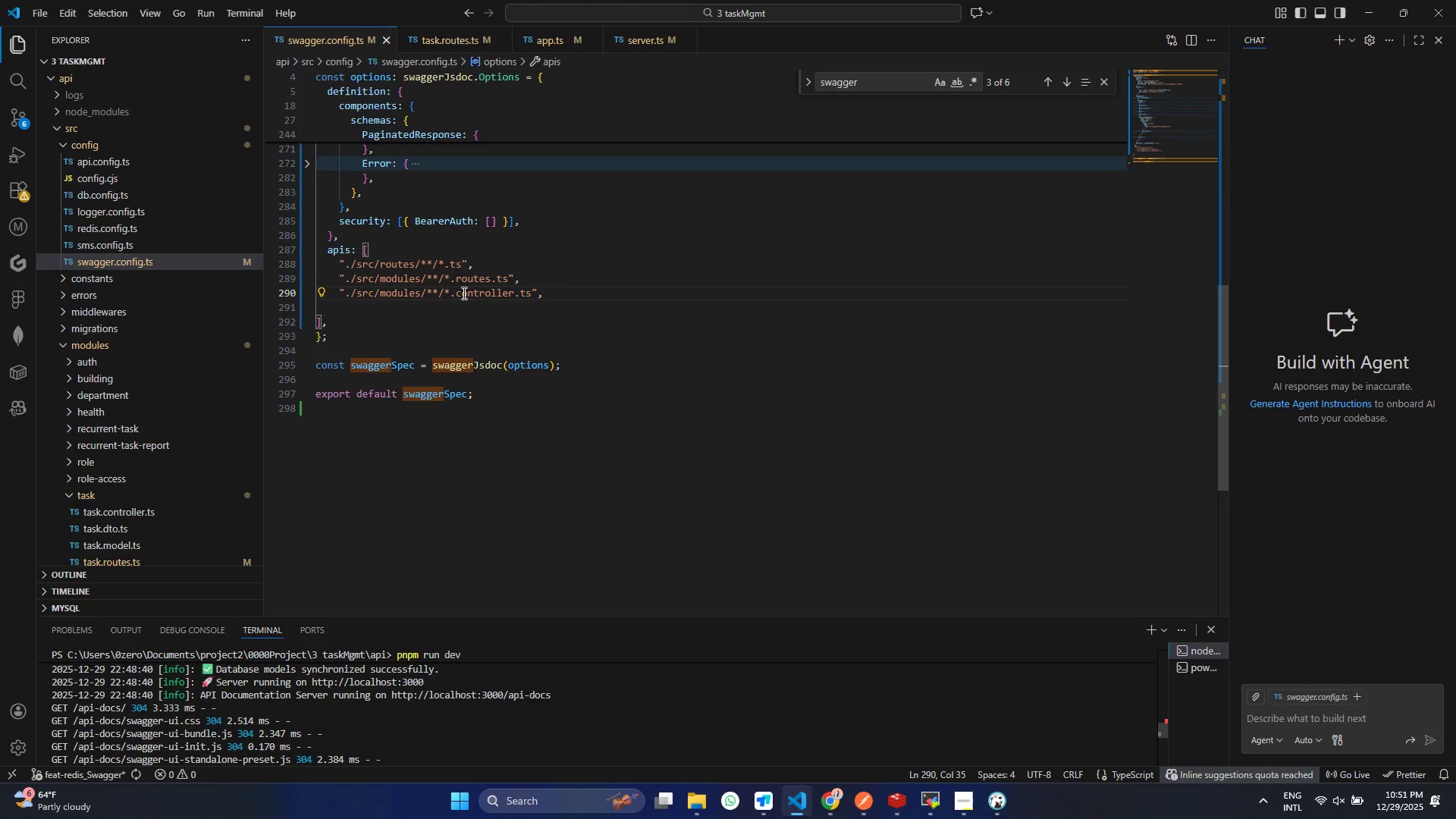 
key(Control+S)
 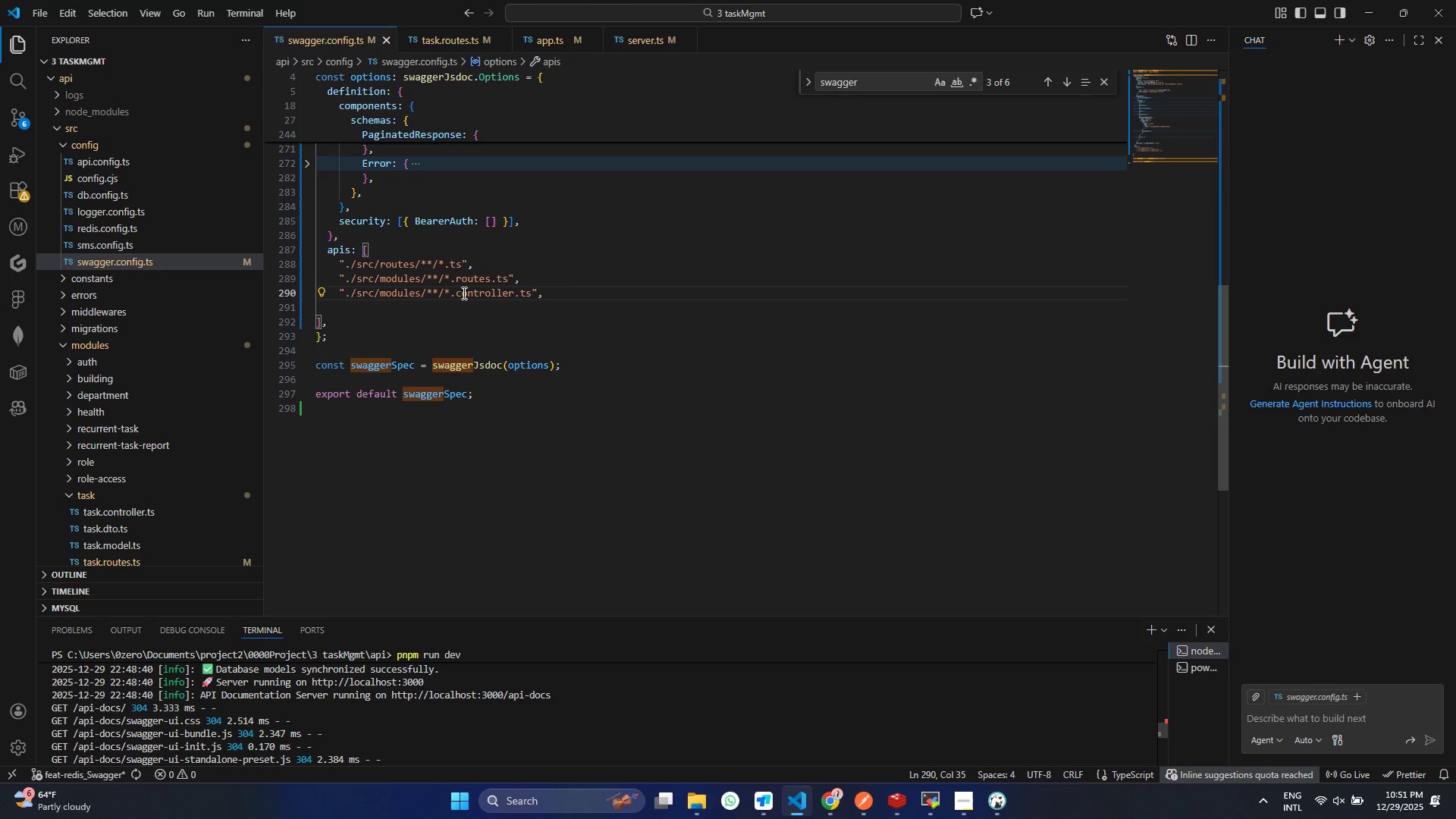 
key(Control+ControlLeft)
 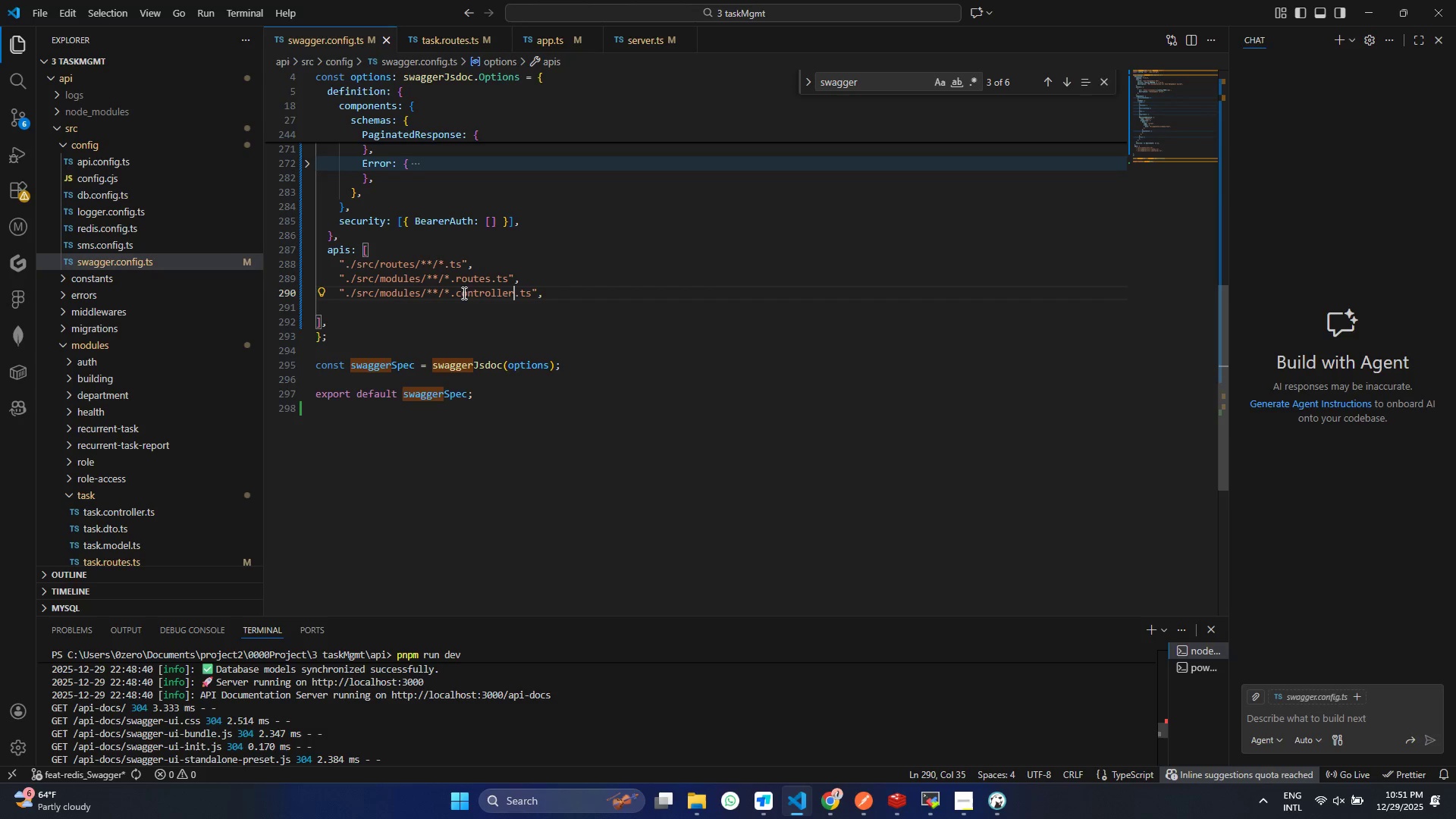 
key(Control+S)
 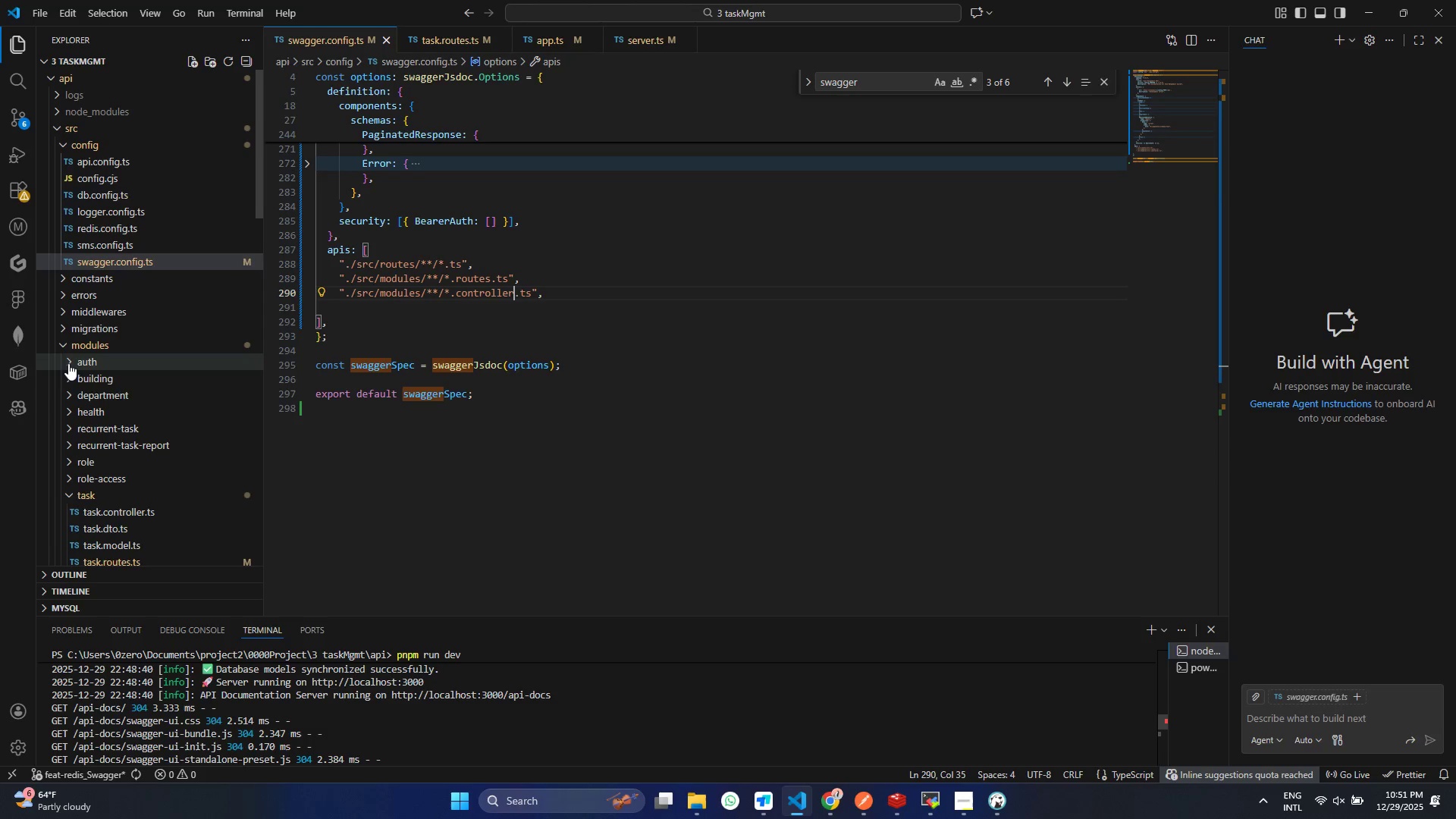 
left_click([68, 363])
 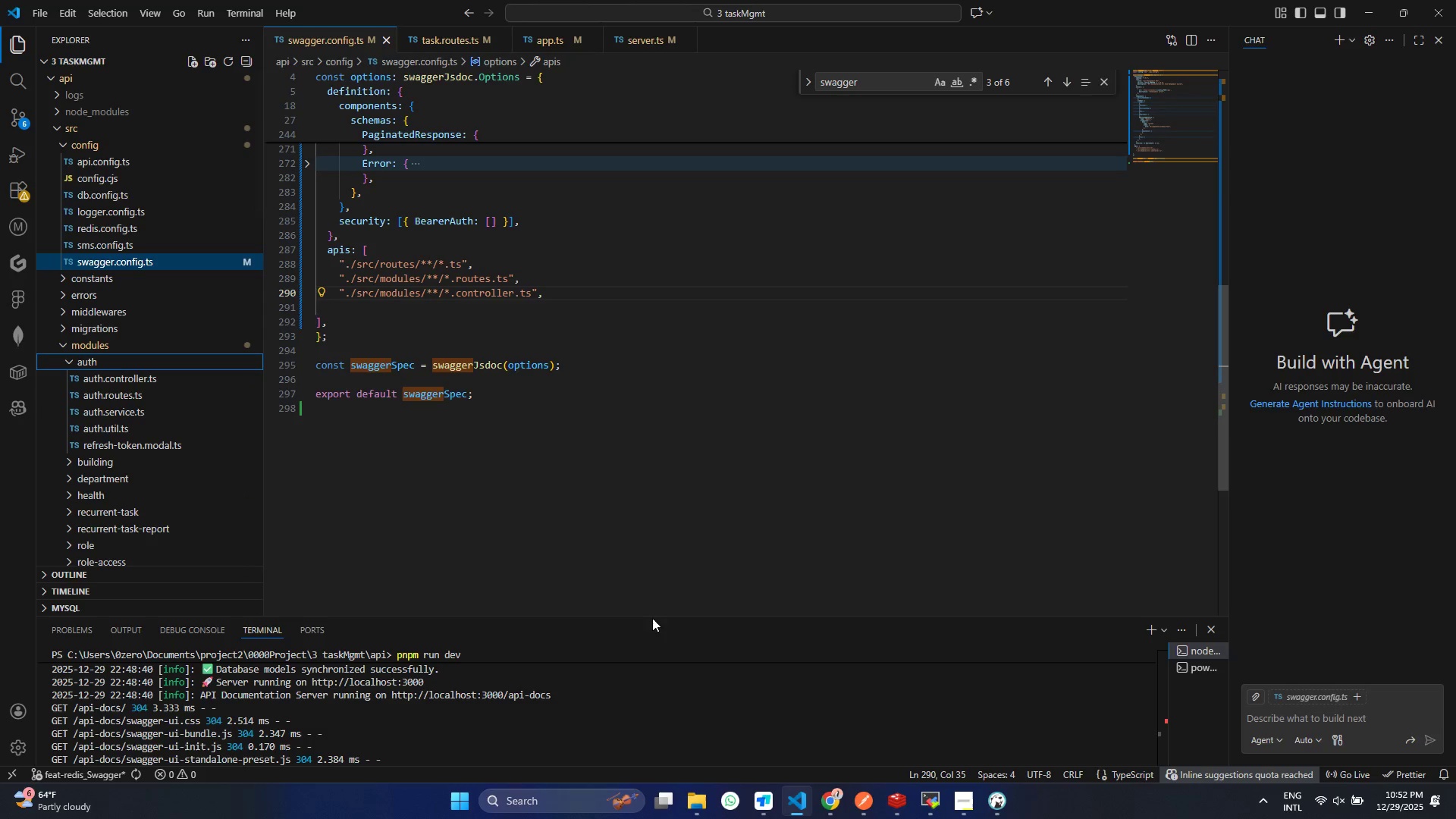 
scroll: coordinate [622, 744], scroll_direction: down, amount: 139.0
 